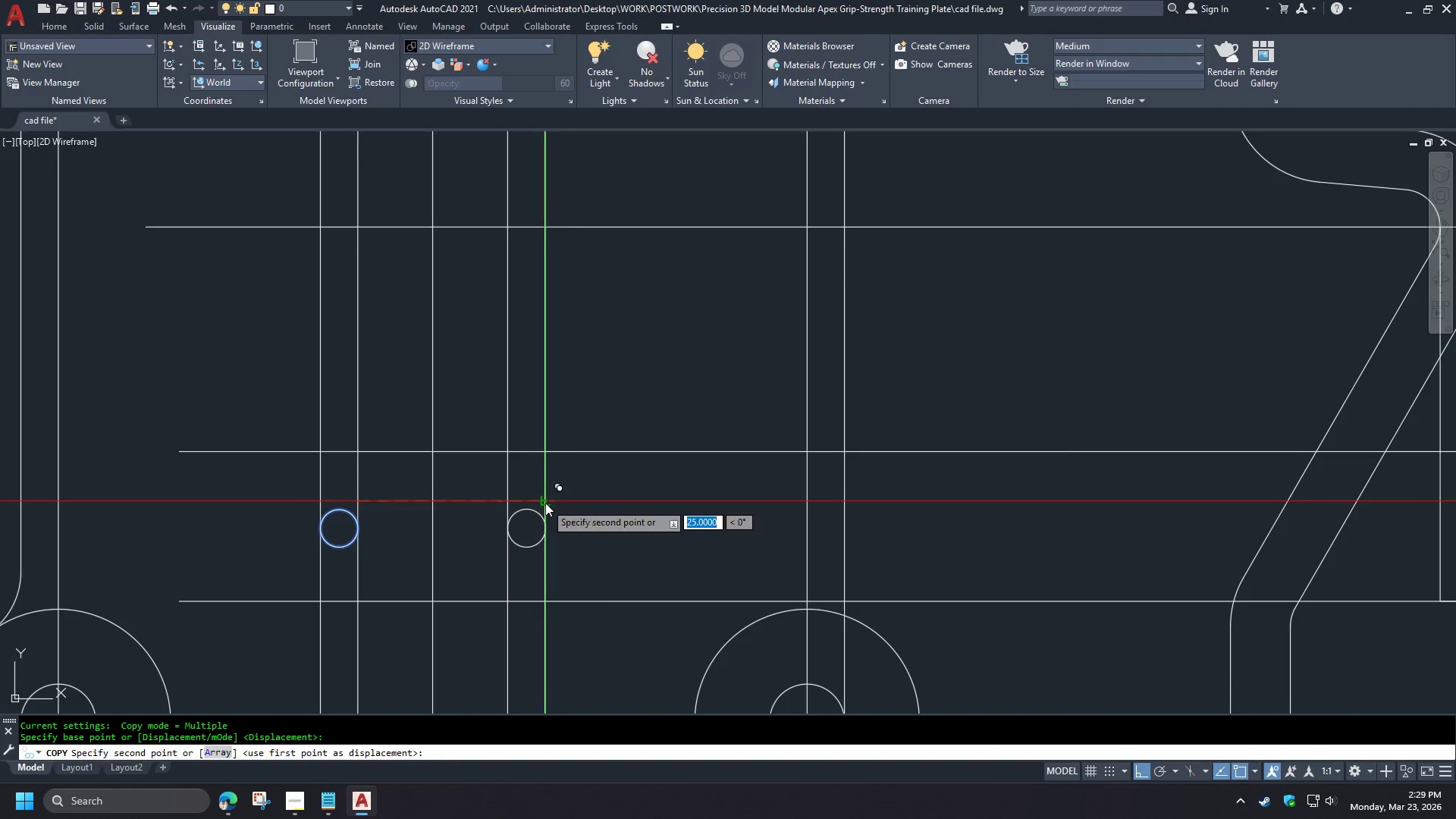 
left_click([544, 503])
 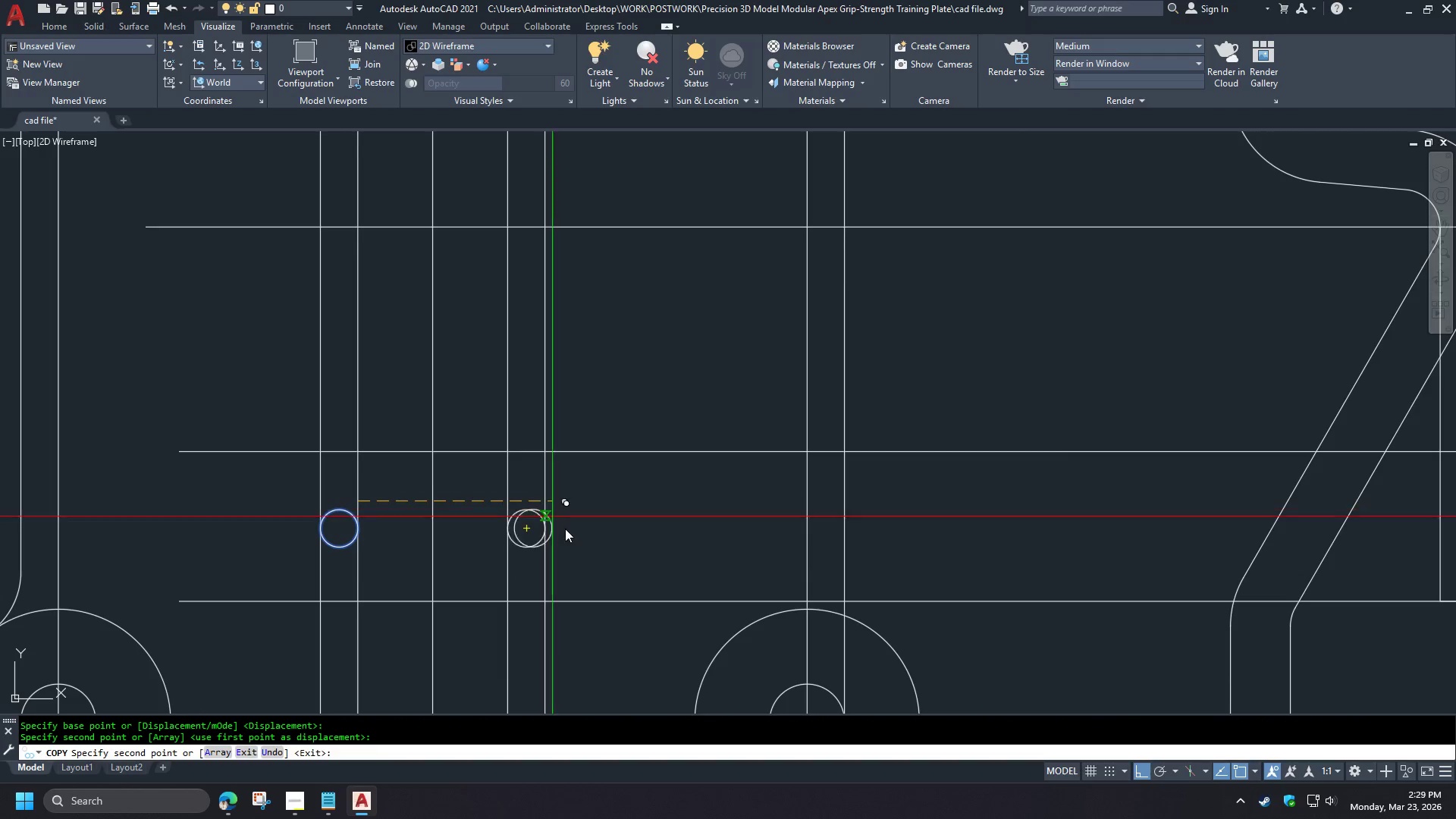 
key(Space)
 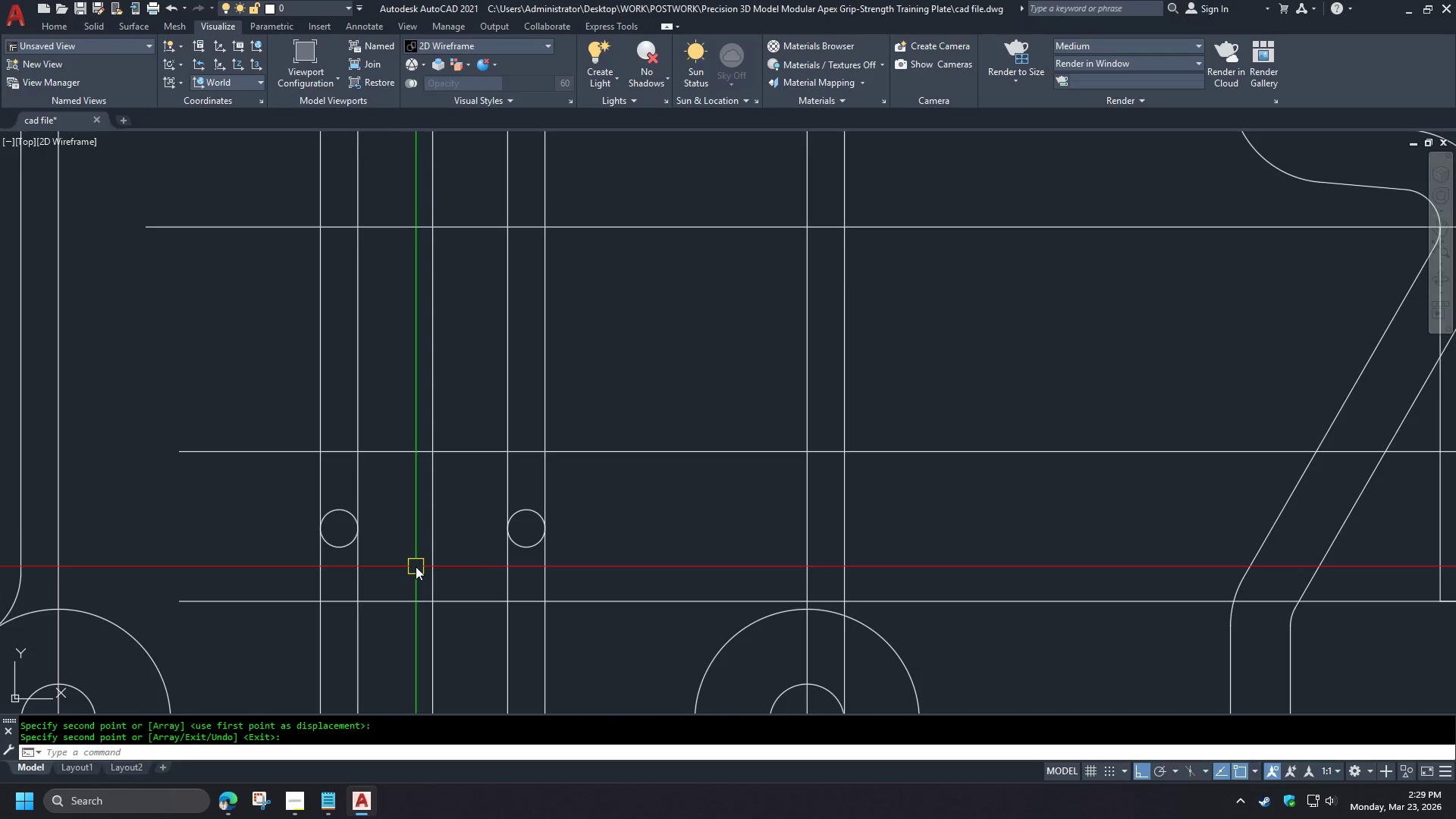 
type(di )
 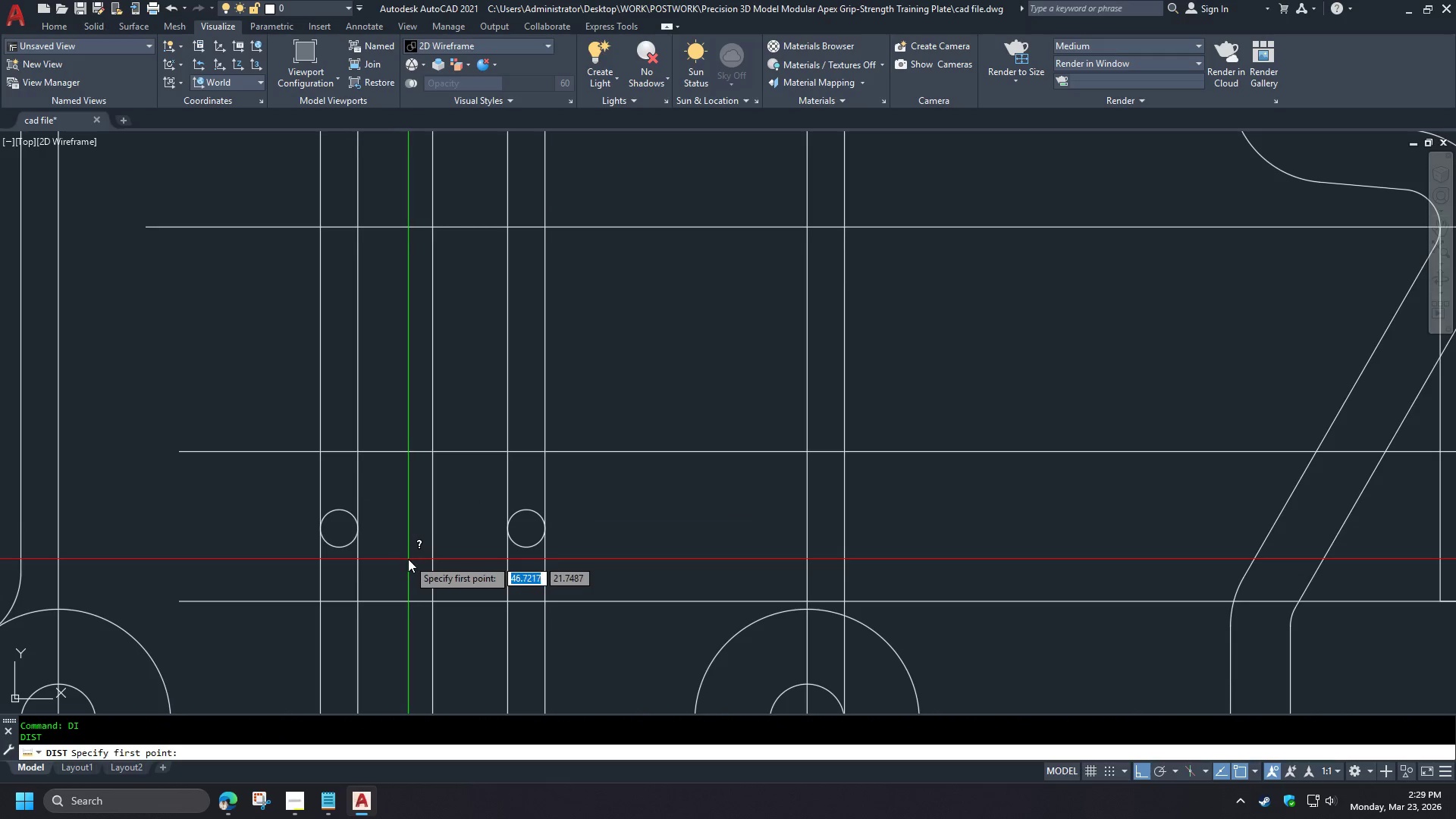 
left_click([408, 559])
 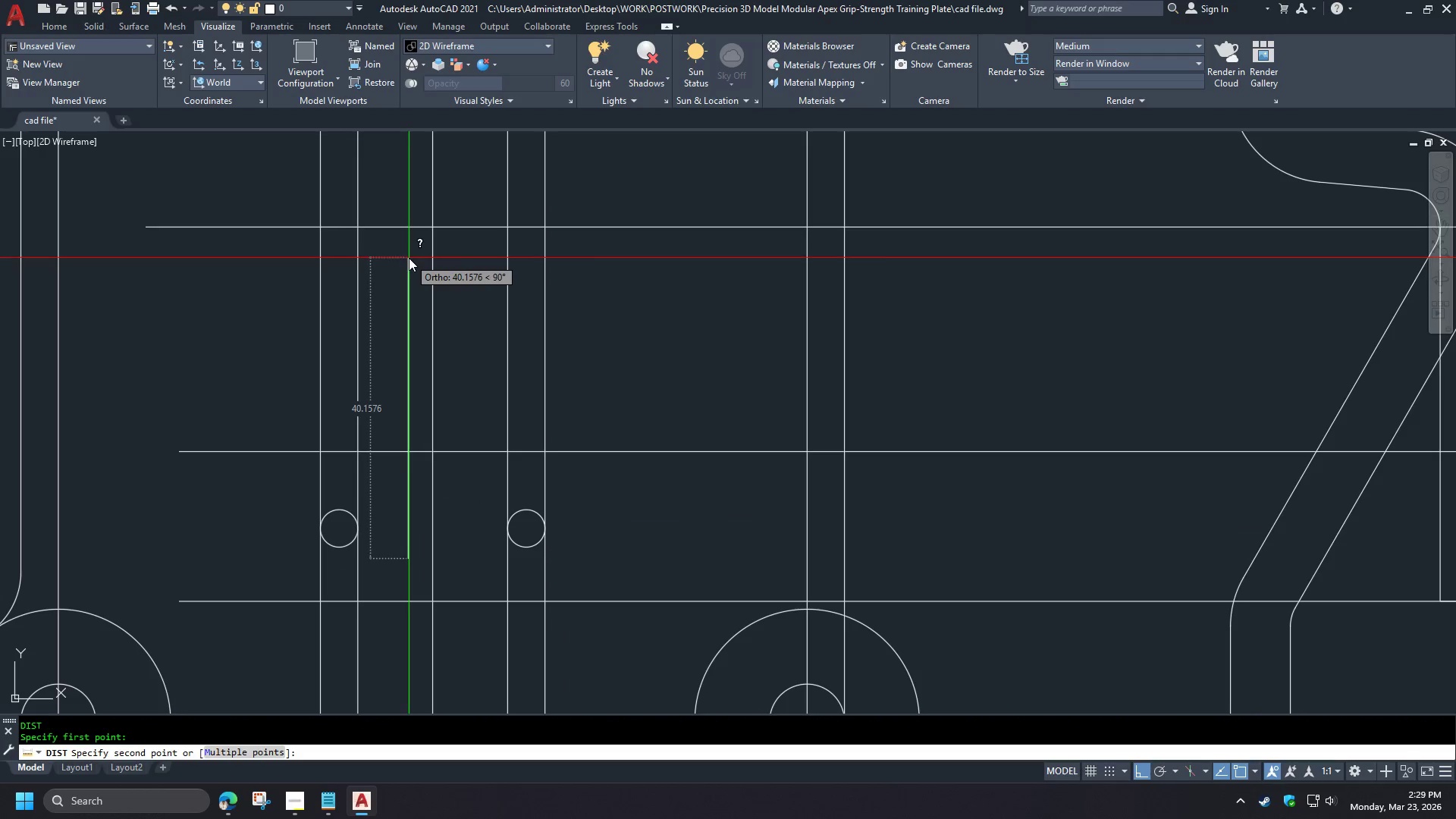 
key(Escape)
 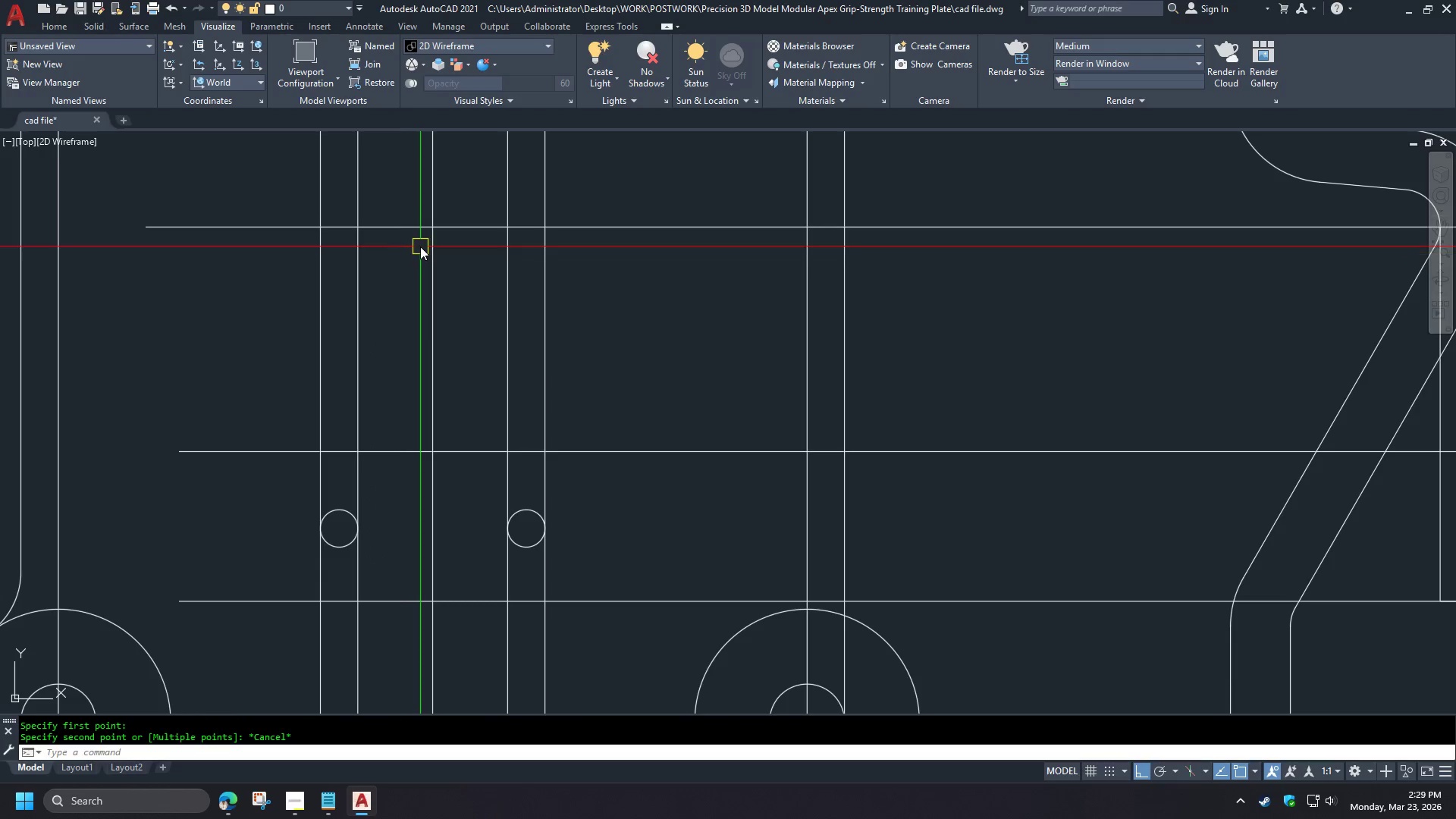 
key(C)
 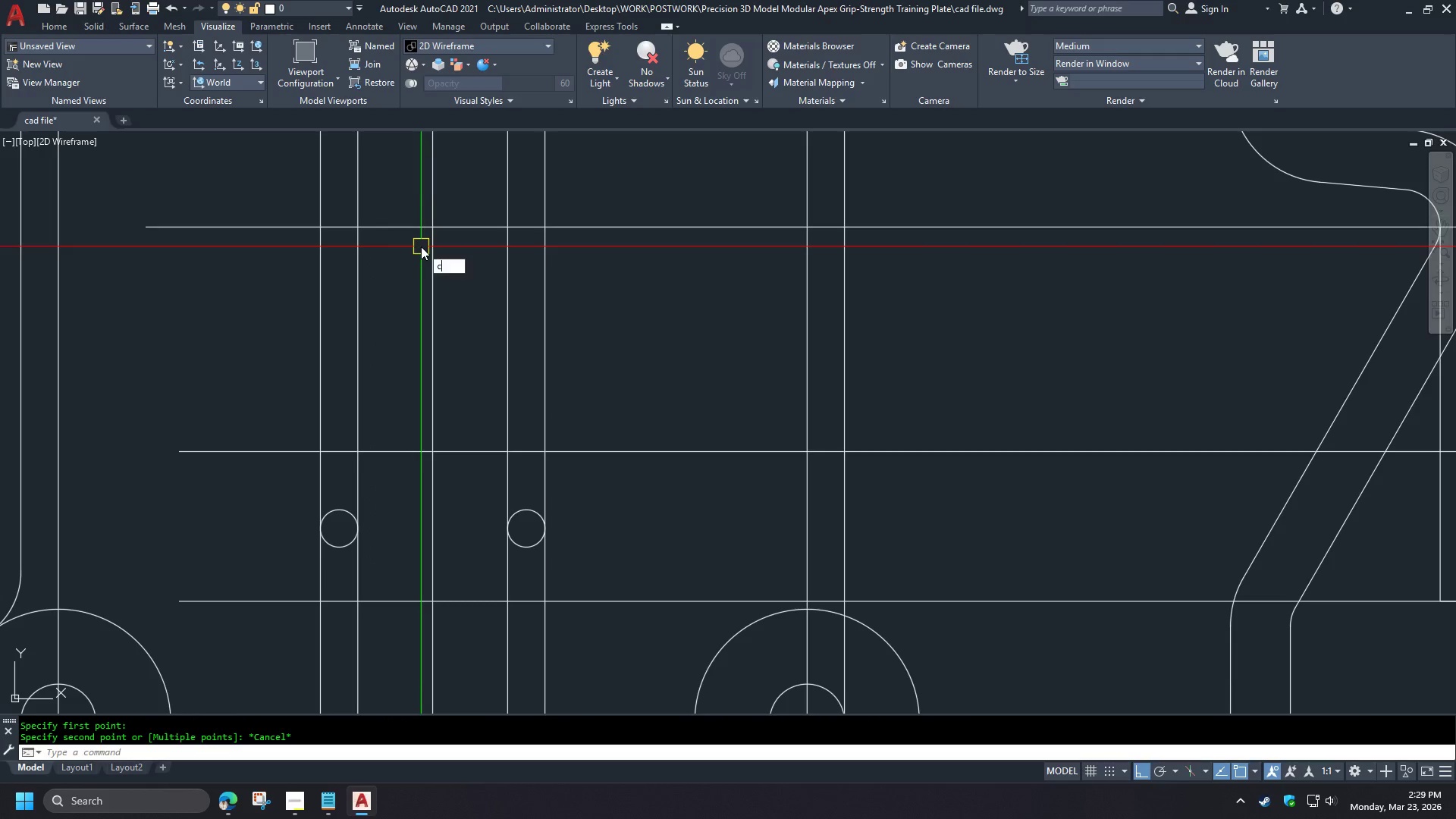 
key(Space)
 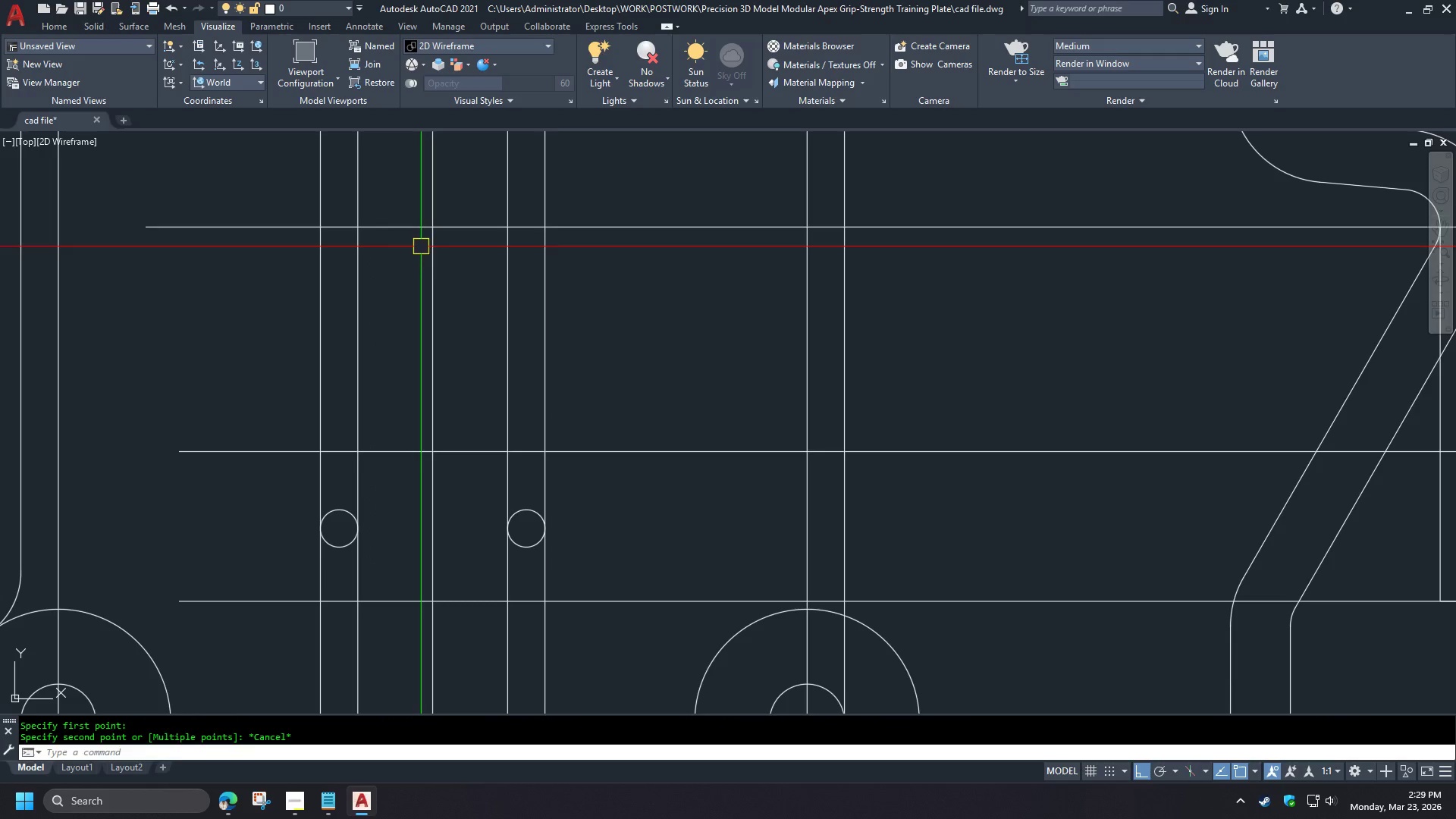 
left_click([421, 246])
 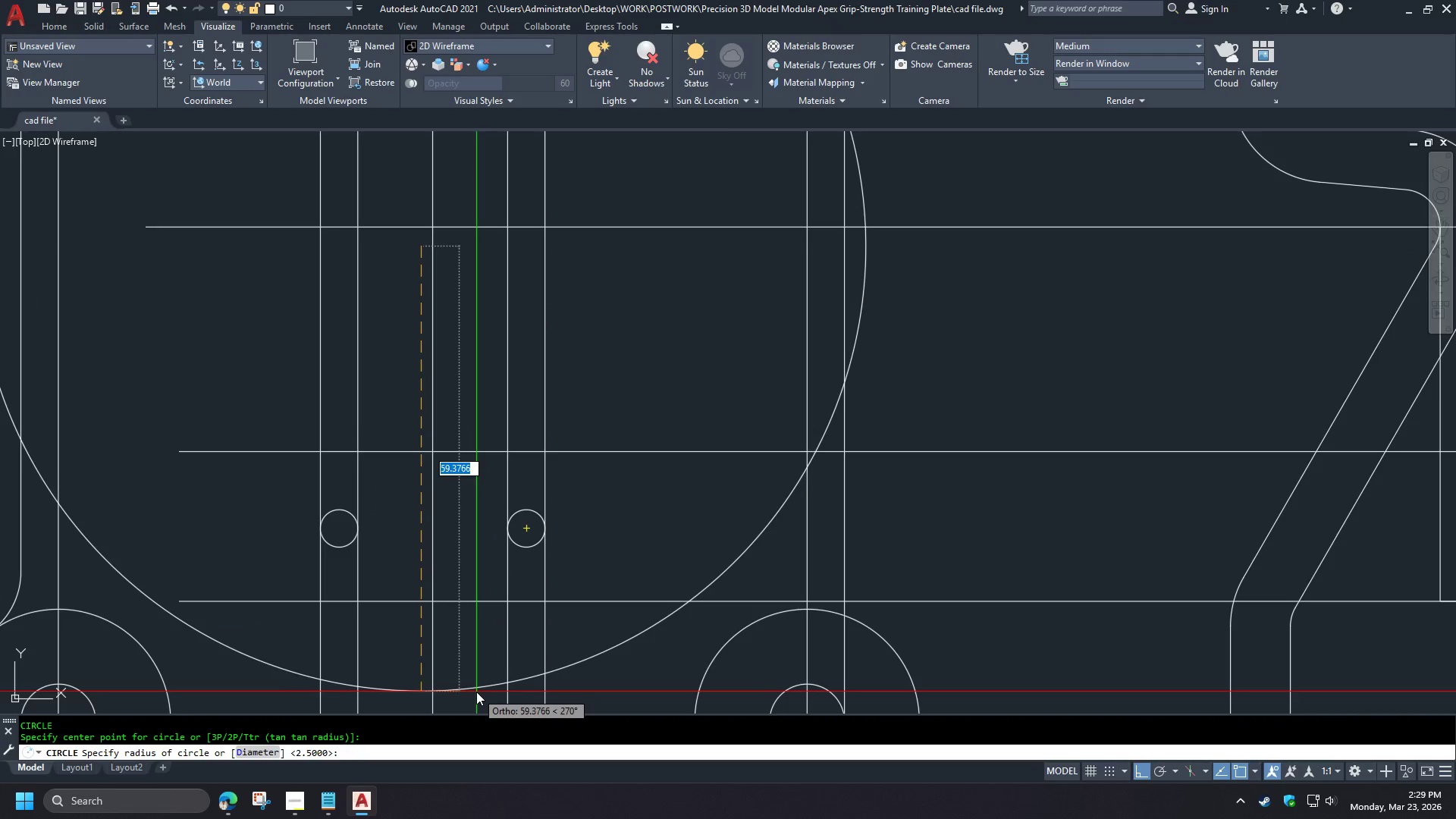 
wait(12.64)
 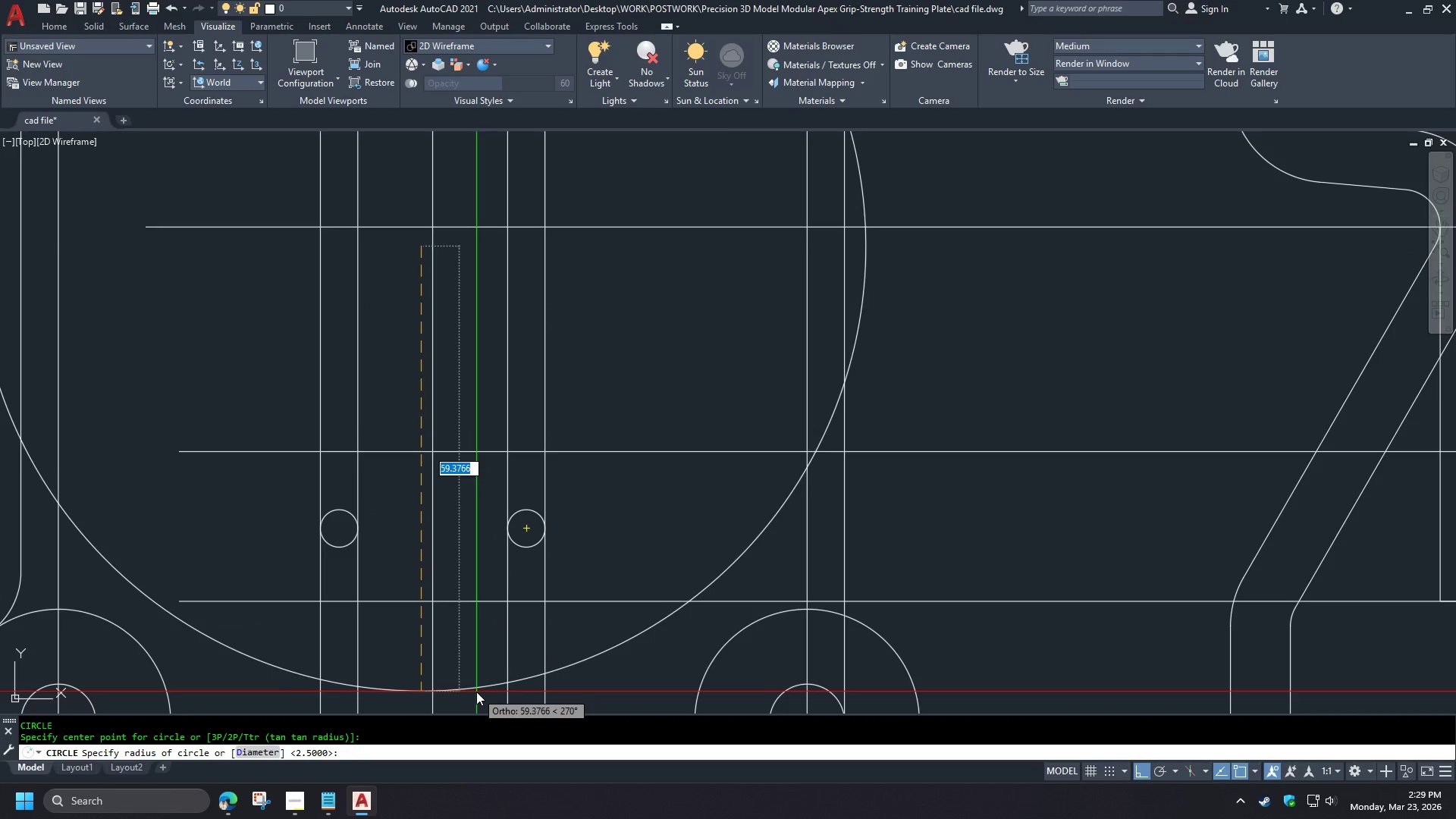 
key(Escape)
 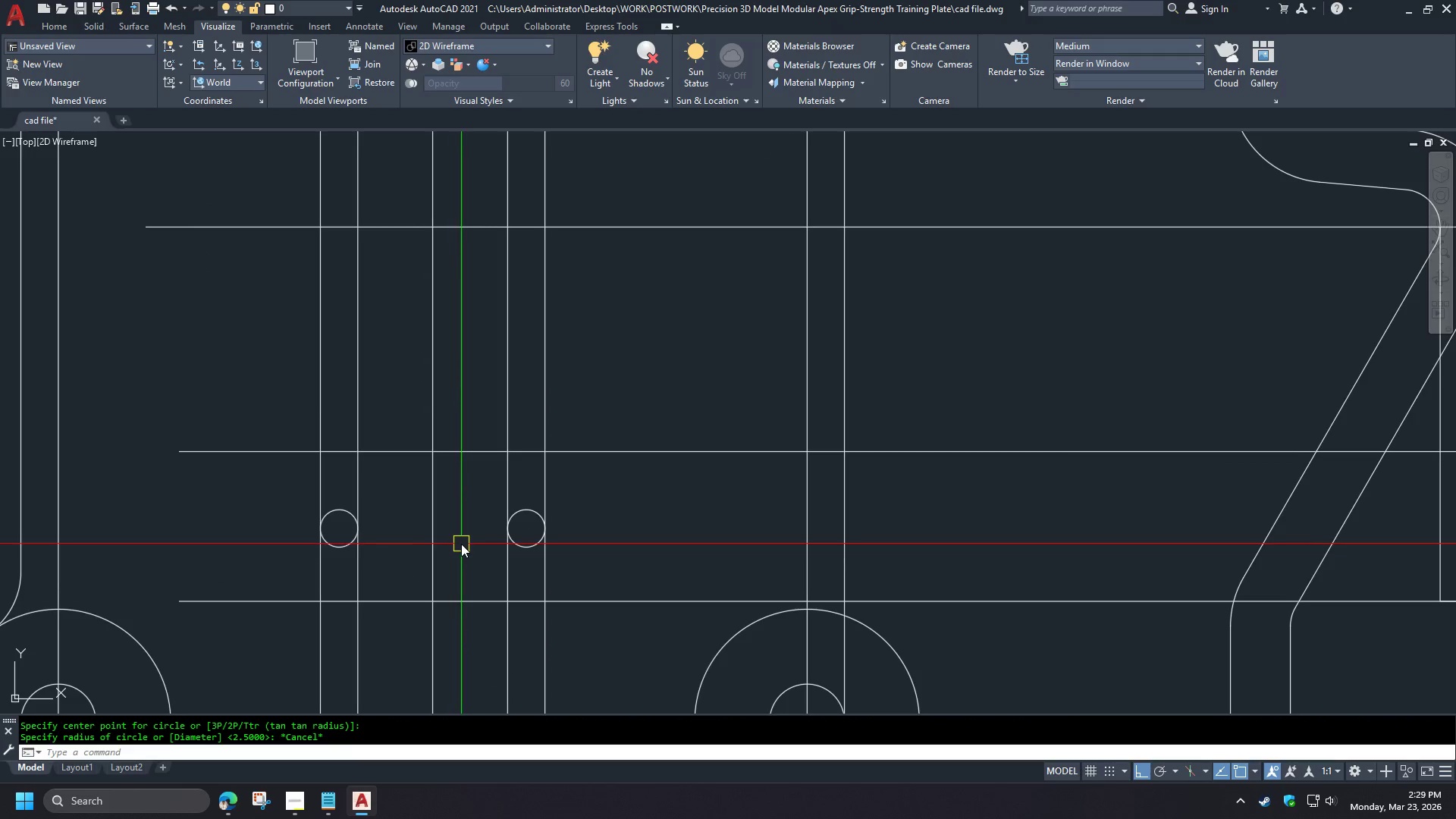 
key(C)
 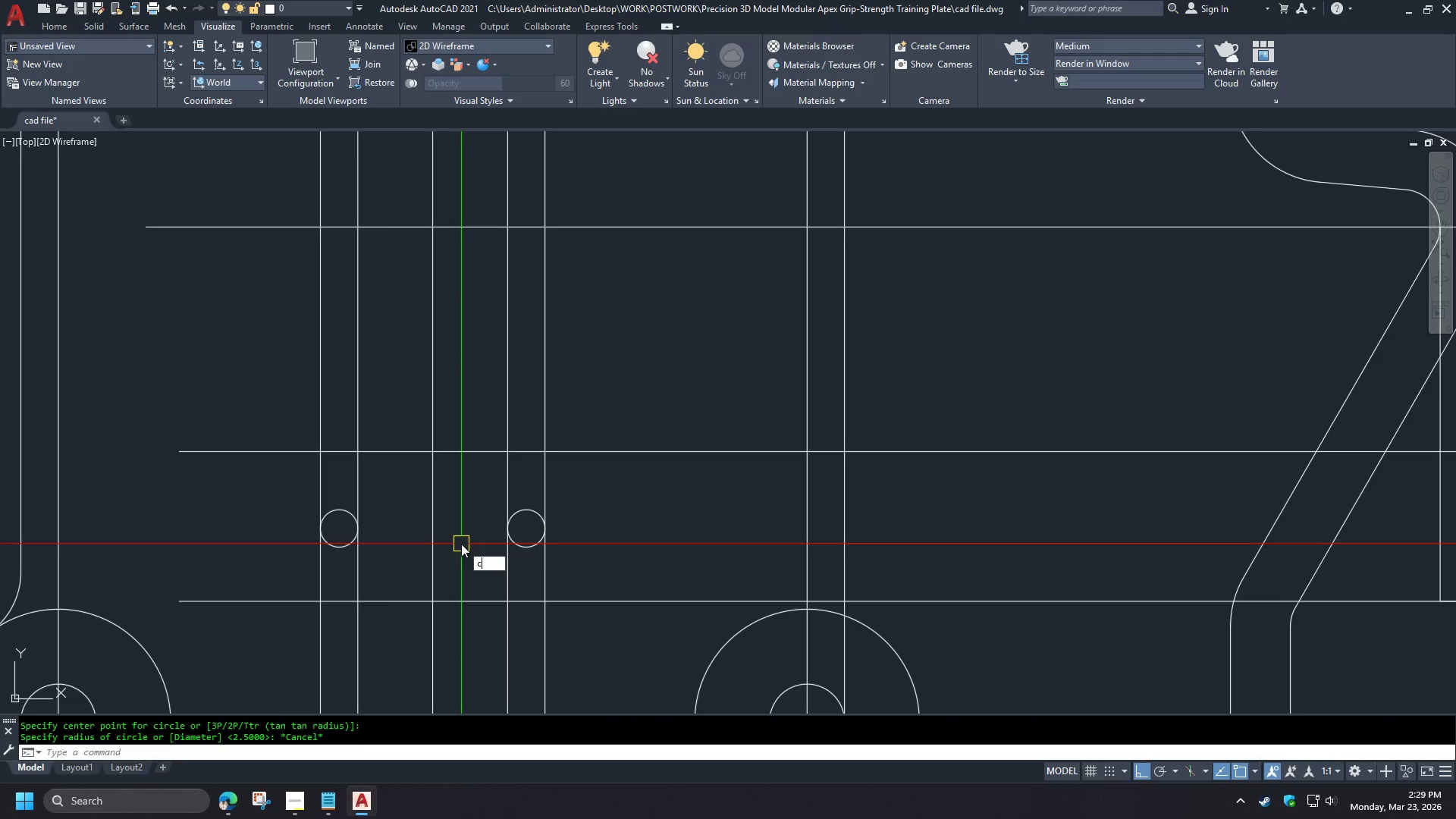 
key(Space)
 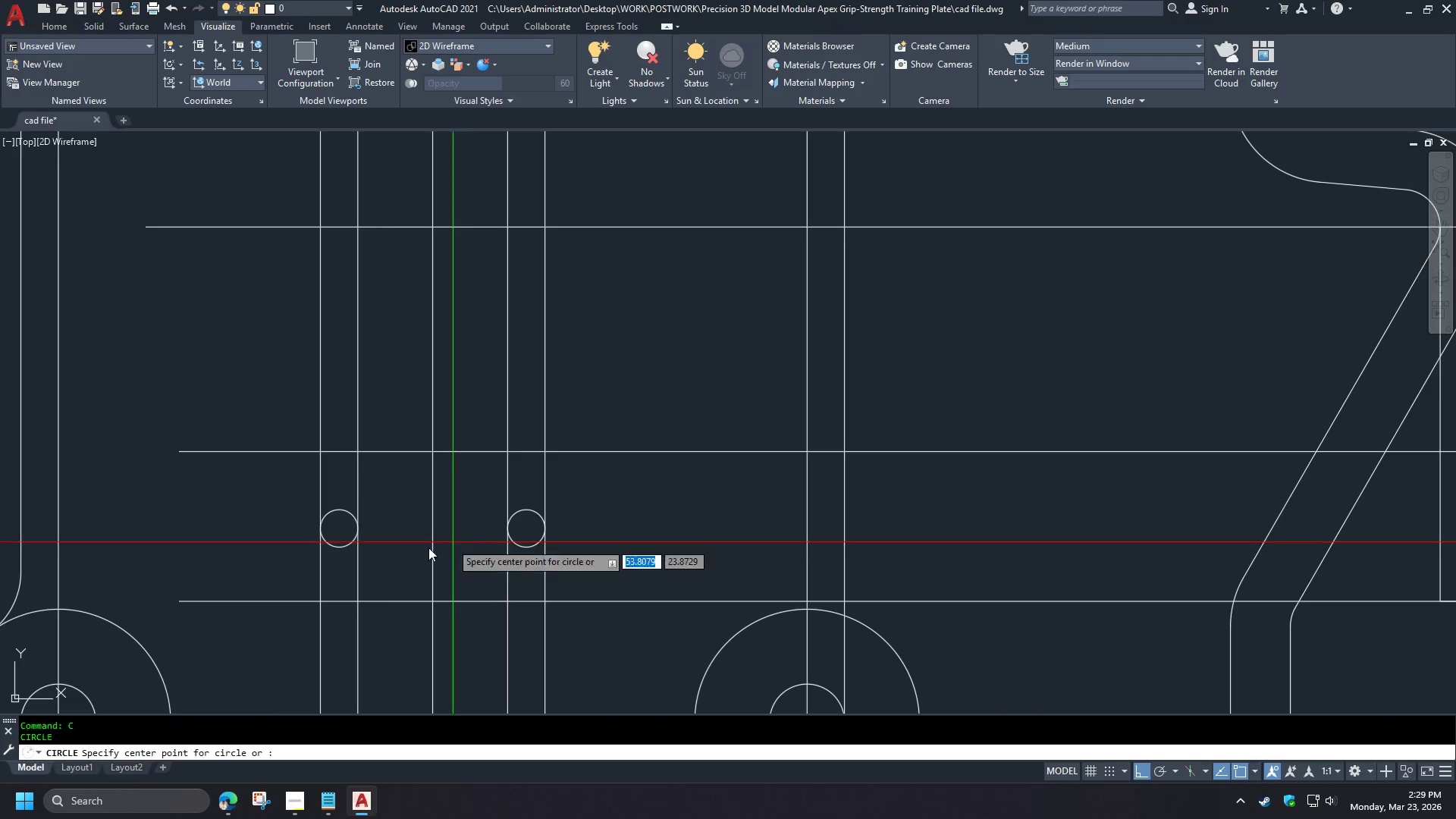 
key(T)
 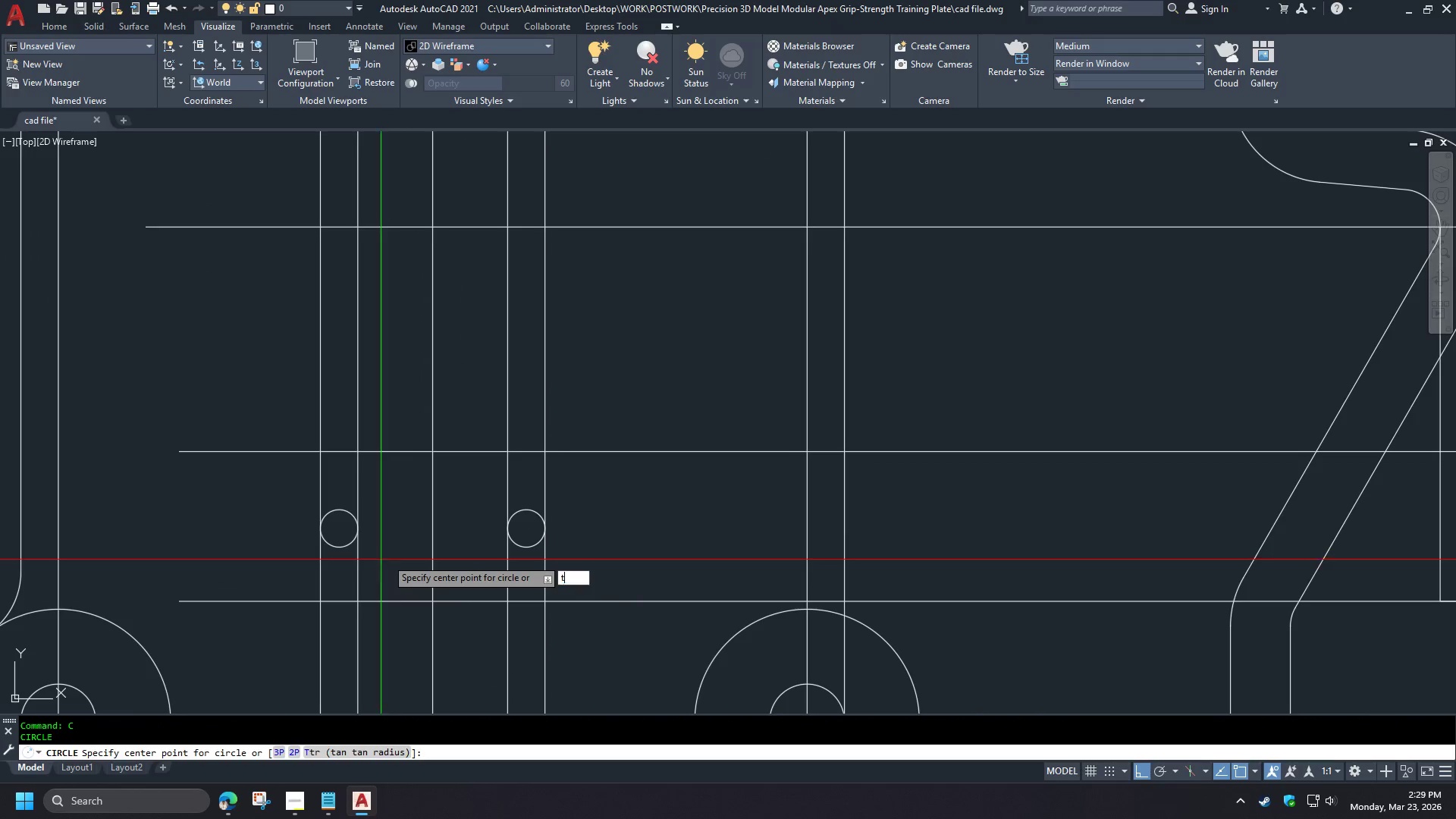 
key(Space)
 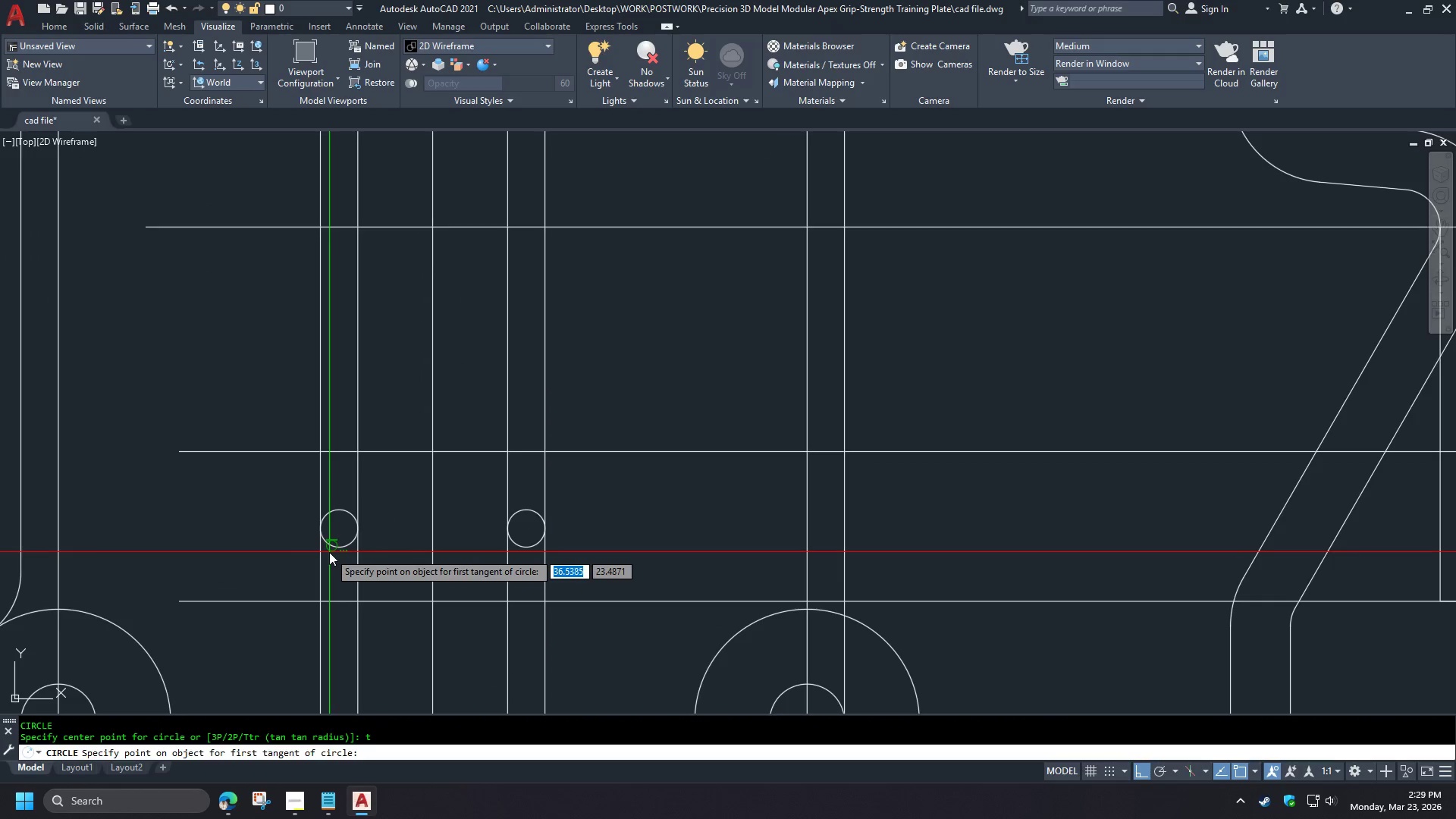 
left_click([329, 552])
 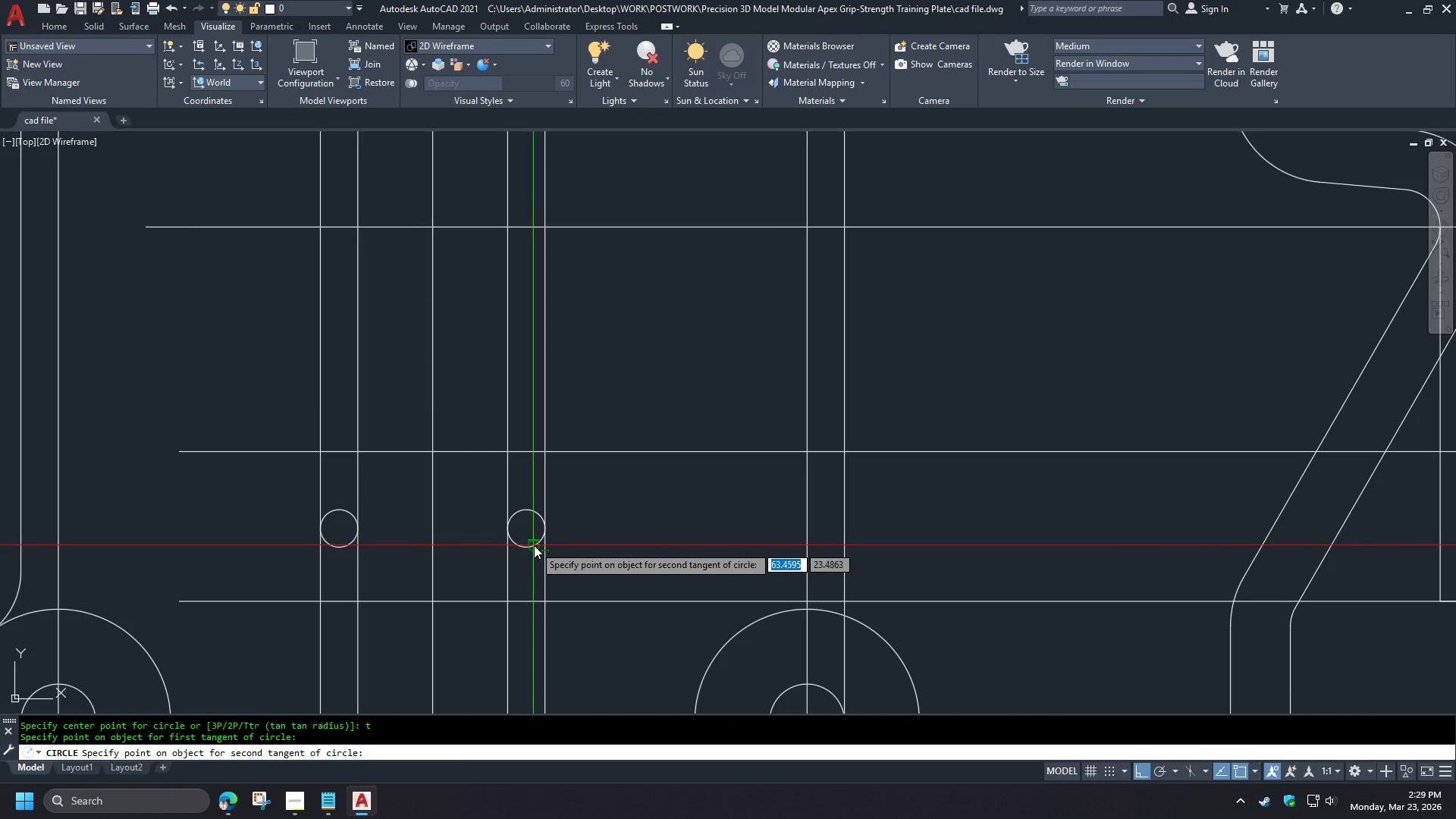 
left_click([535, 544])
 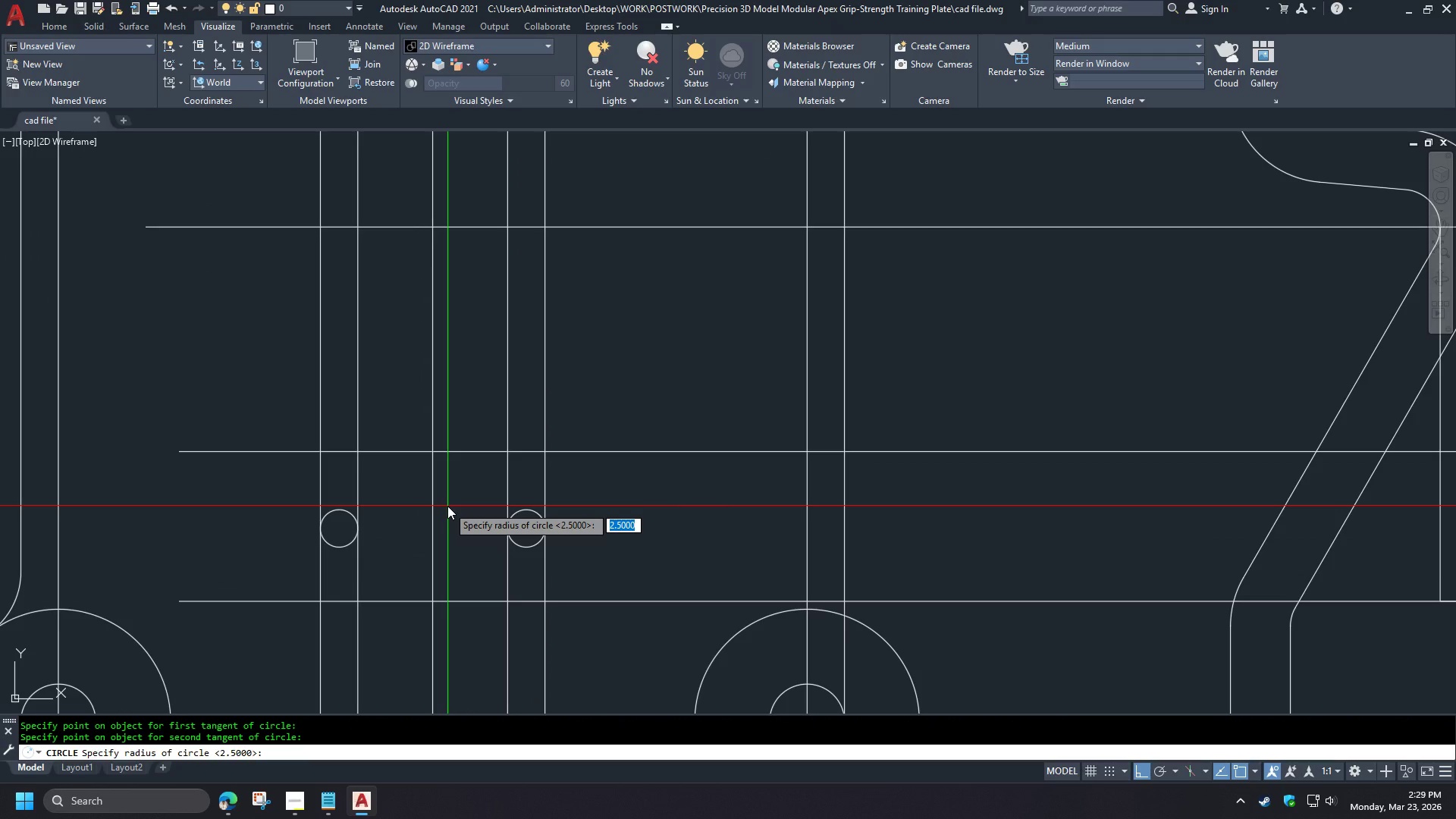 
key(Numpad4)
 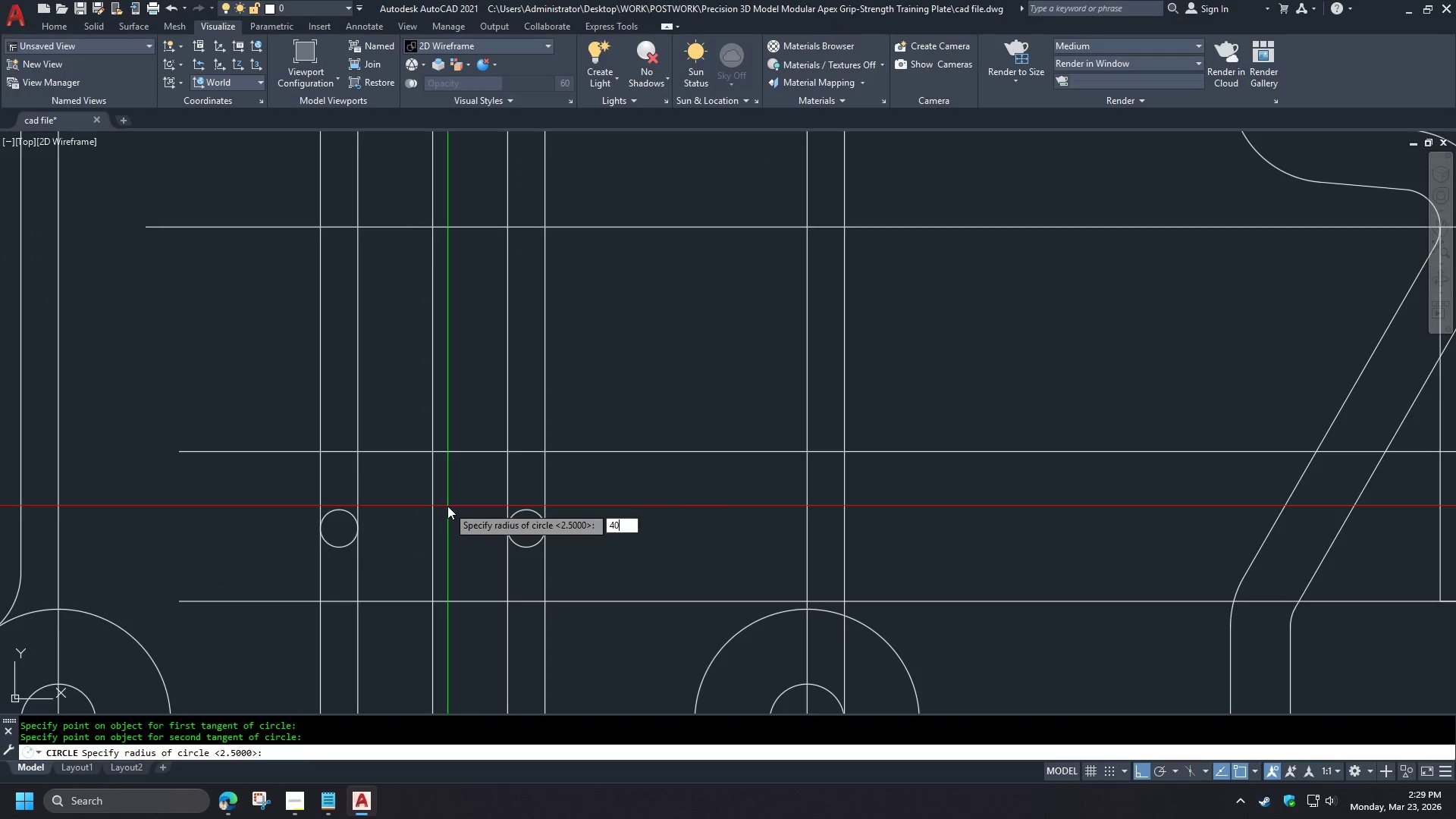 
key(Numpad0)
 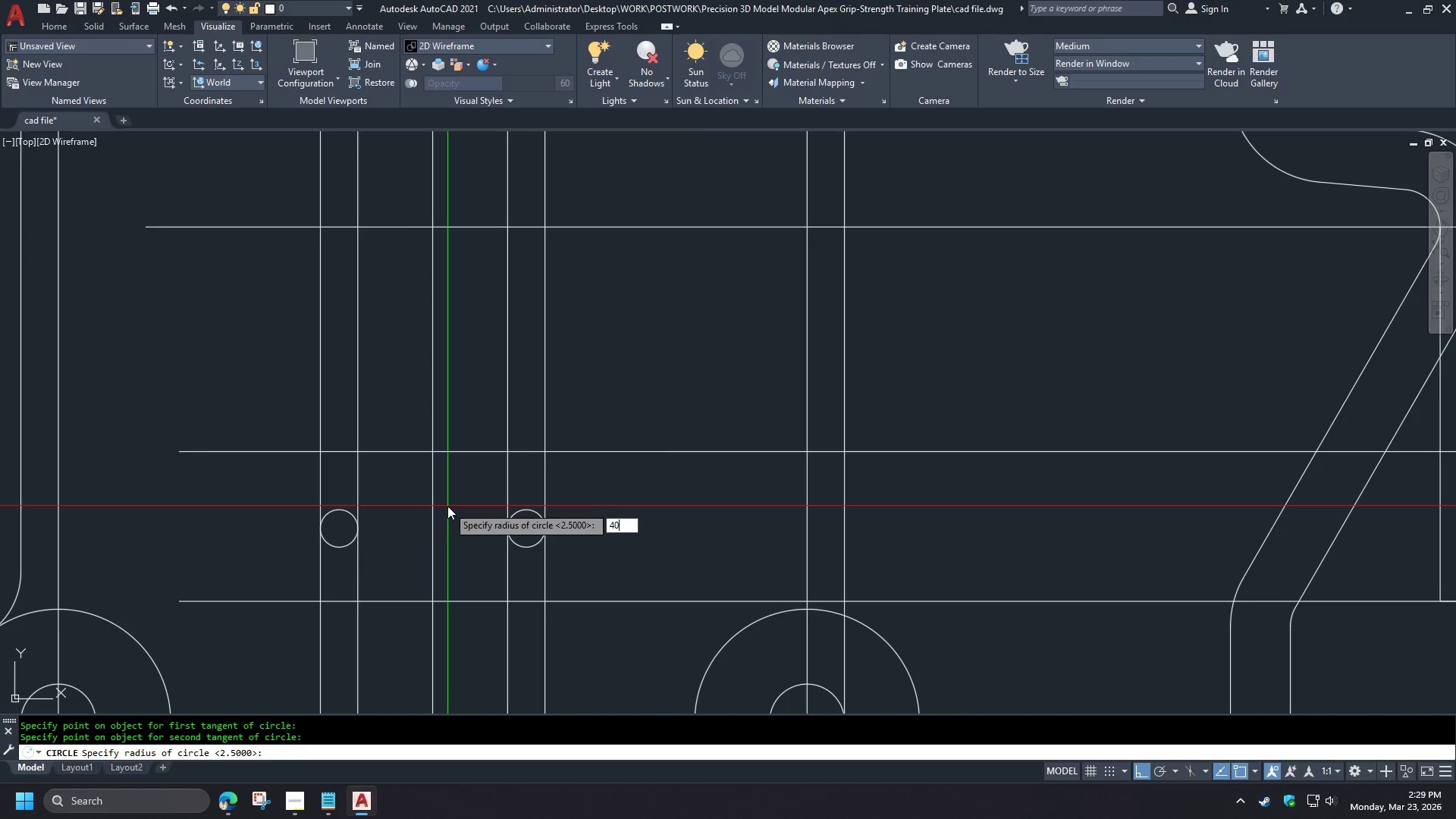 
key(Space)
 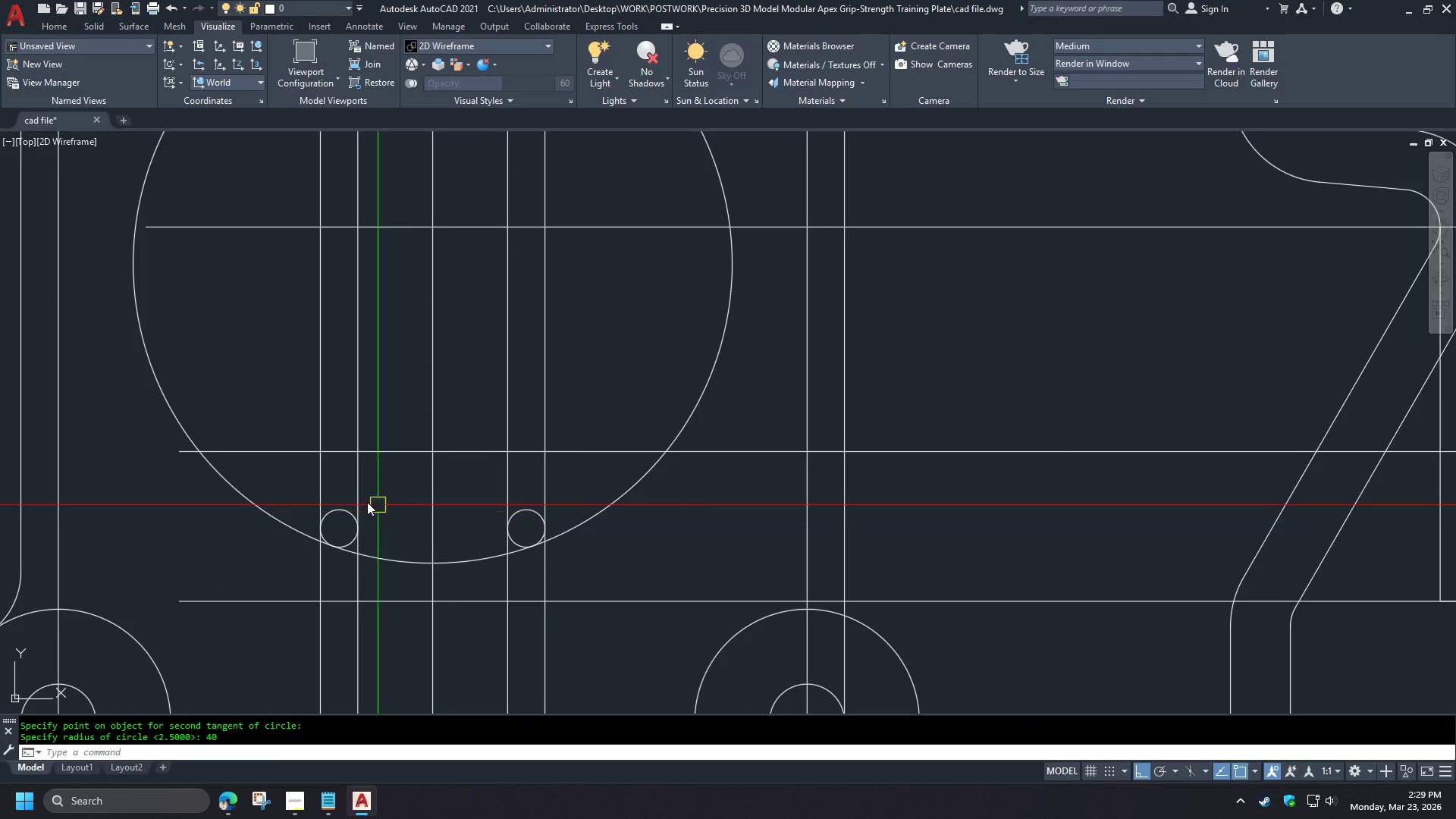 
left_click_drag(start_coordinate=[284, 490], to_coordinate=[293, 497])
 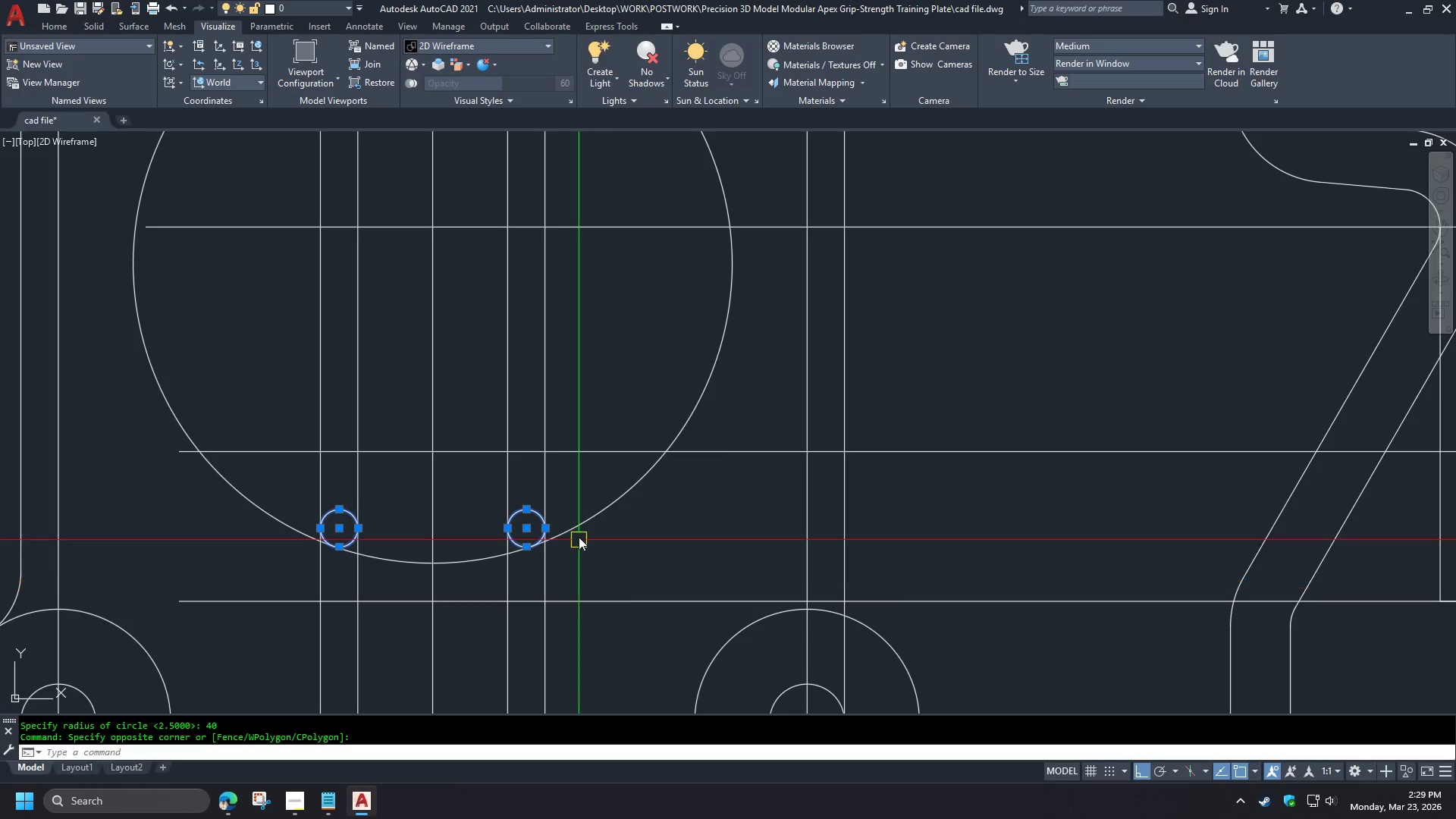 
triple_click([578, 532])
 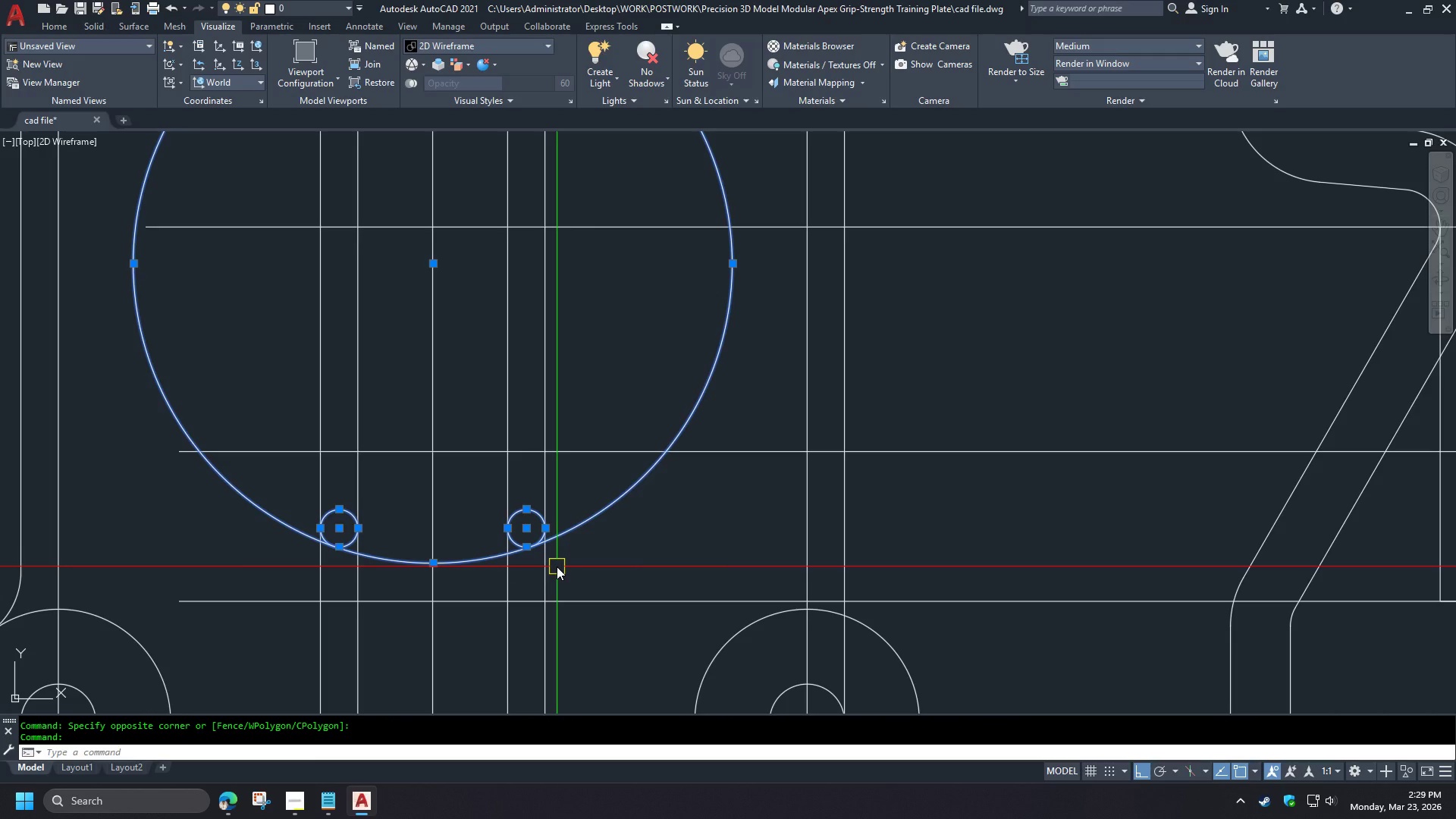 
key(M)
 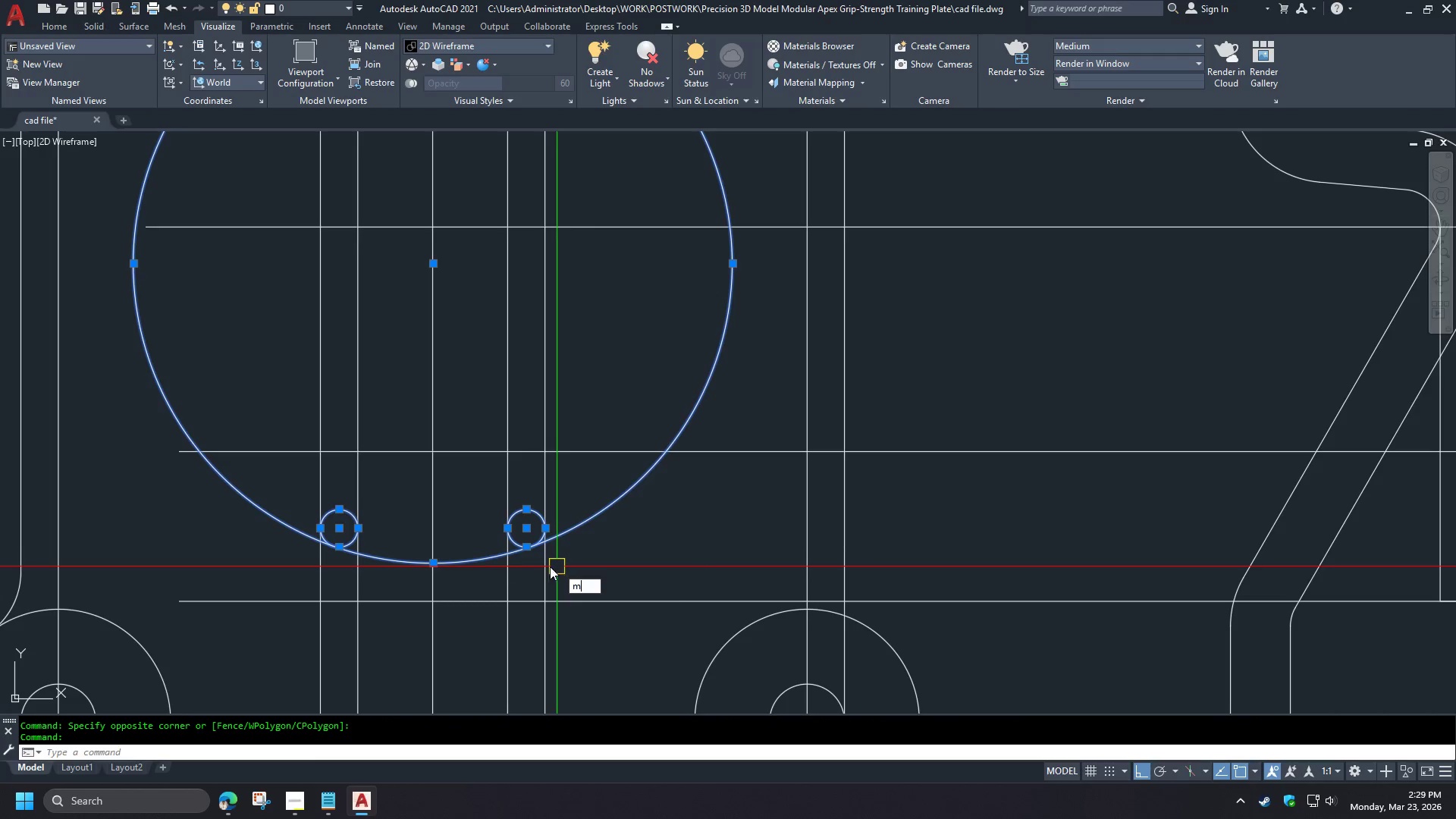 
key(Space)
 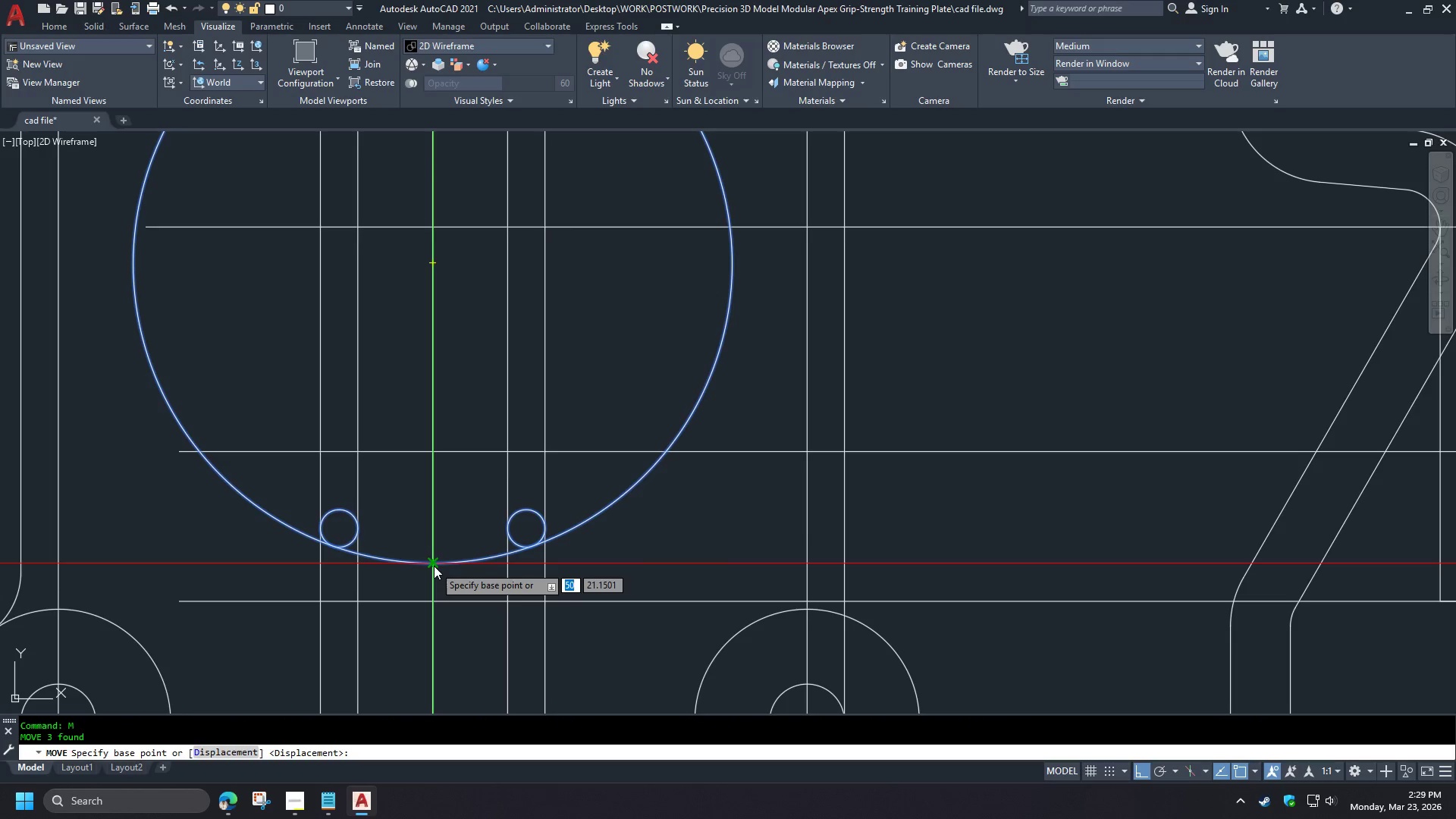 
left_click([434, 566])
 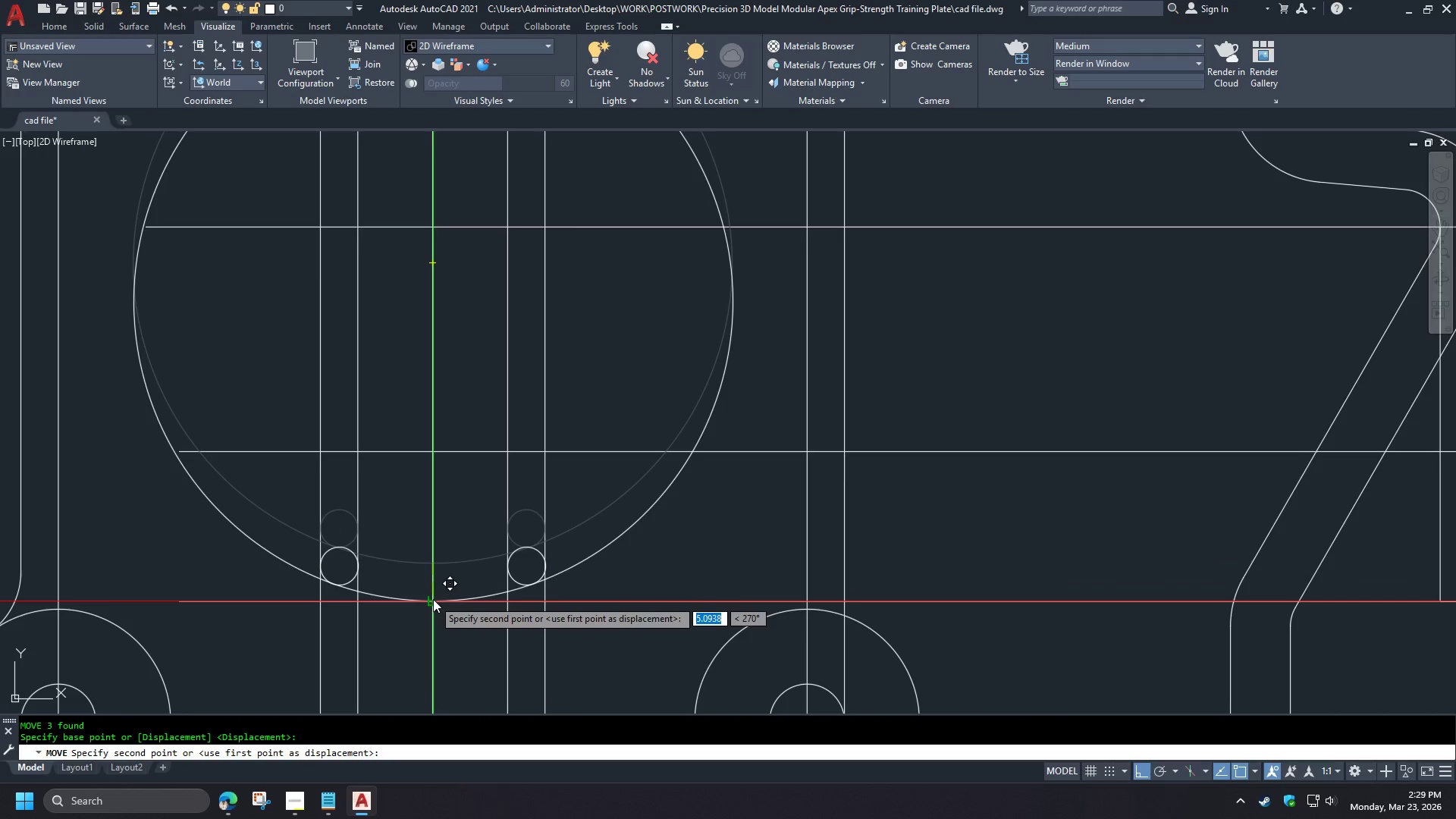 
left_click([433, 599])
 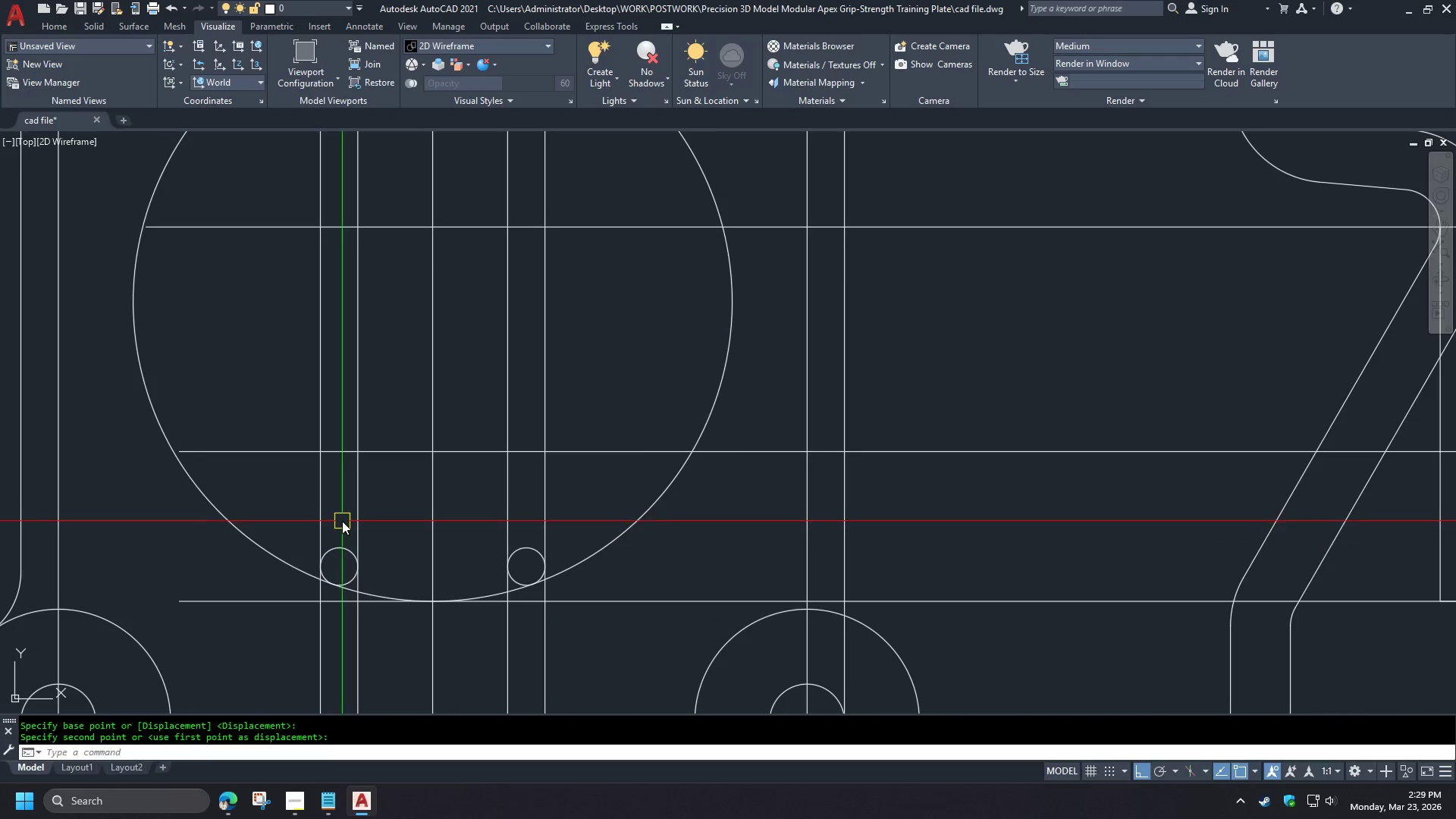 
wait(6.11)
 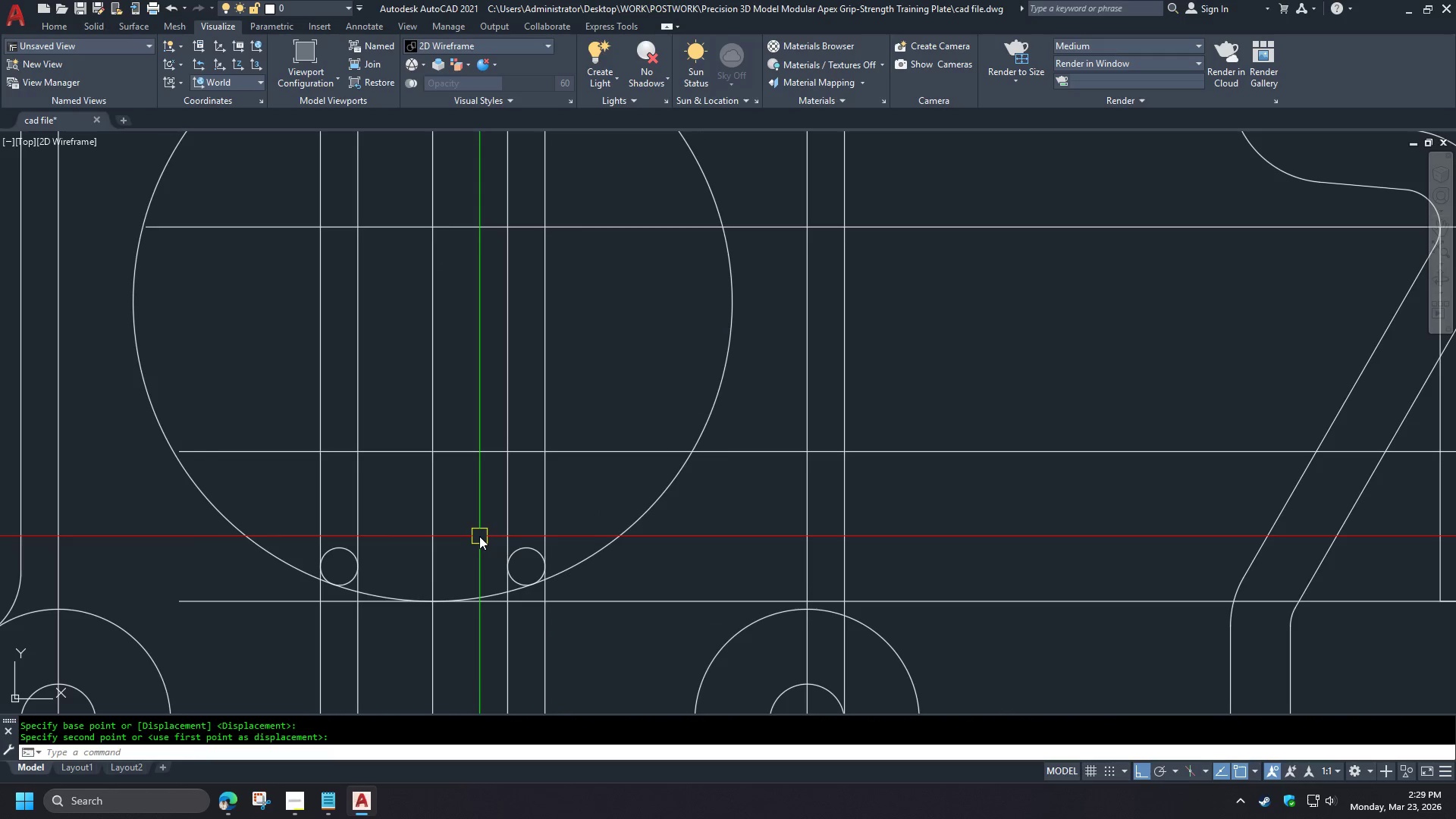 
type(tr )
 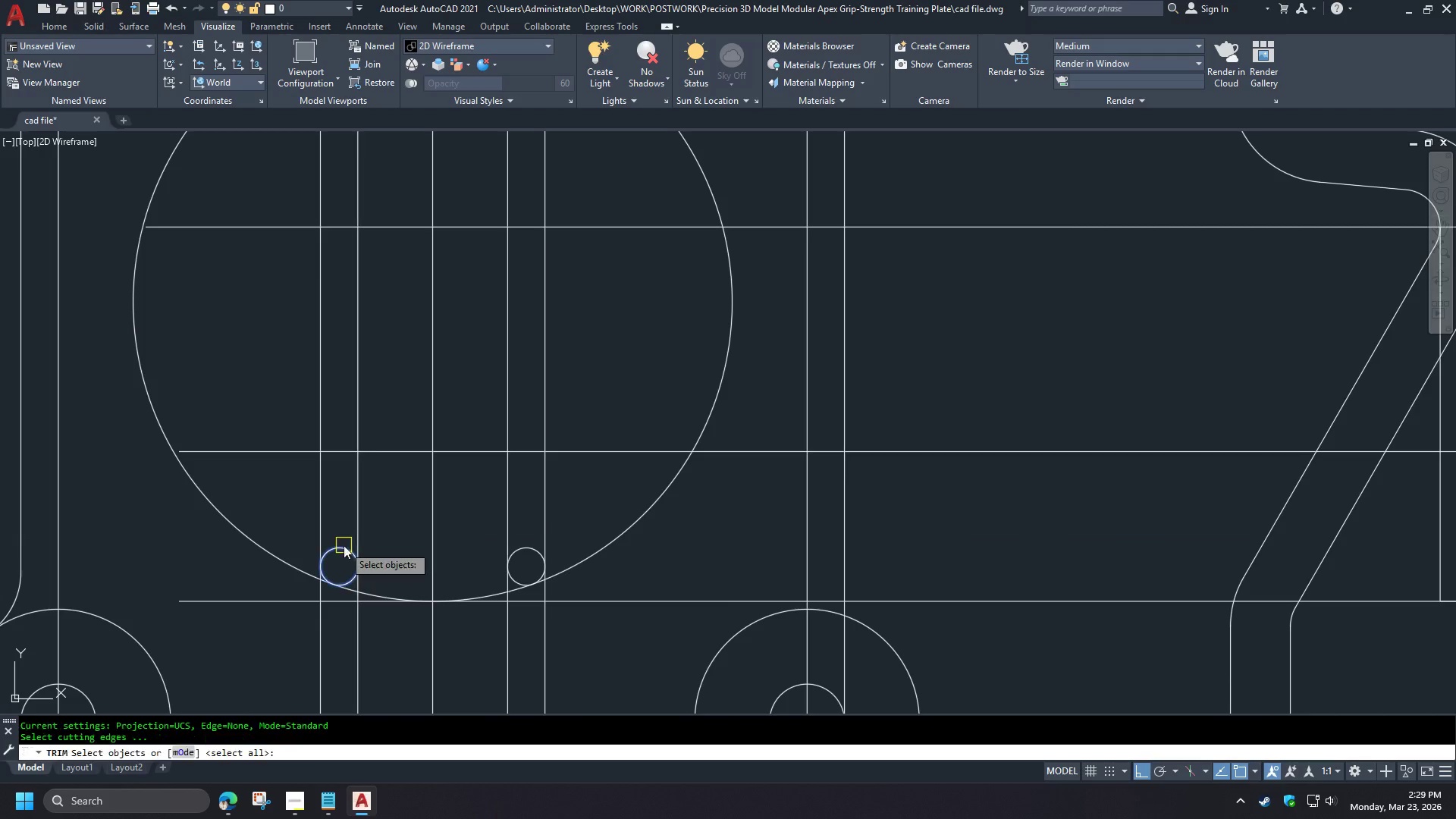 
left_click([344, 545])
 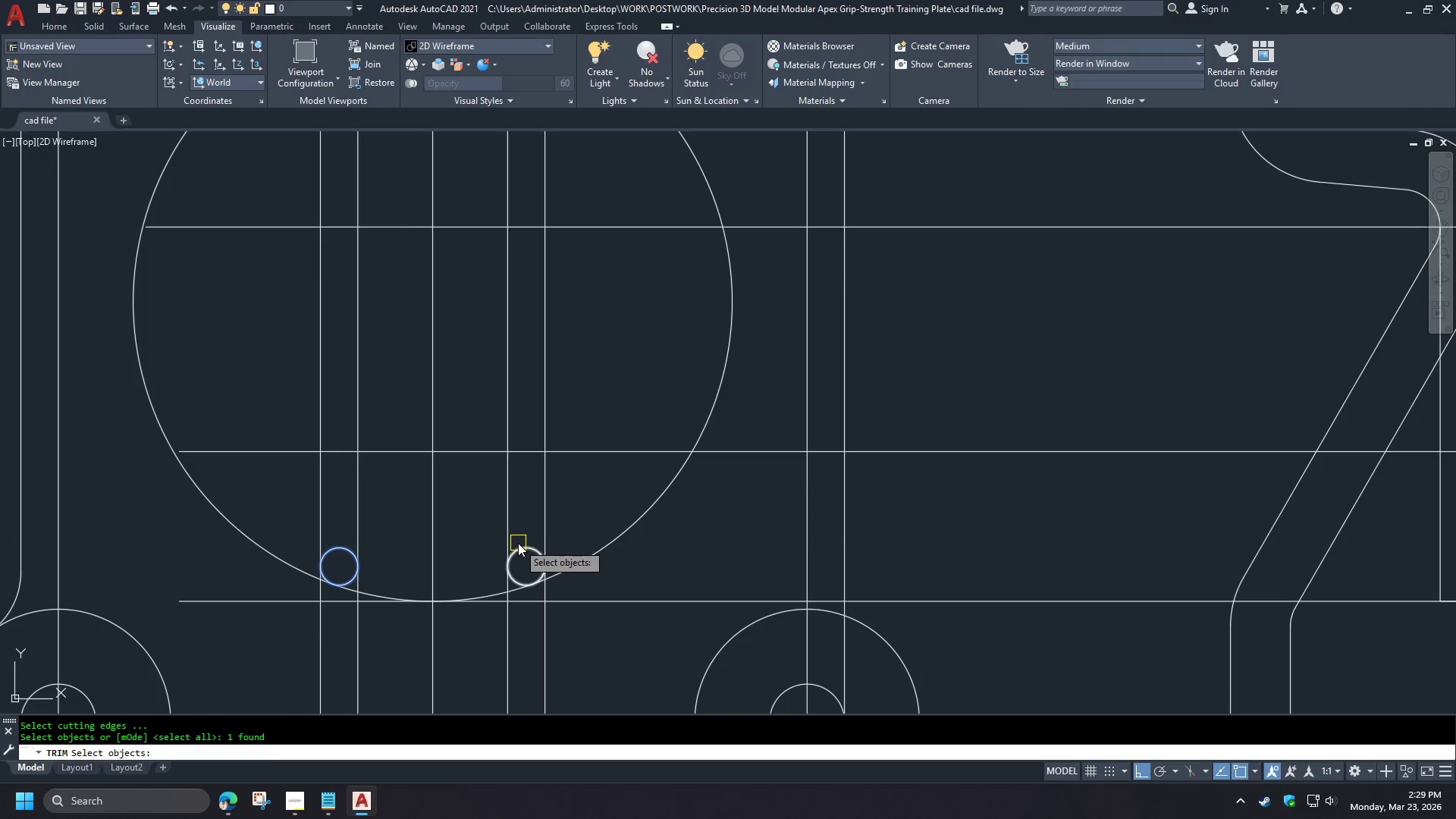 
left_click([521, 547])
 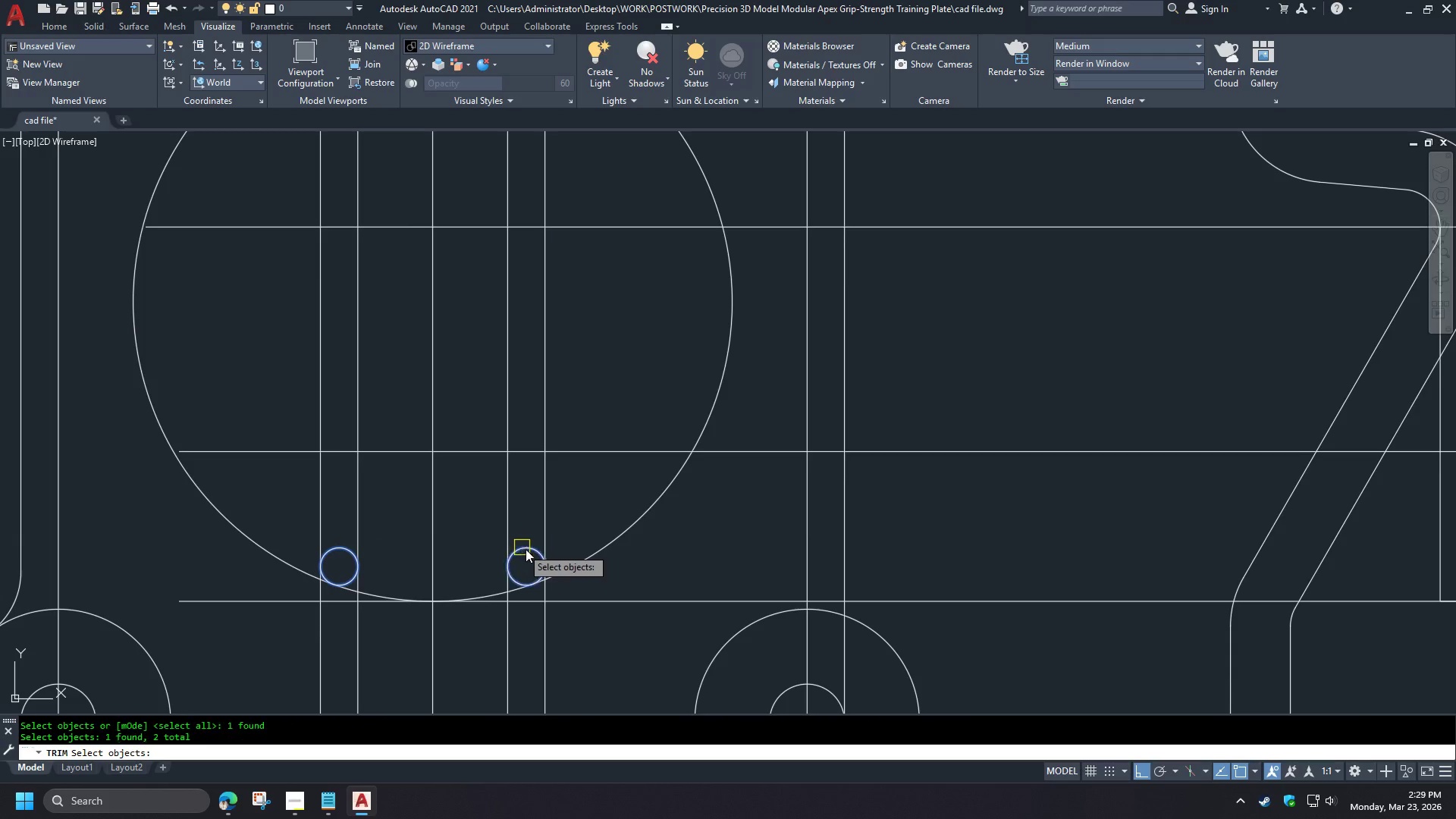 
key(Space)
 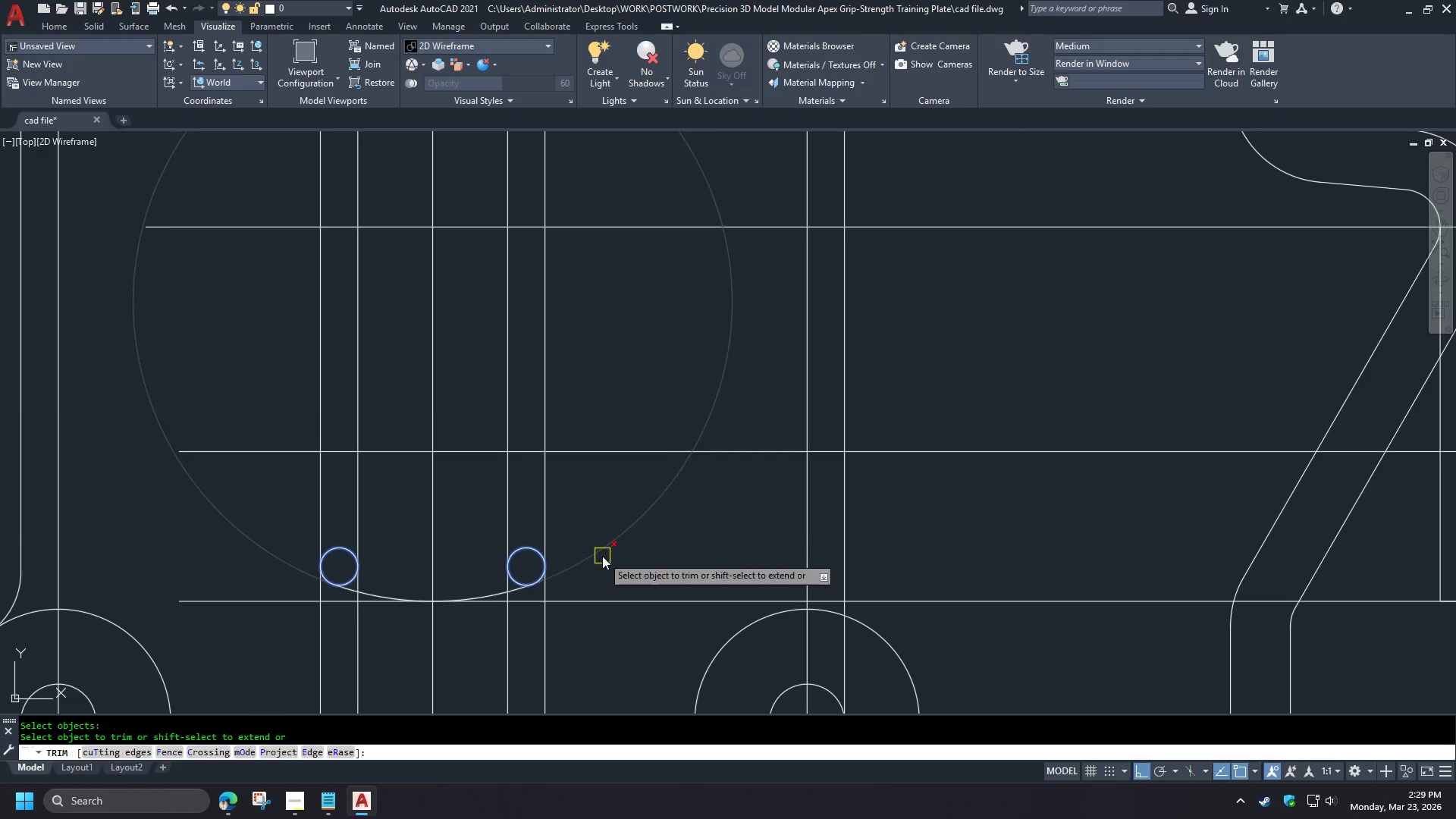 
double_click([602, 556])
 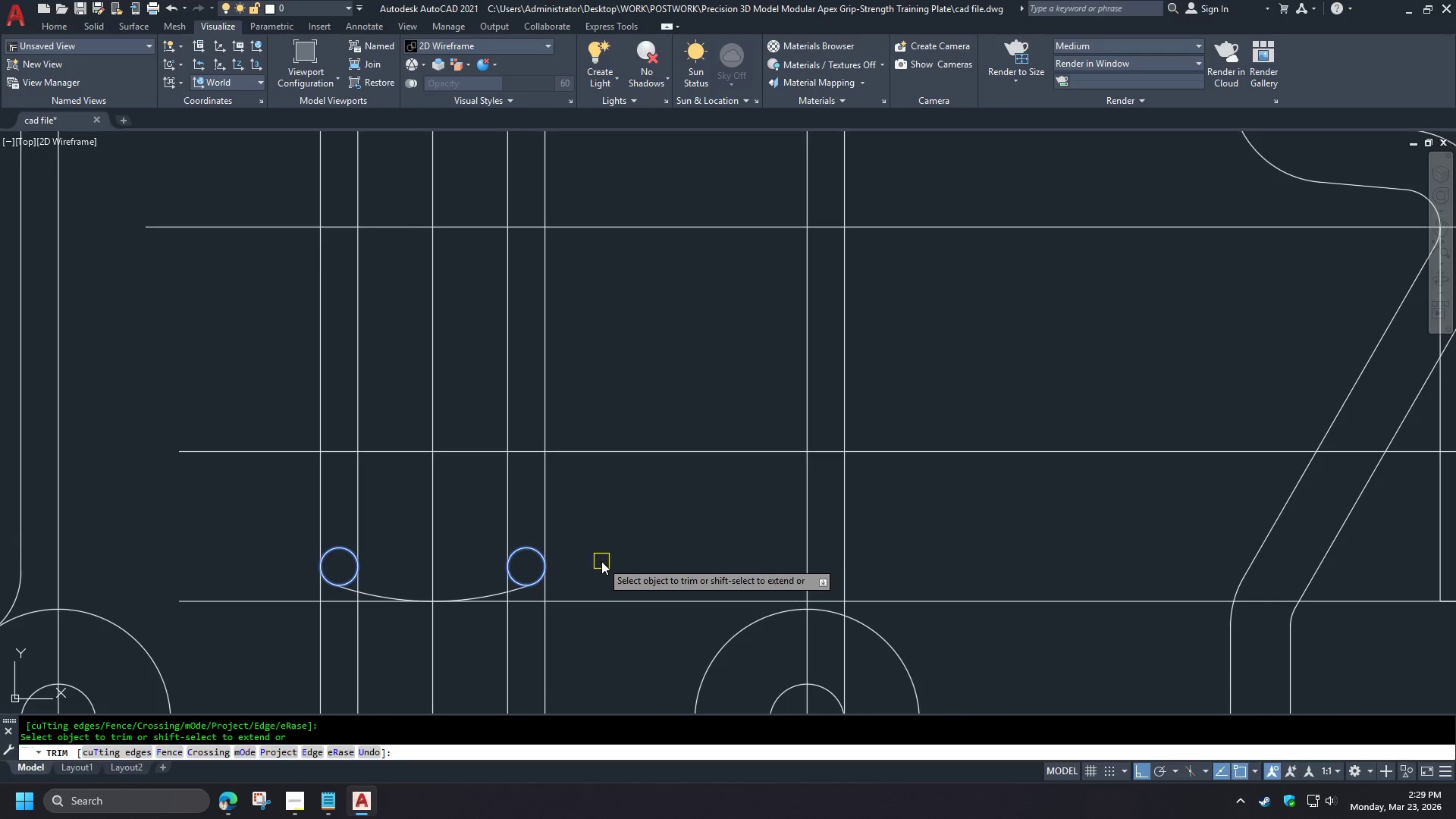 
key(Space)
 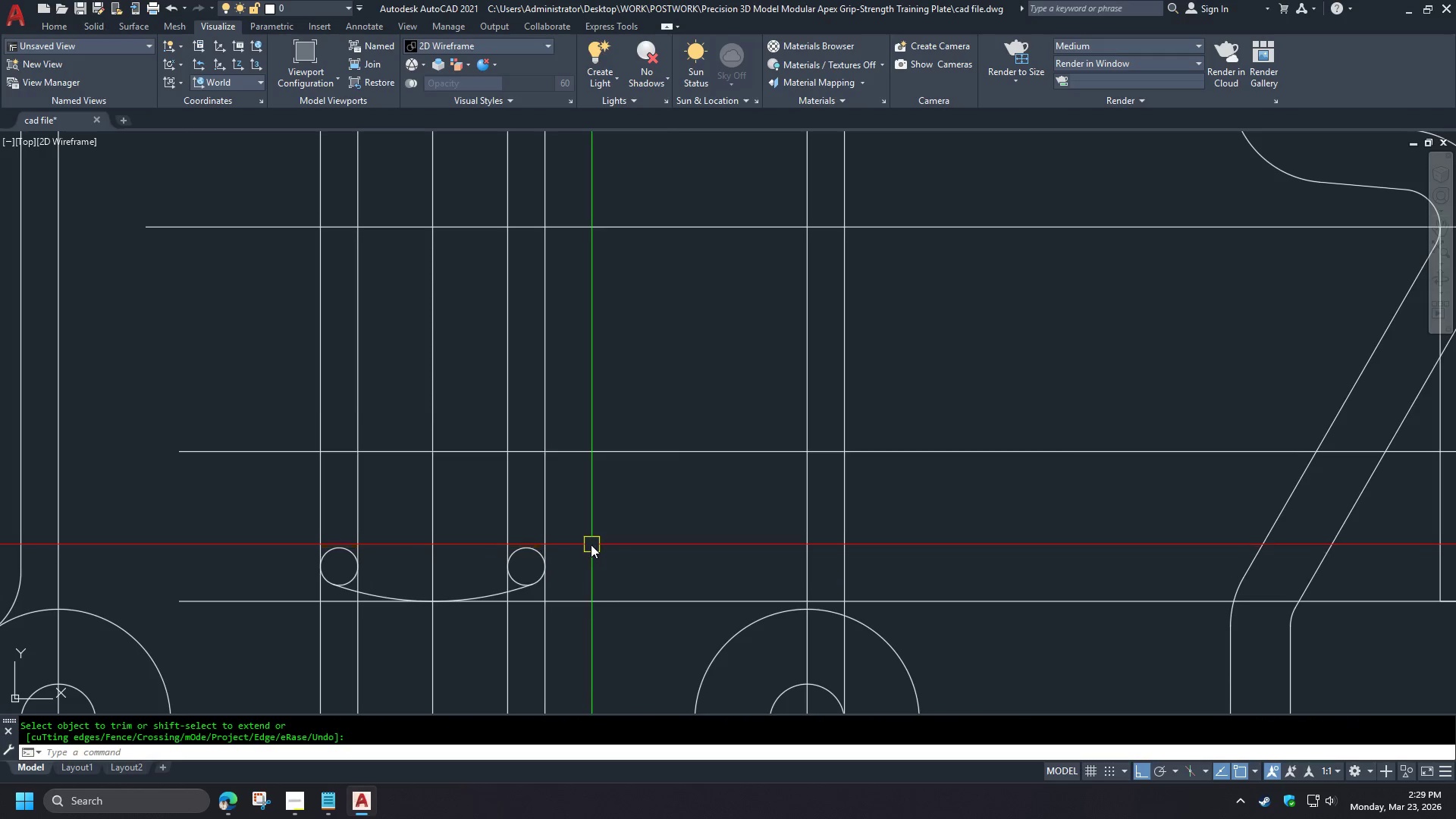 
scroll: coordinate [594, 536], scroll_direction: none, amount: 0.0
 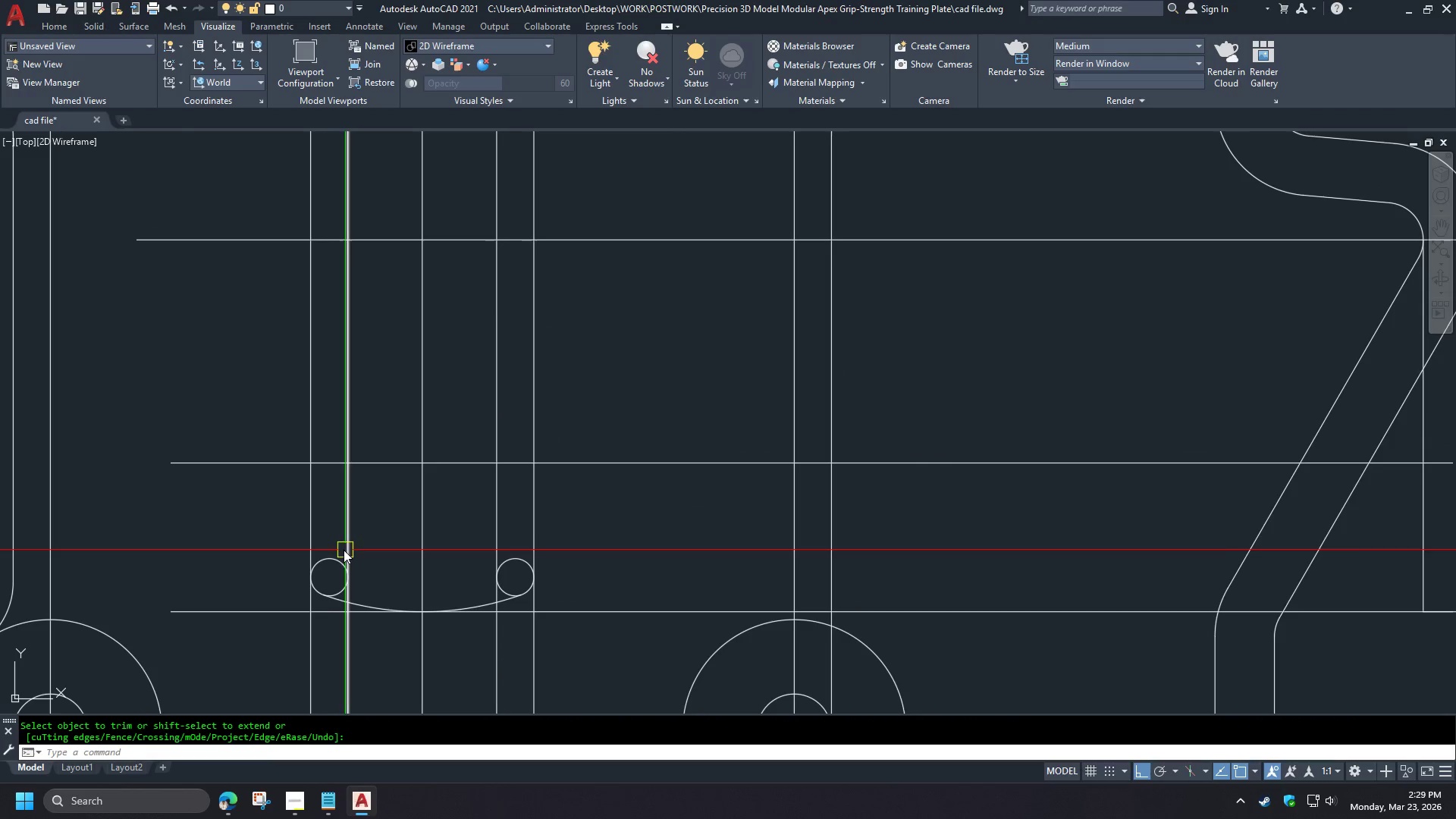 
scroll: coordinate [336, 549], scroll_direction: up, amount: 1.0
 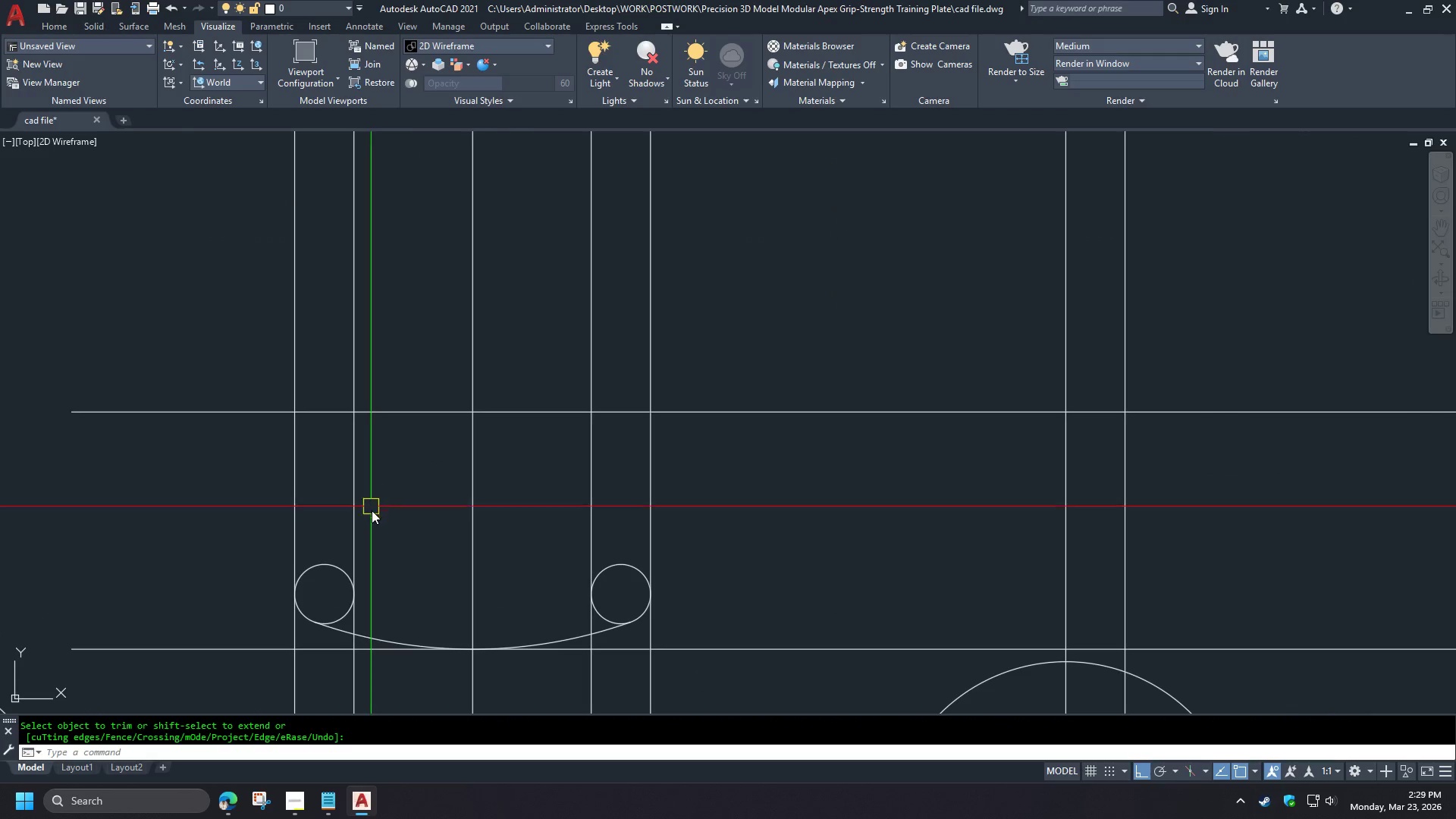 
scroll: coordinate [371, 529], scroll_direction: down, amount: 2.0
 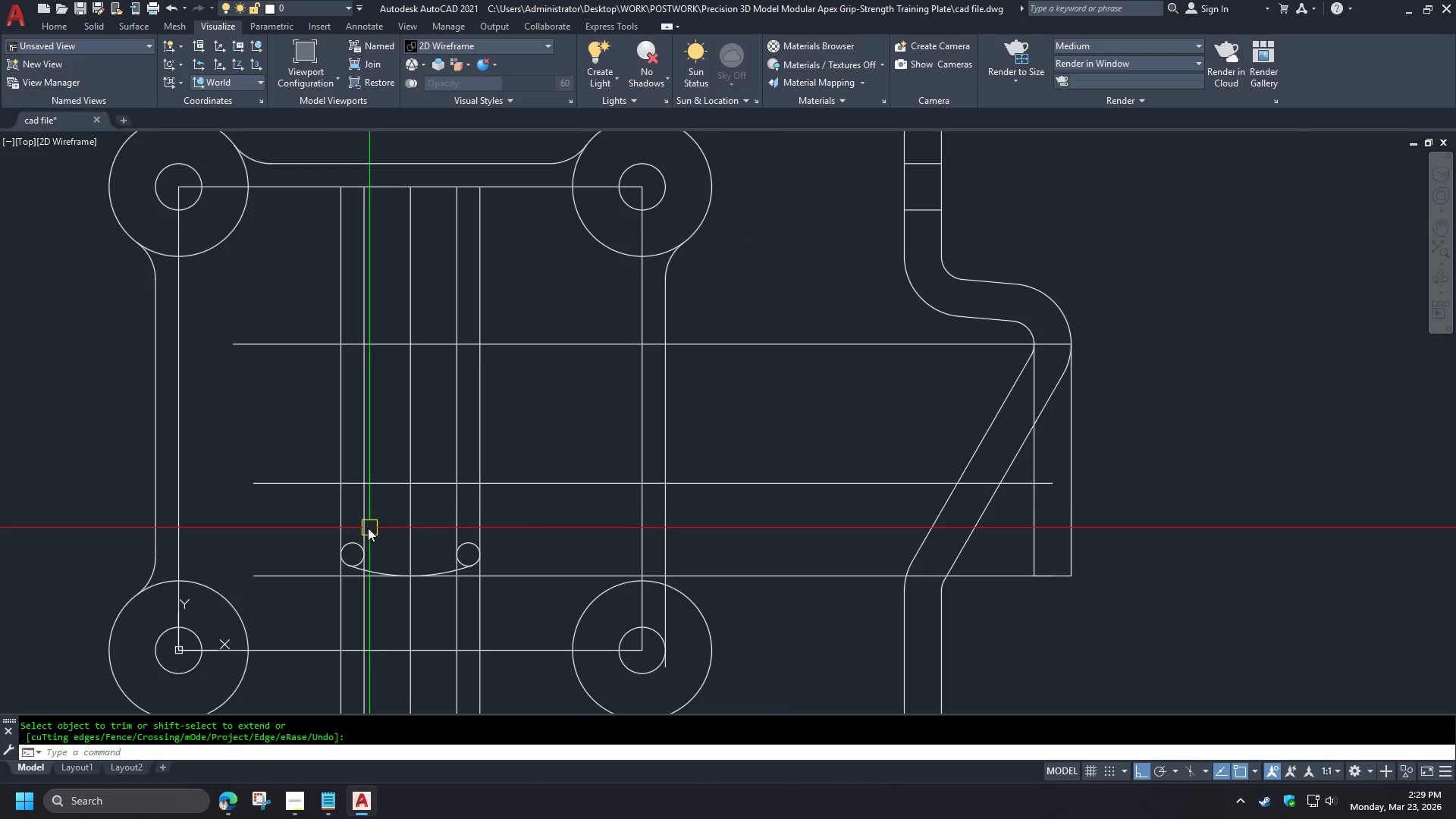 
scroll: coordinate [365, 530], scroll_direction: up, amount: 1.0
 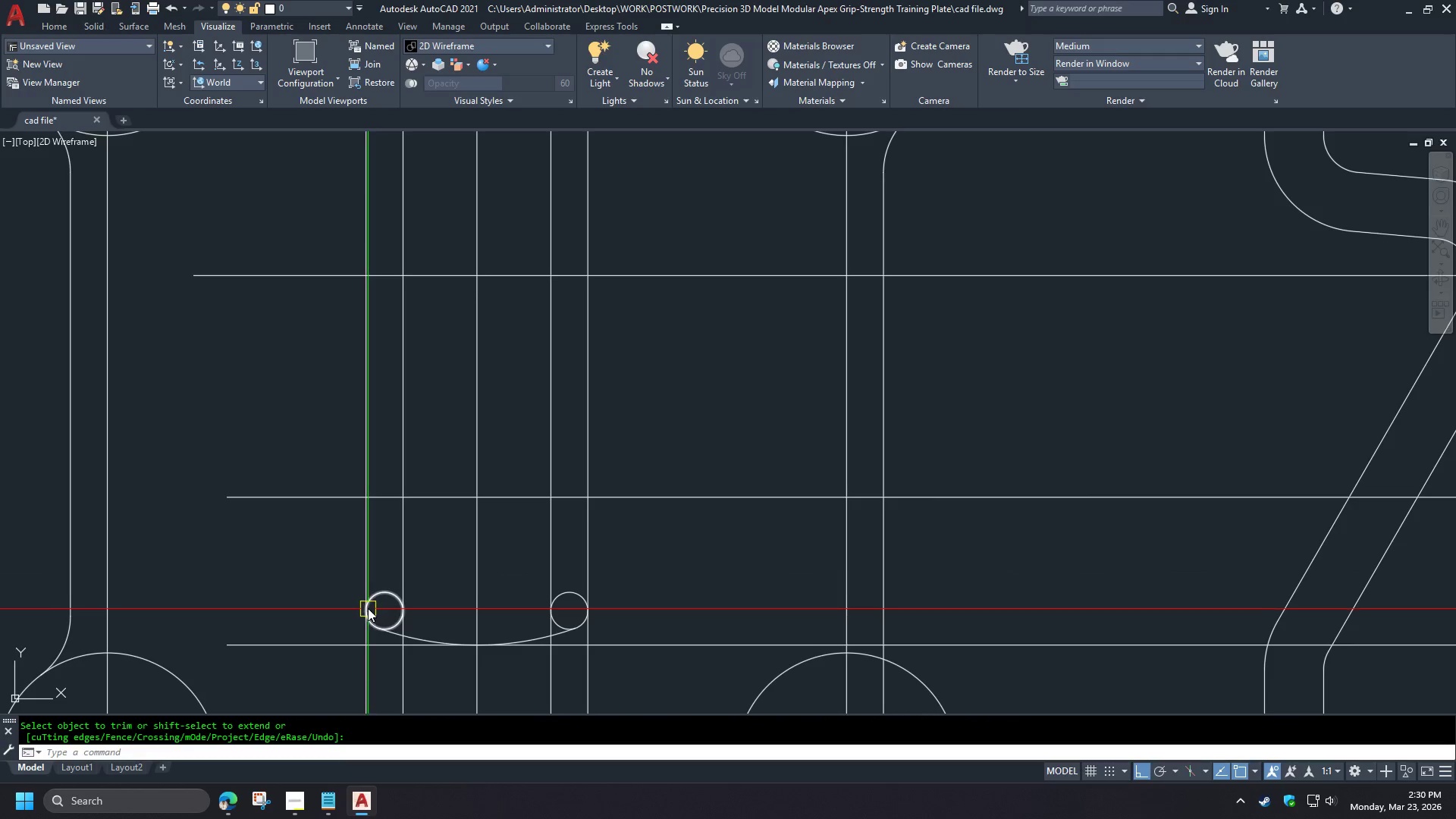 
wait(21.86)
 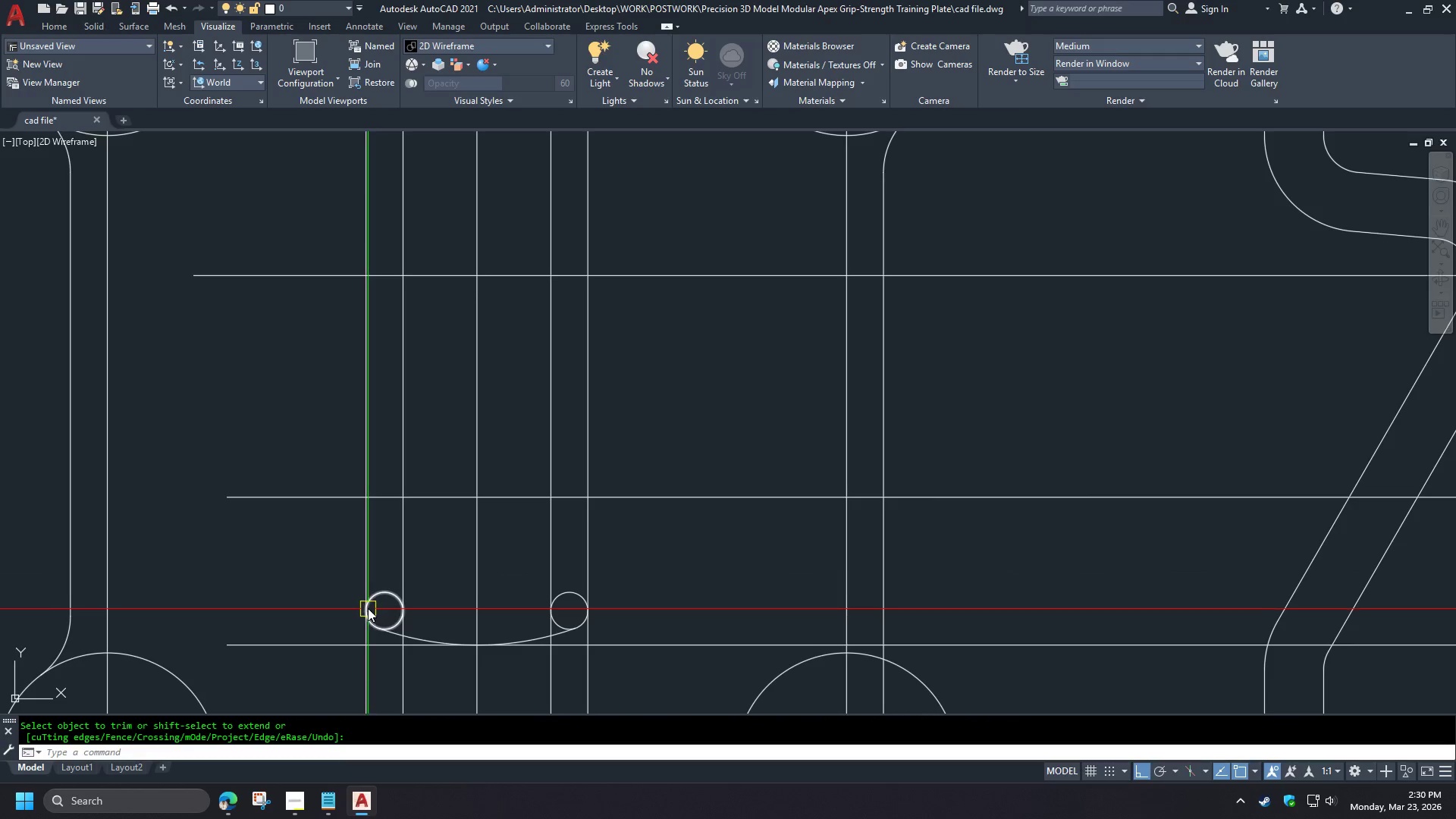 
key(C)
 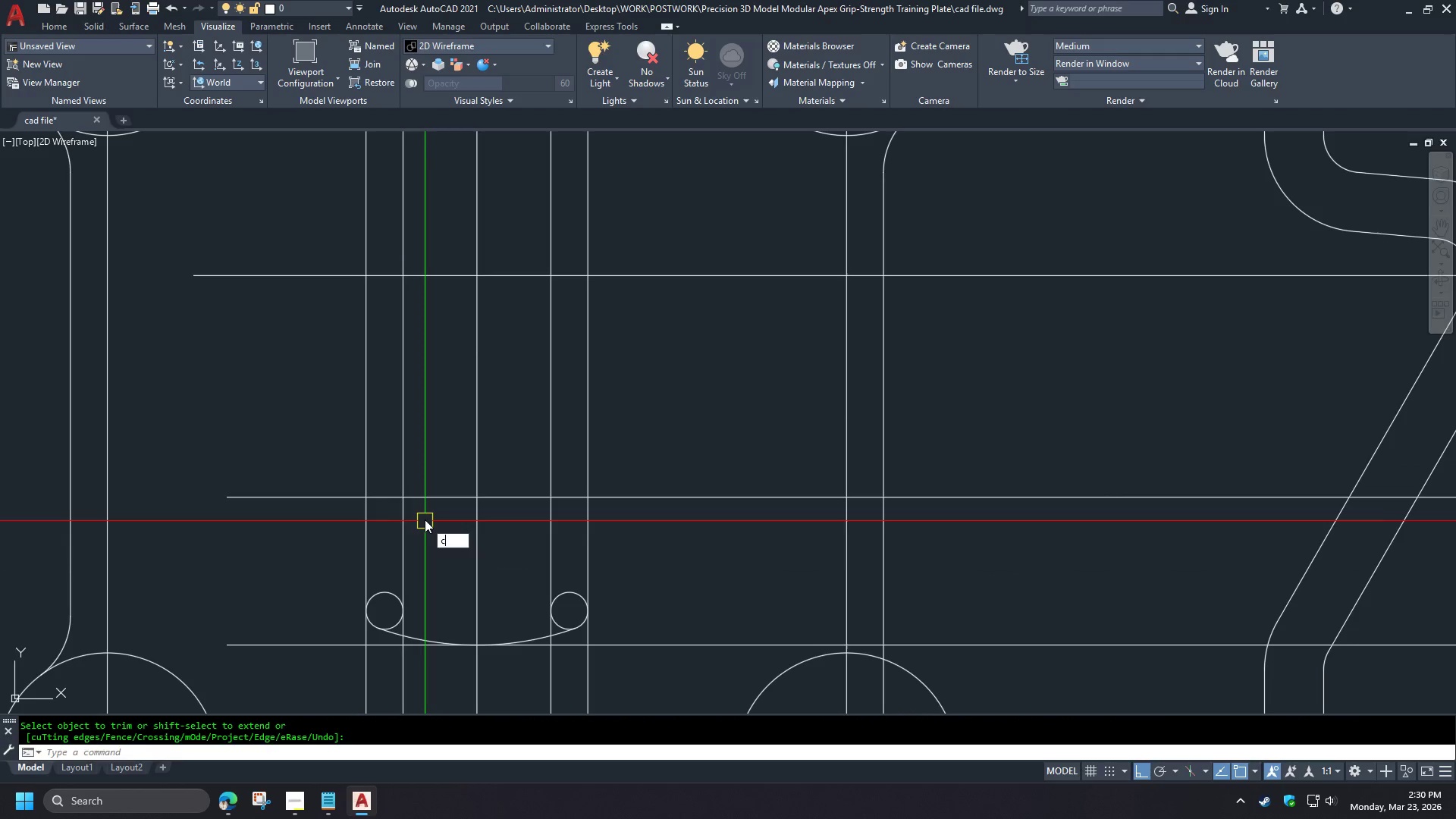 
key(Space)
 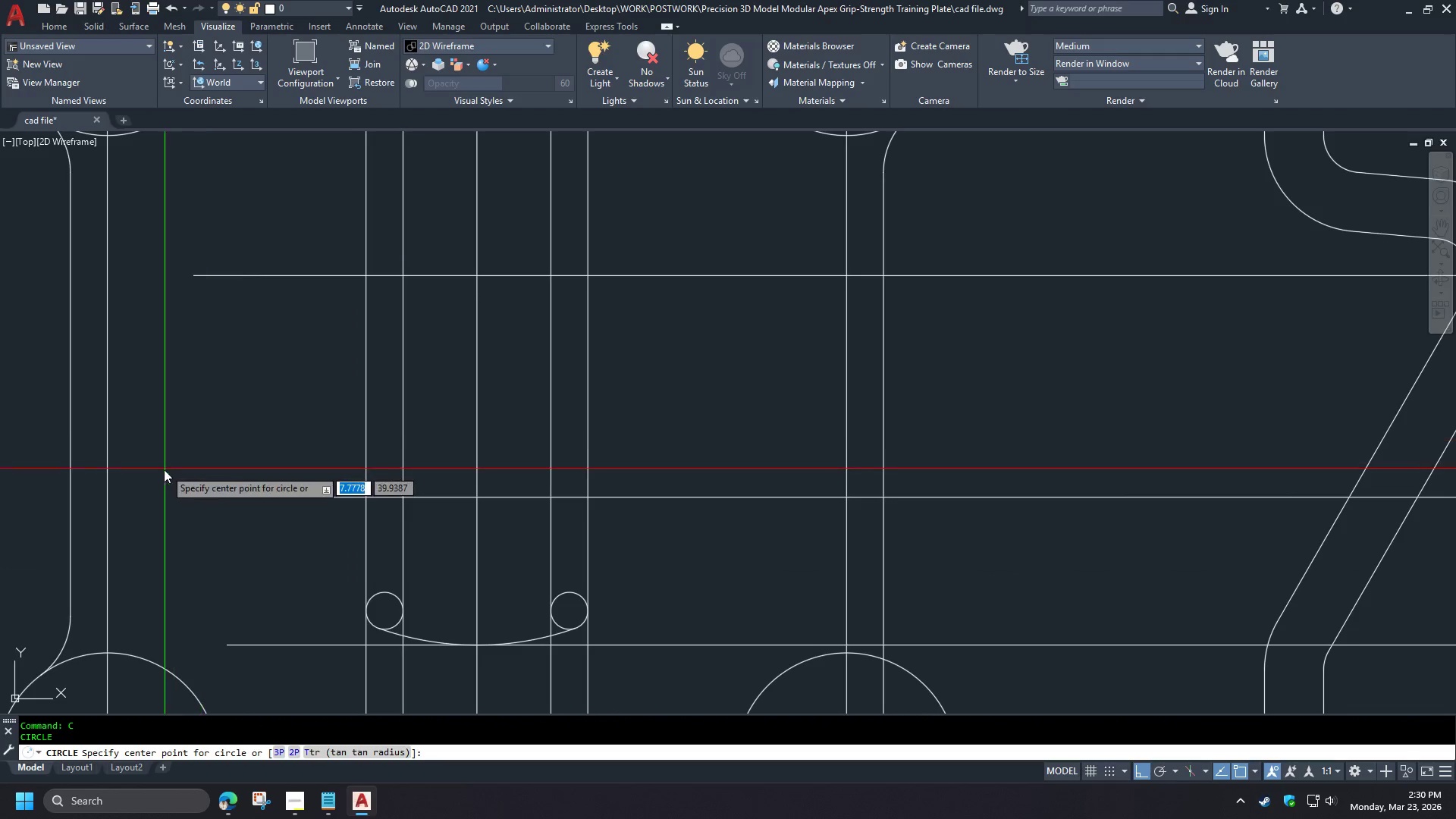 
left_click_drag(start_coordinate=[33, 483], to_coordinate=[38, 482])
 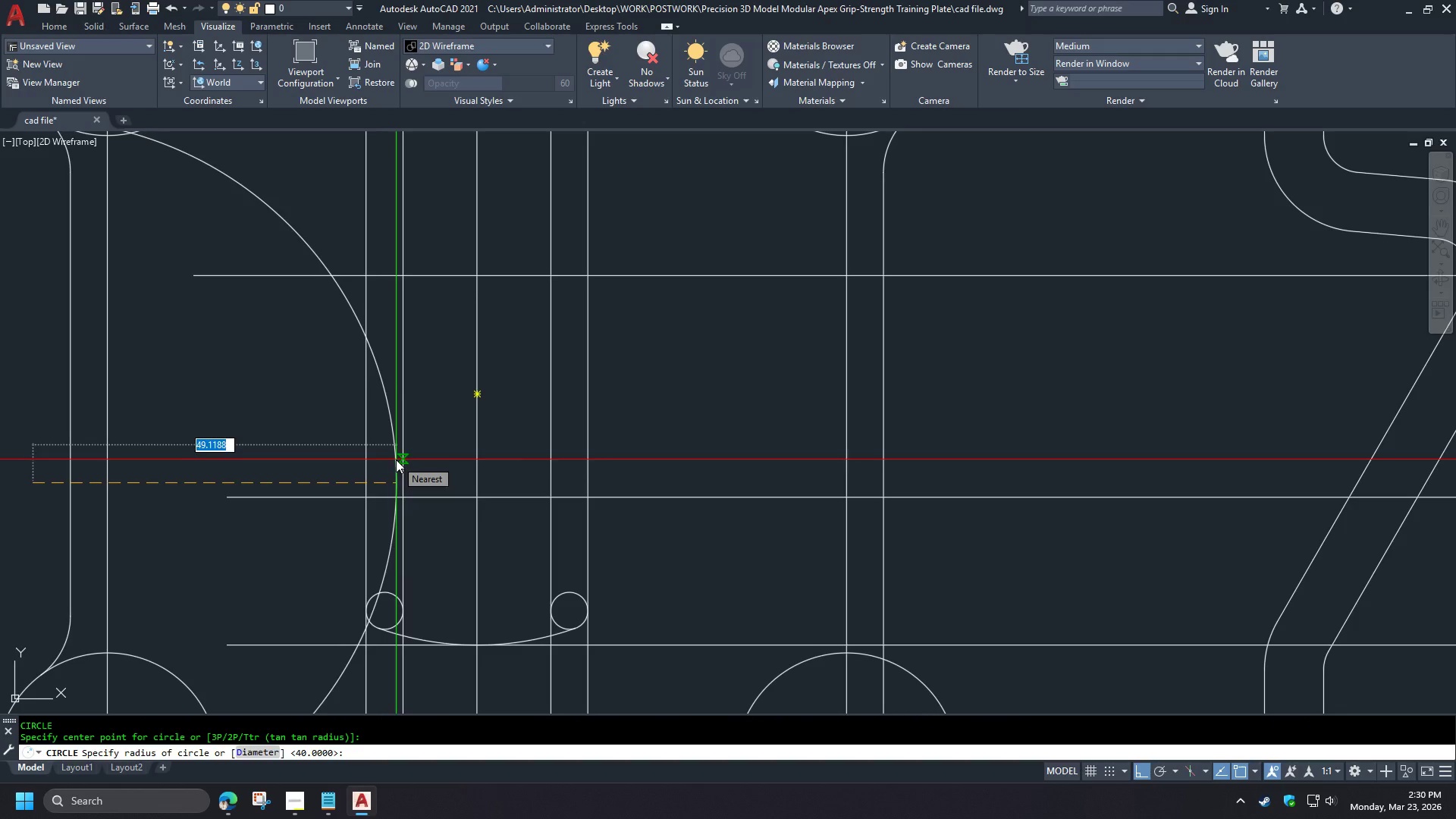 
left_click([400, 484])
 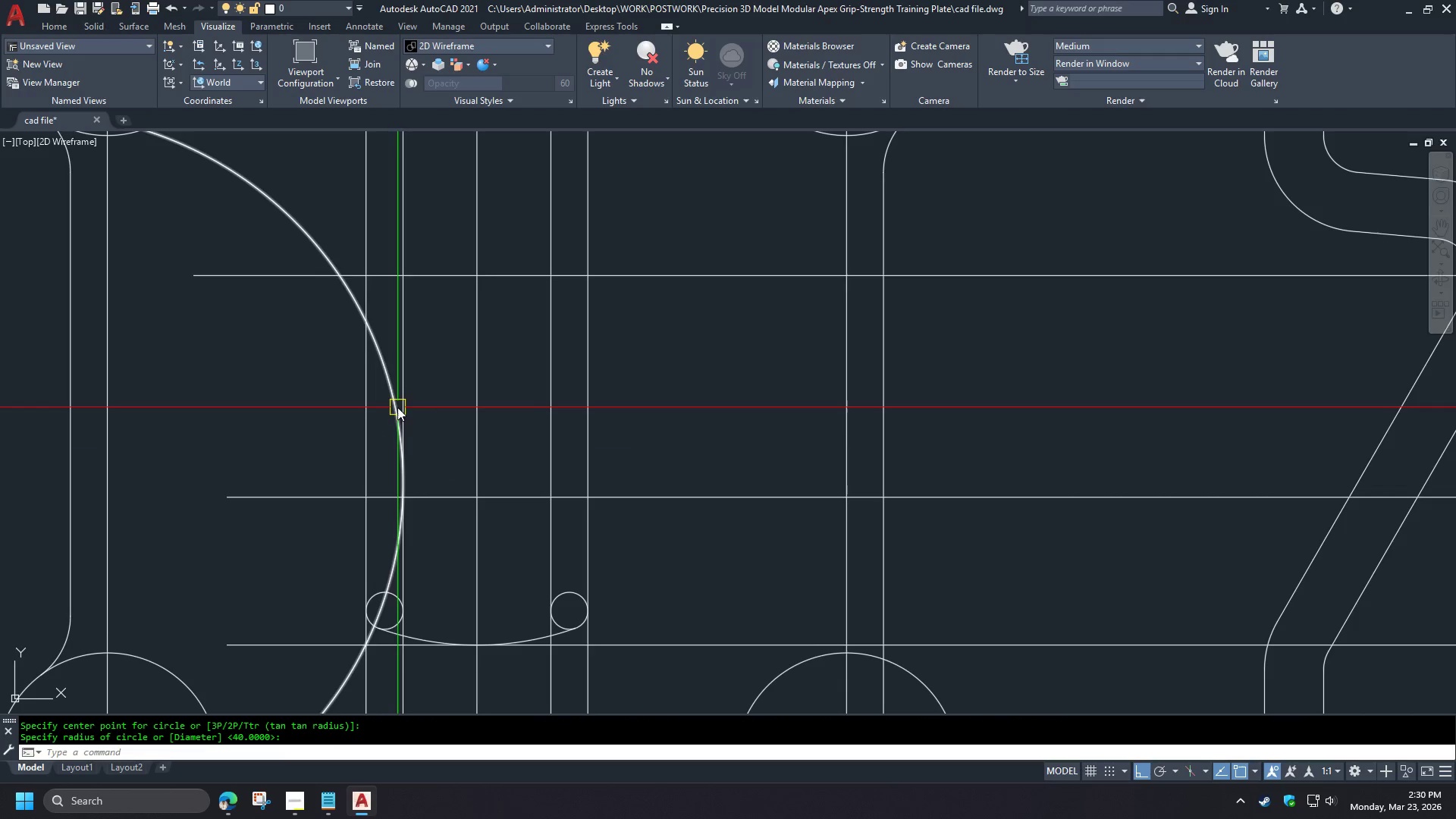 
left_click([395, 408])
 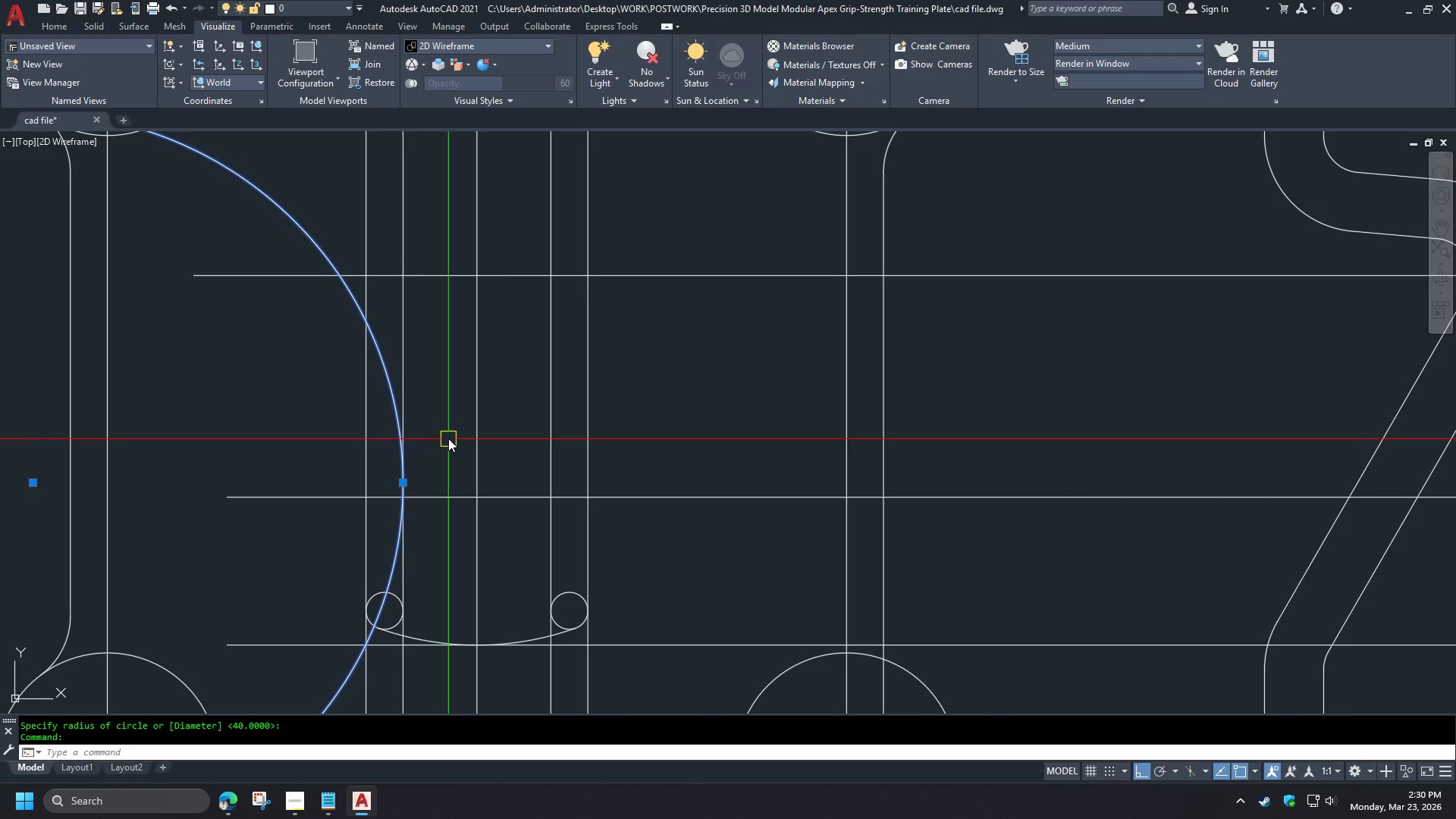 
key(M)
 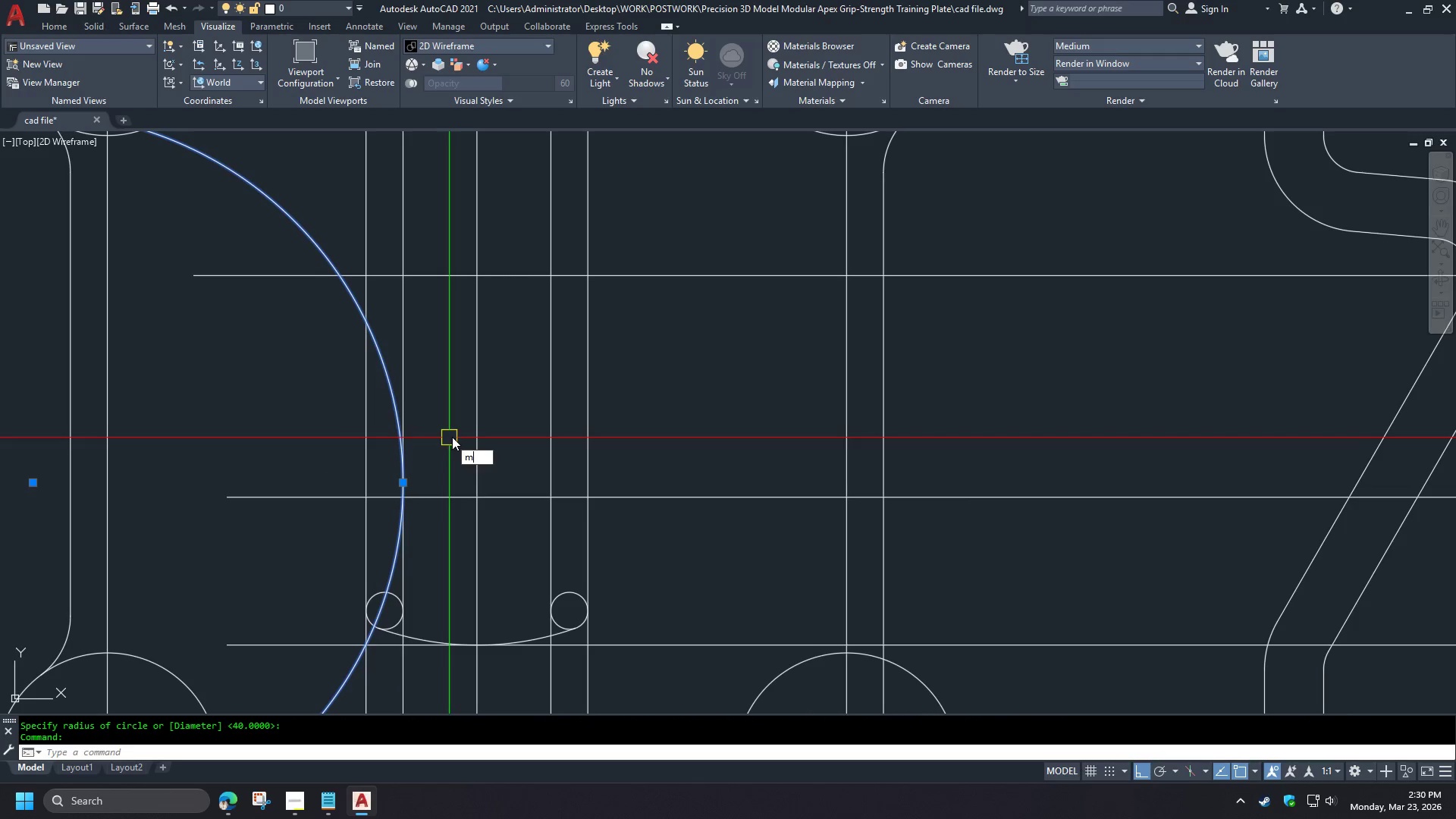 
key(Space)
 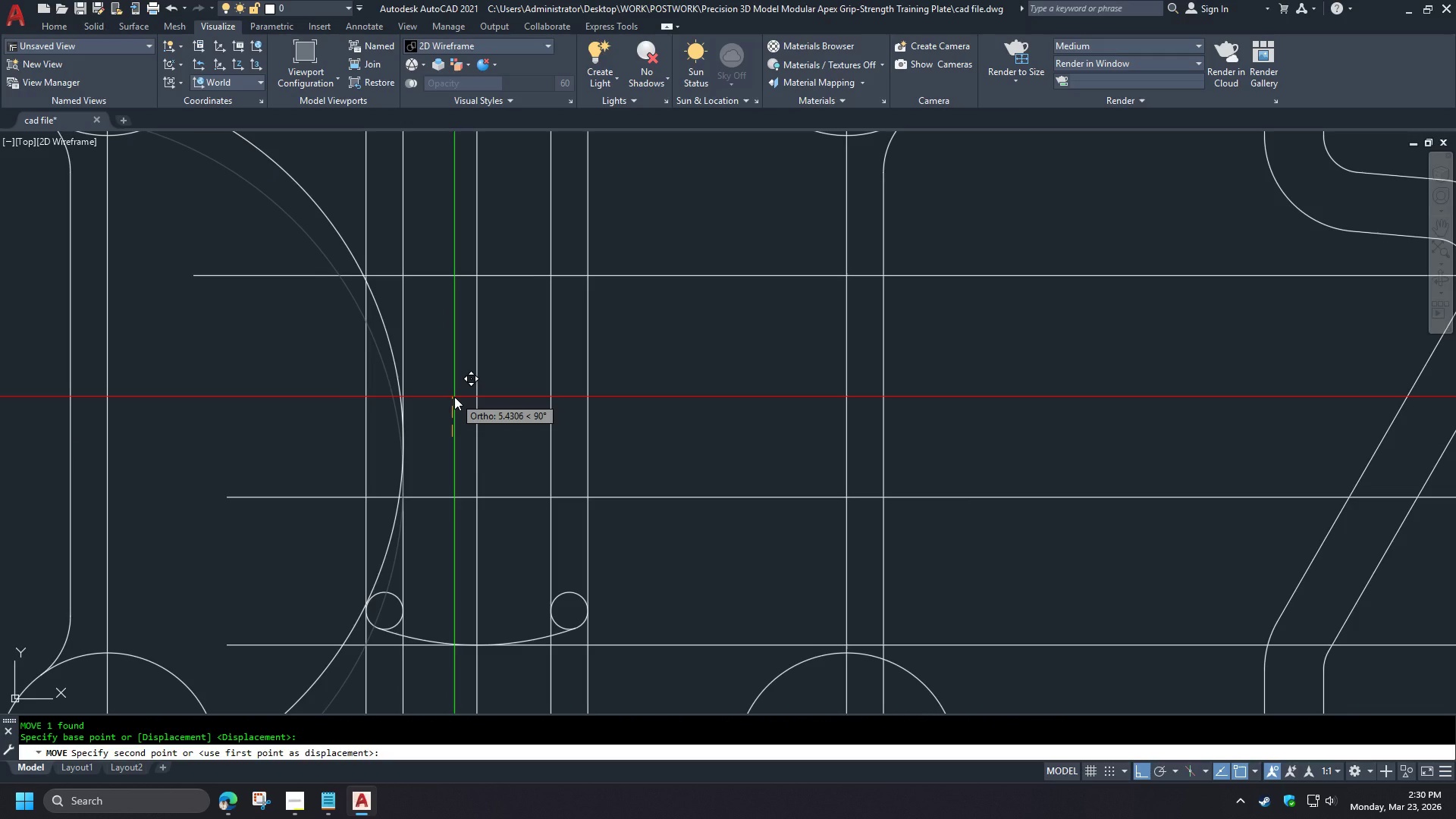 
wait(6.22)
 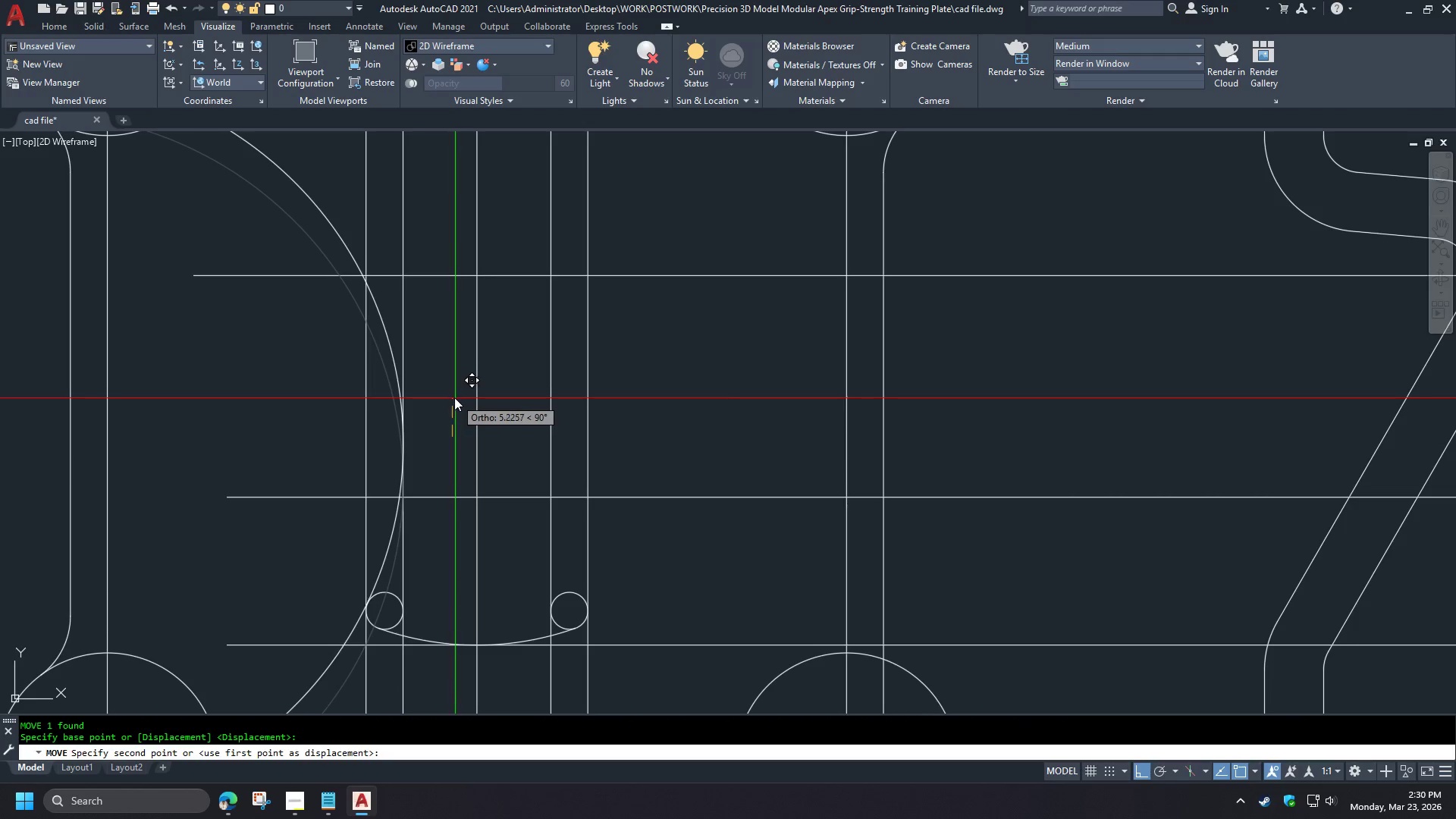 
left_click([454, 396])
 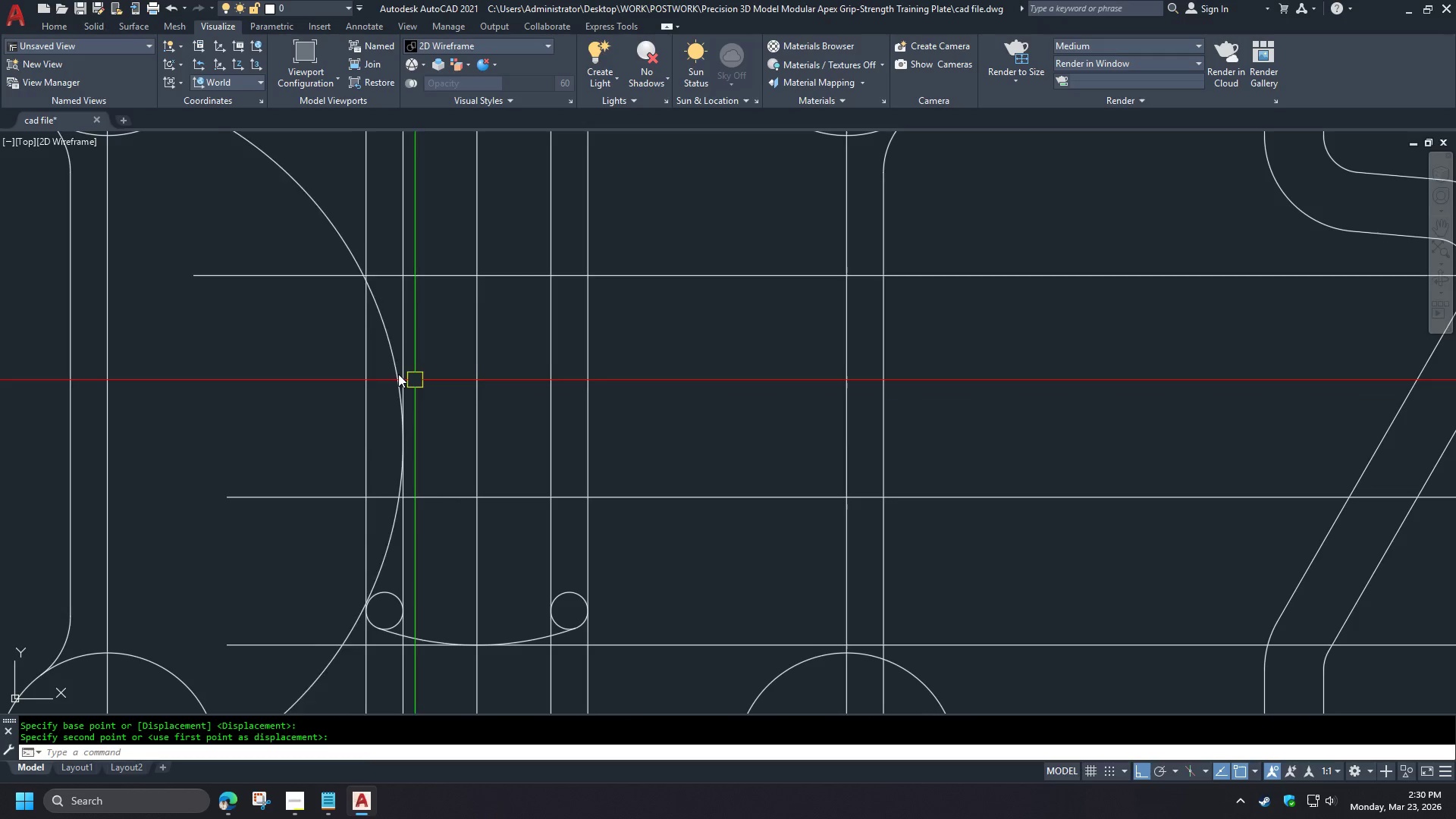 
key(C)
 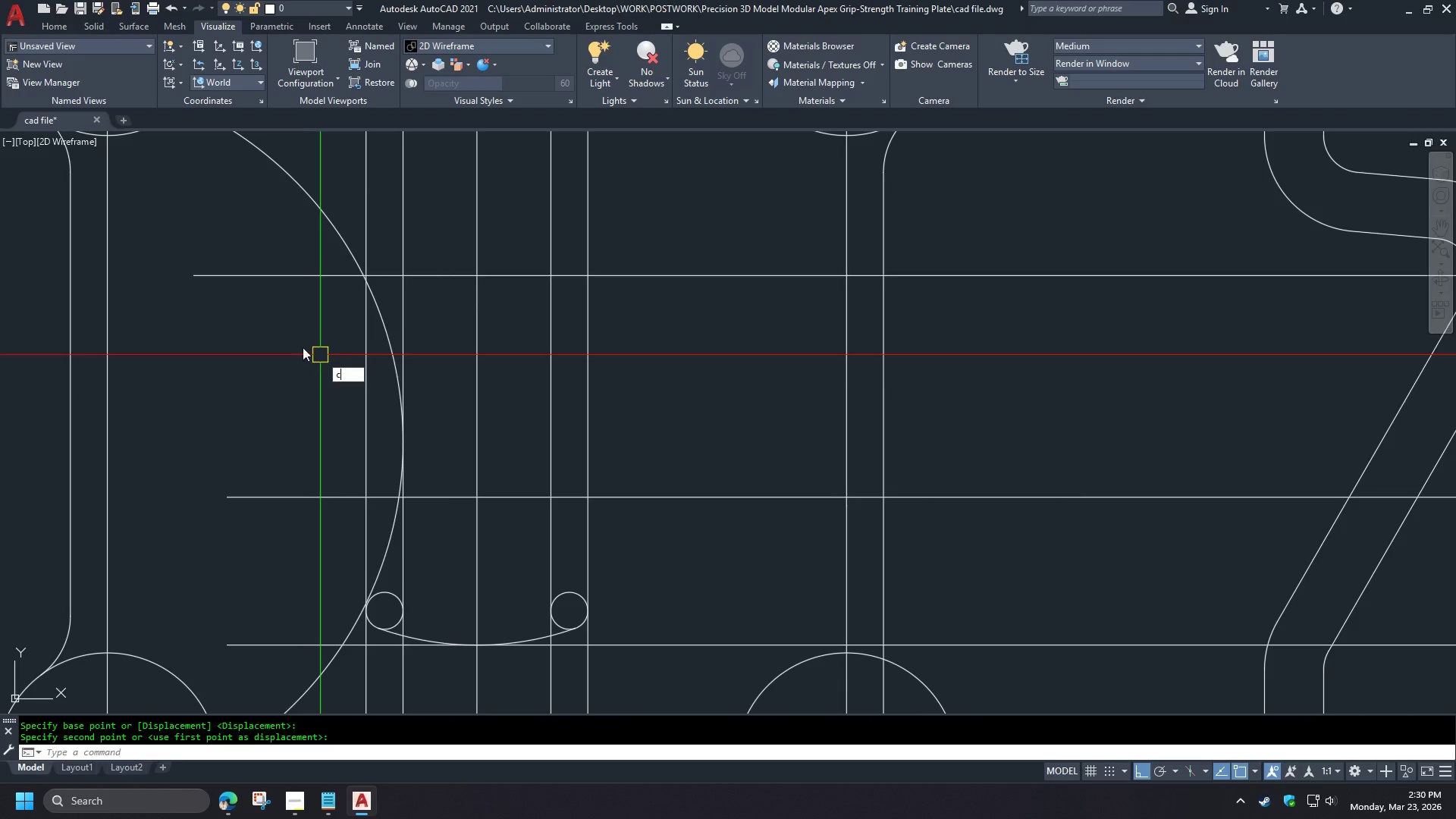 
key(Space)
 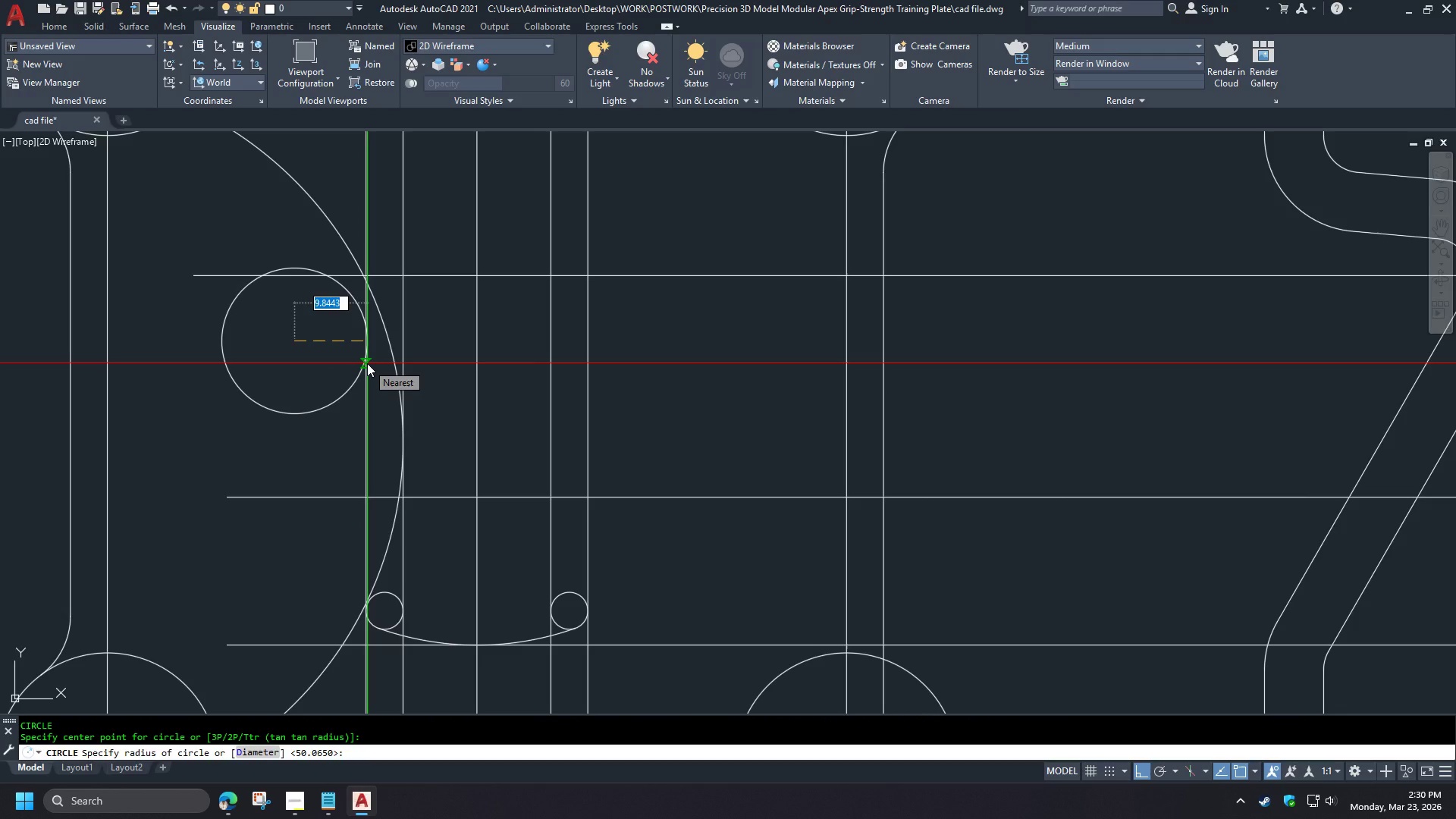 
key(Numpad1)
 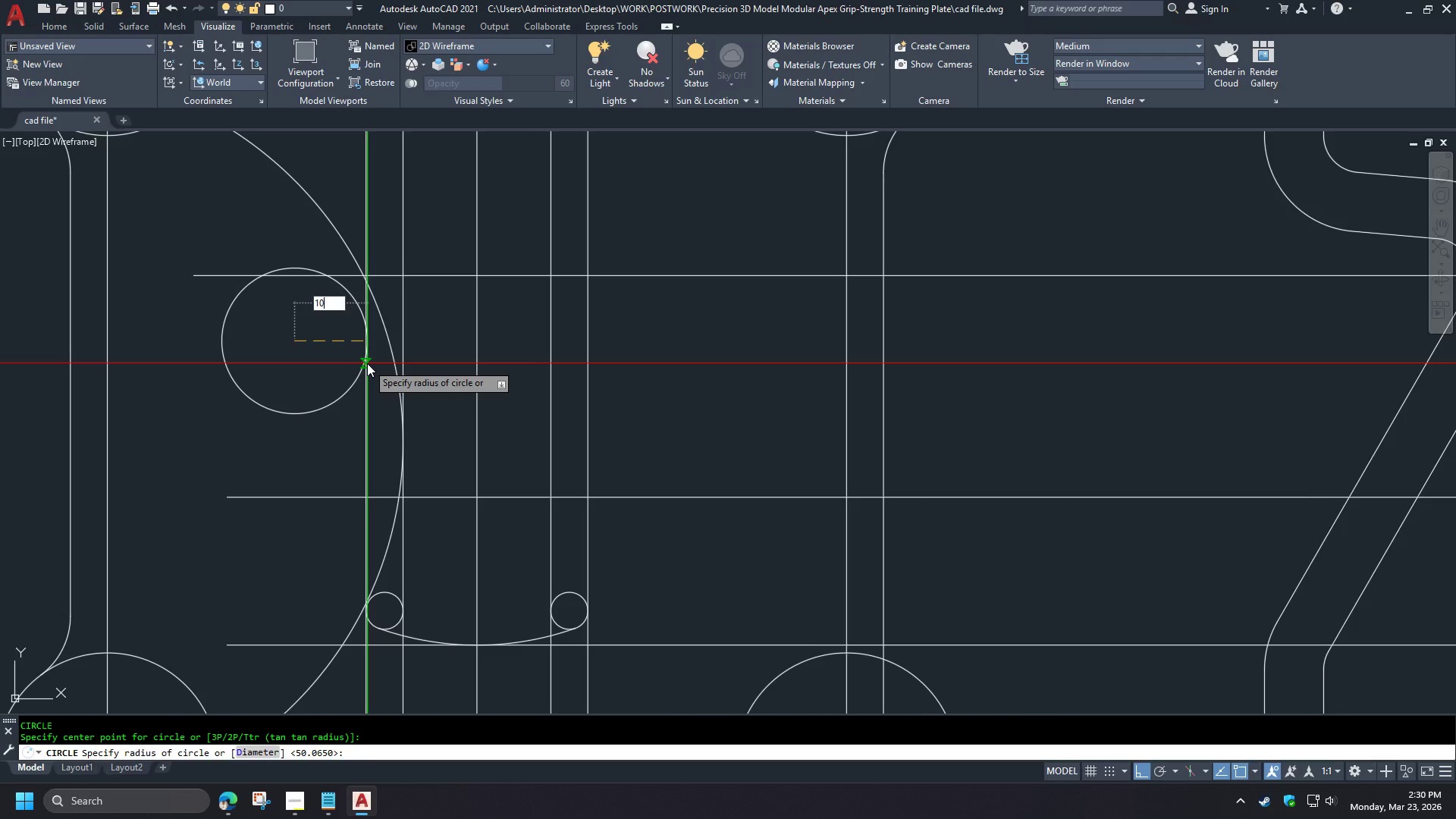 
key(Numpad0)
 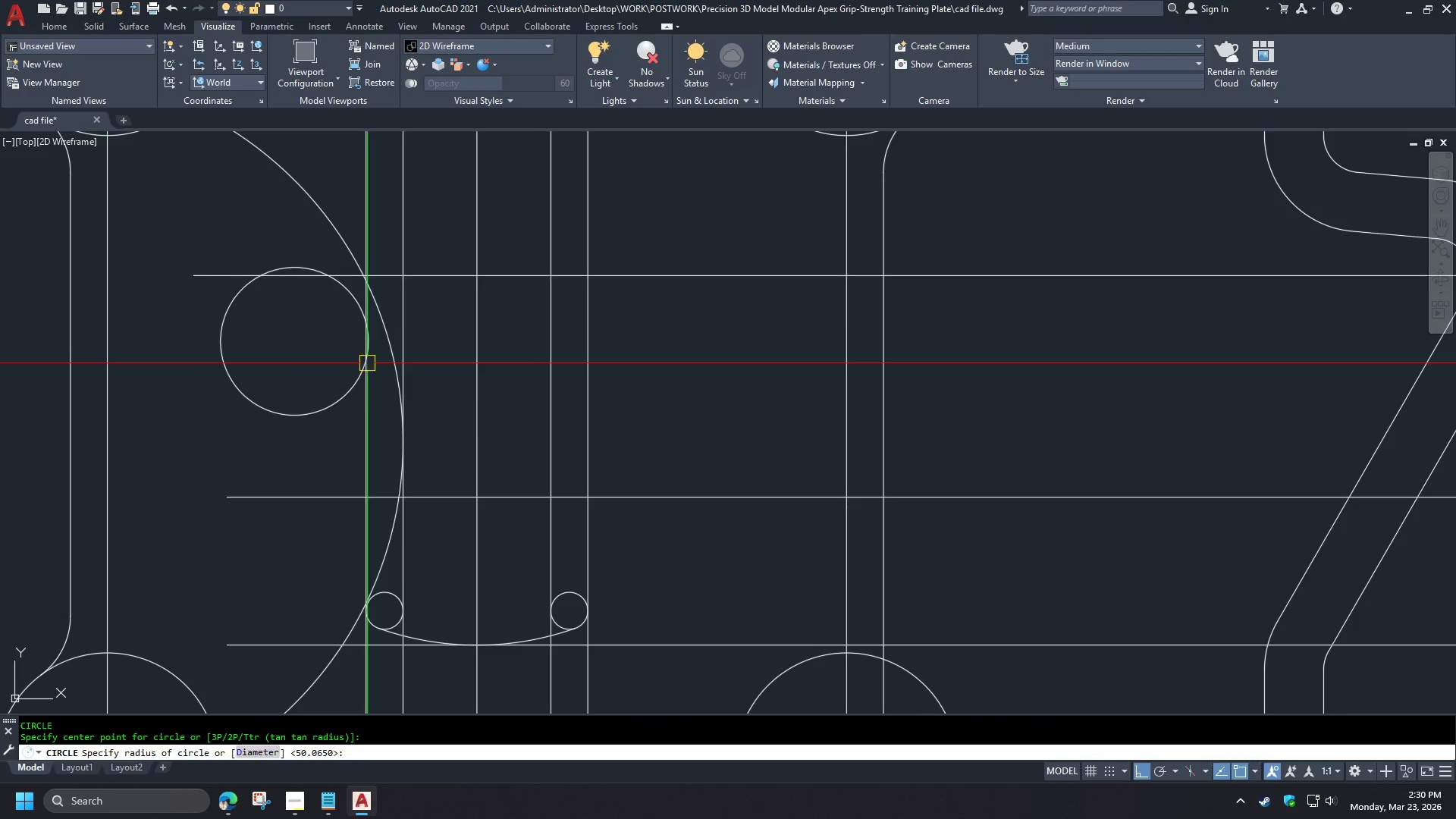 
key(Space)
 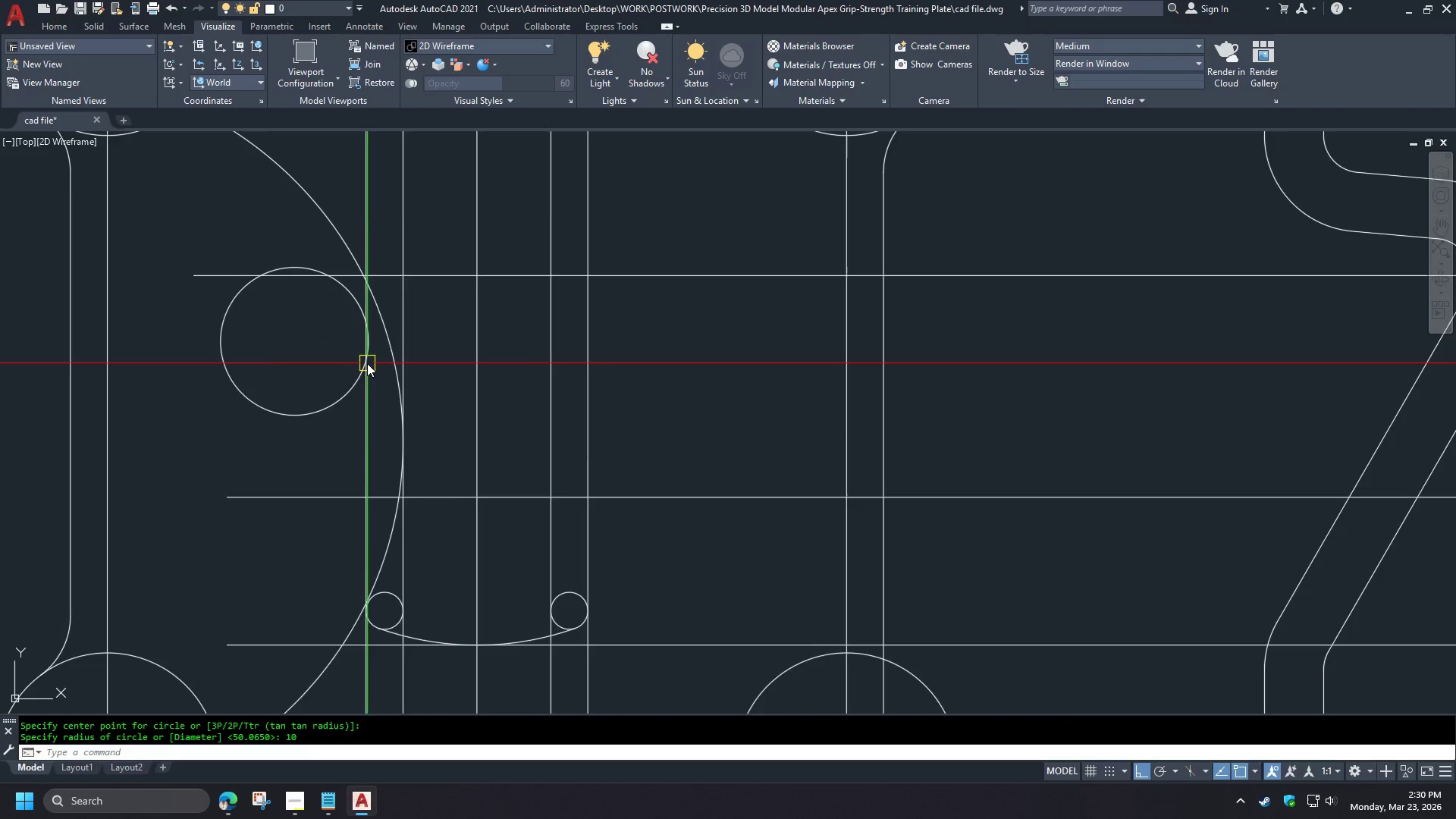 
scroll: coordinate [365, 362], scroll_direction: down, amount: 3.0
 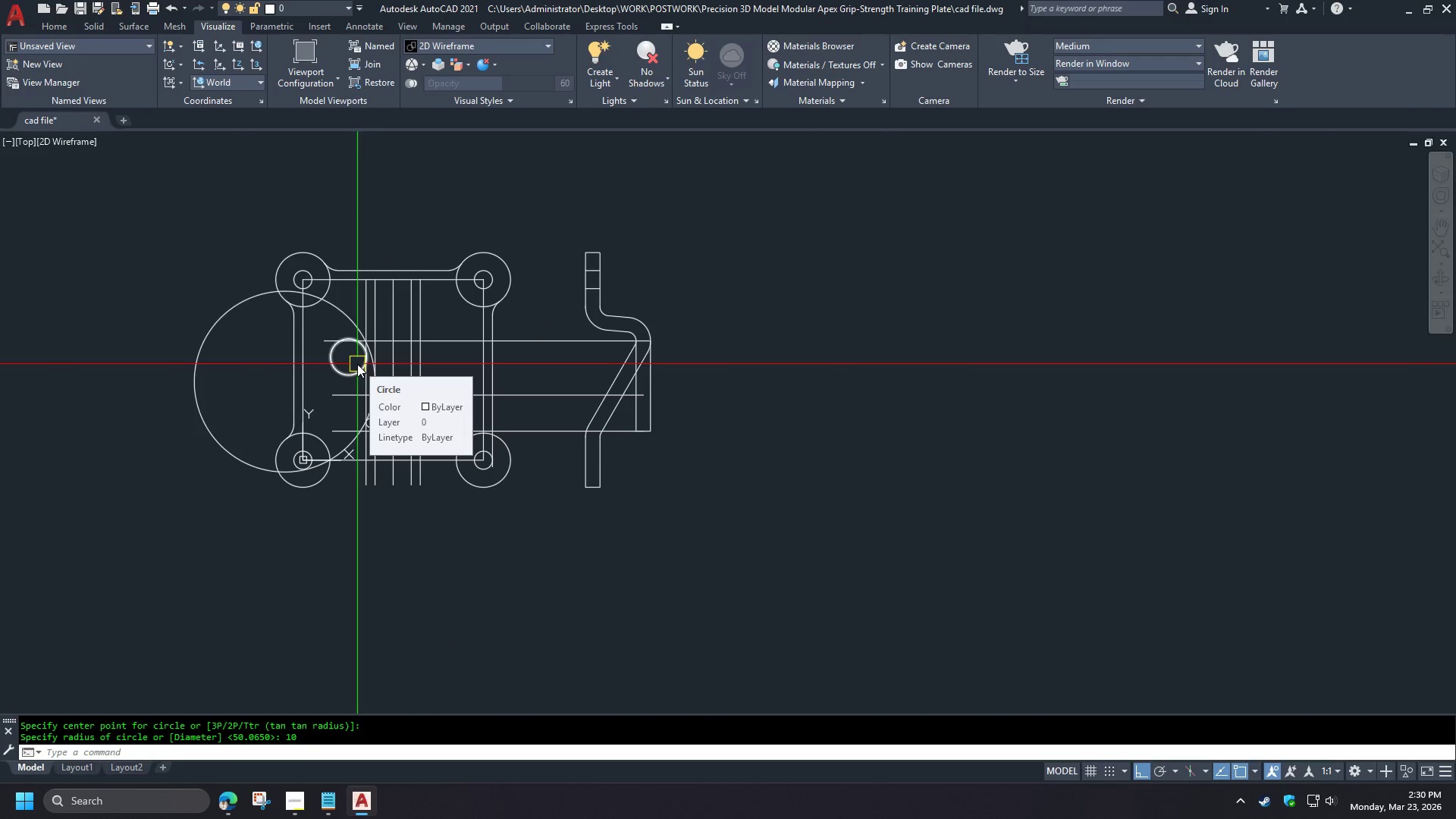 
left_click([357, 365])
 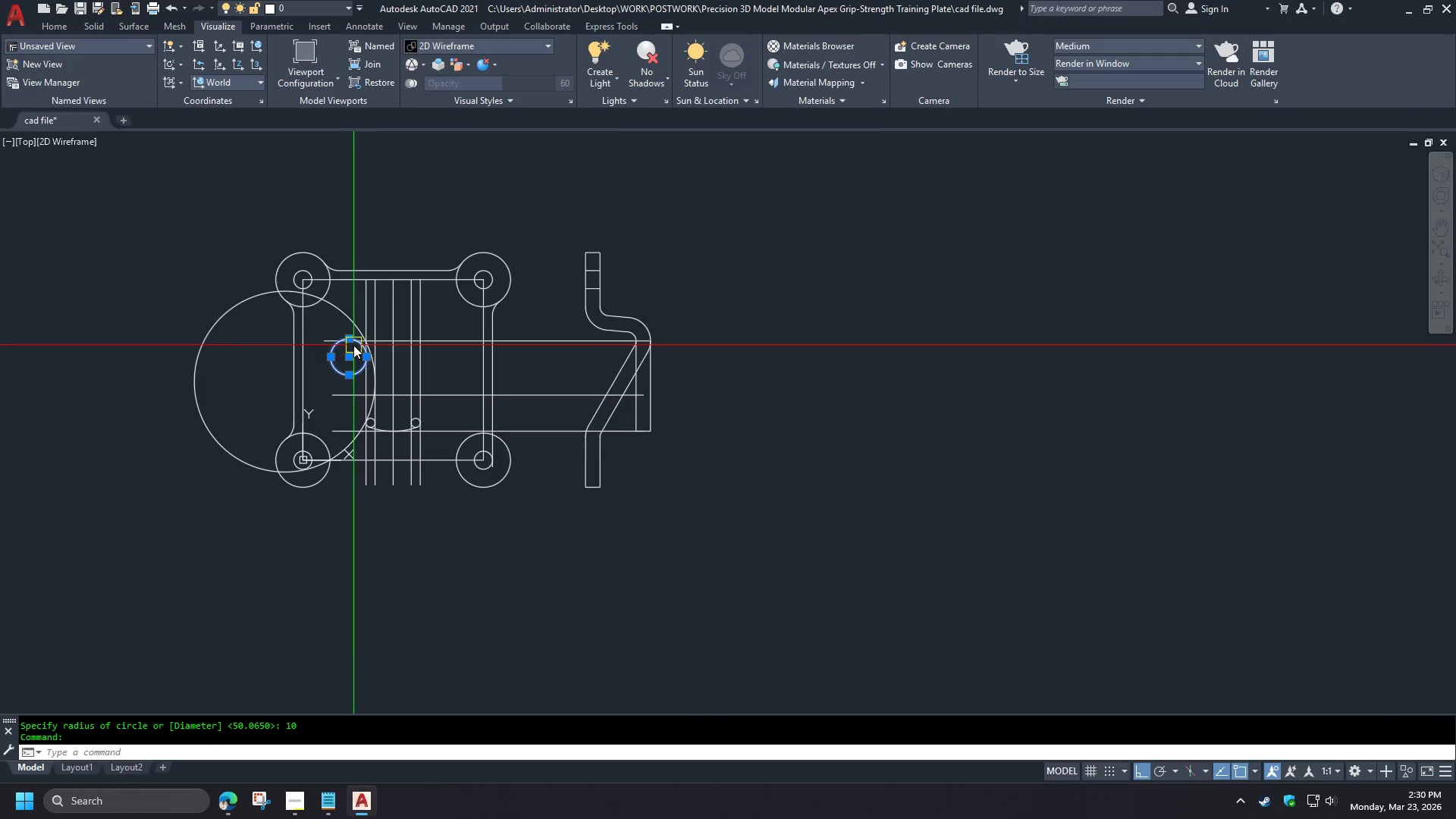 
scroll: coordinate [355, 344], scroll_direction: up, amount: 3.0
 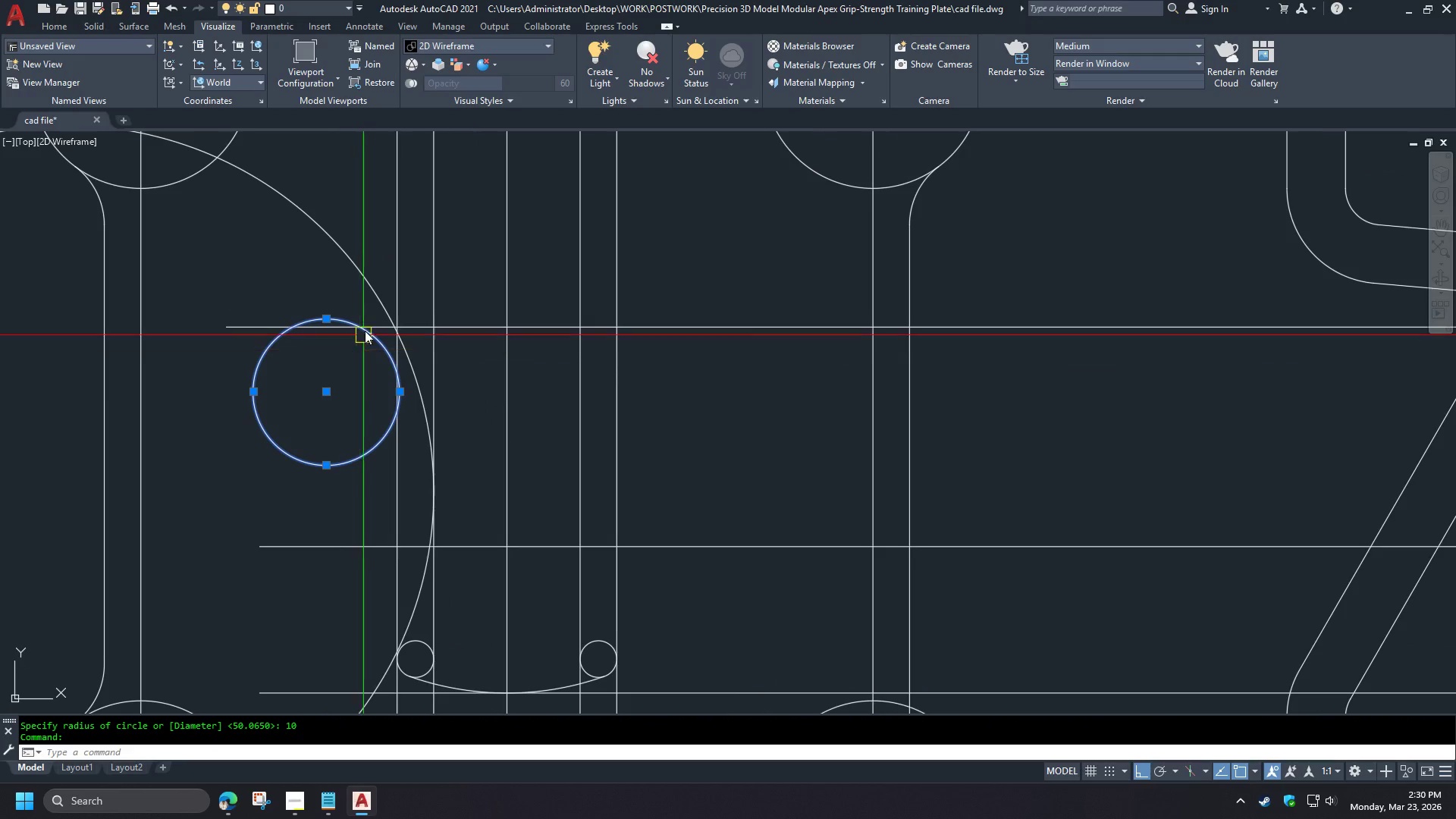 
key(M)
 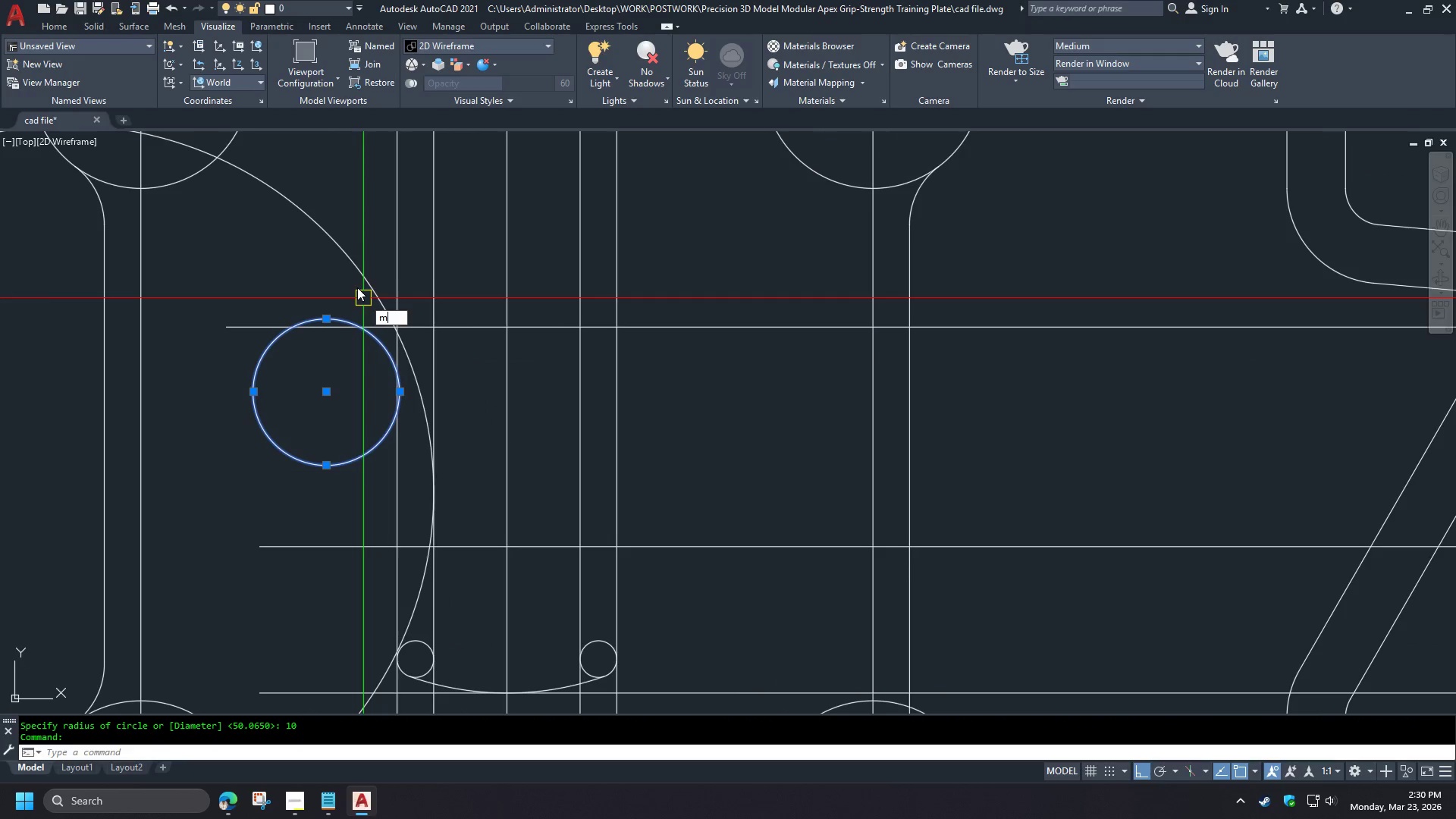 
key(Space)
 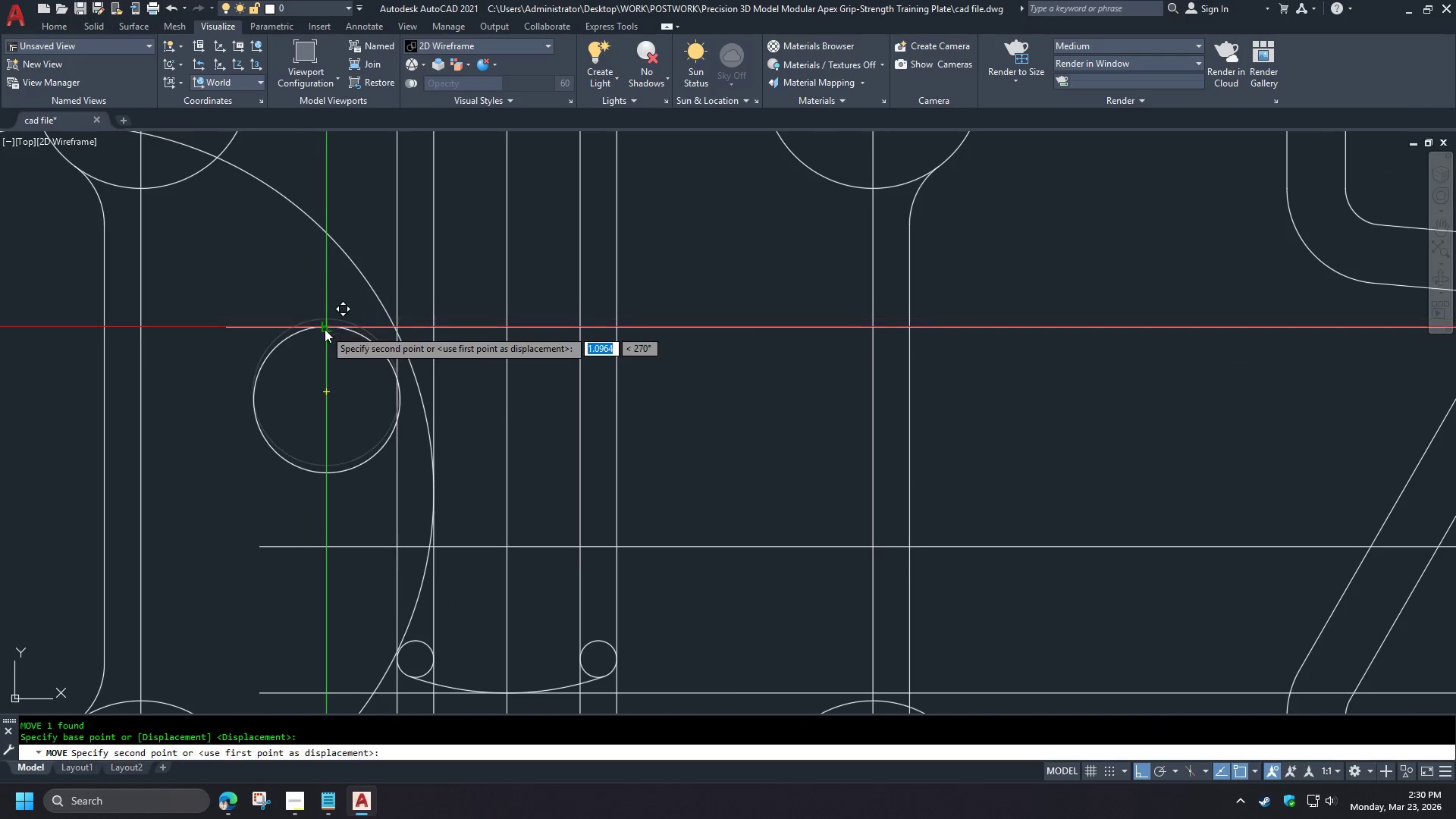 
double_click([325, 329])
 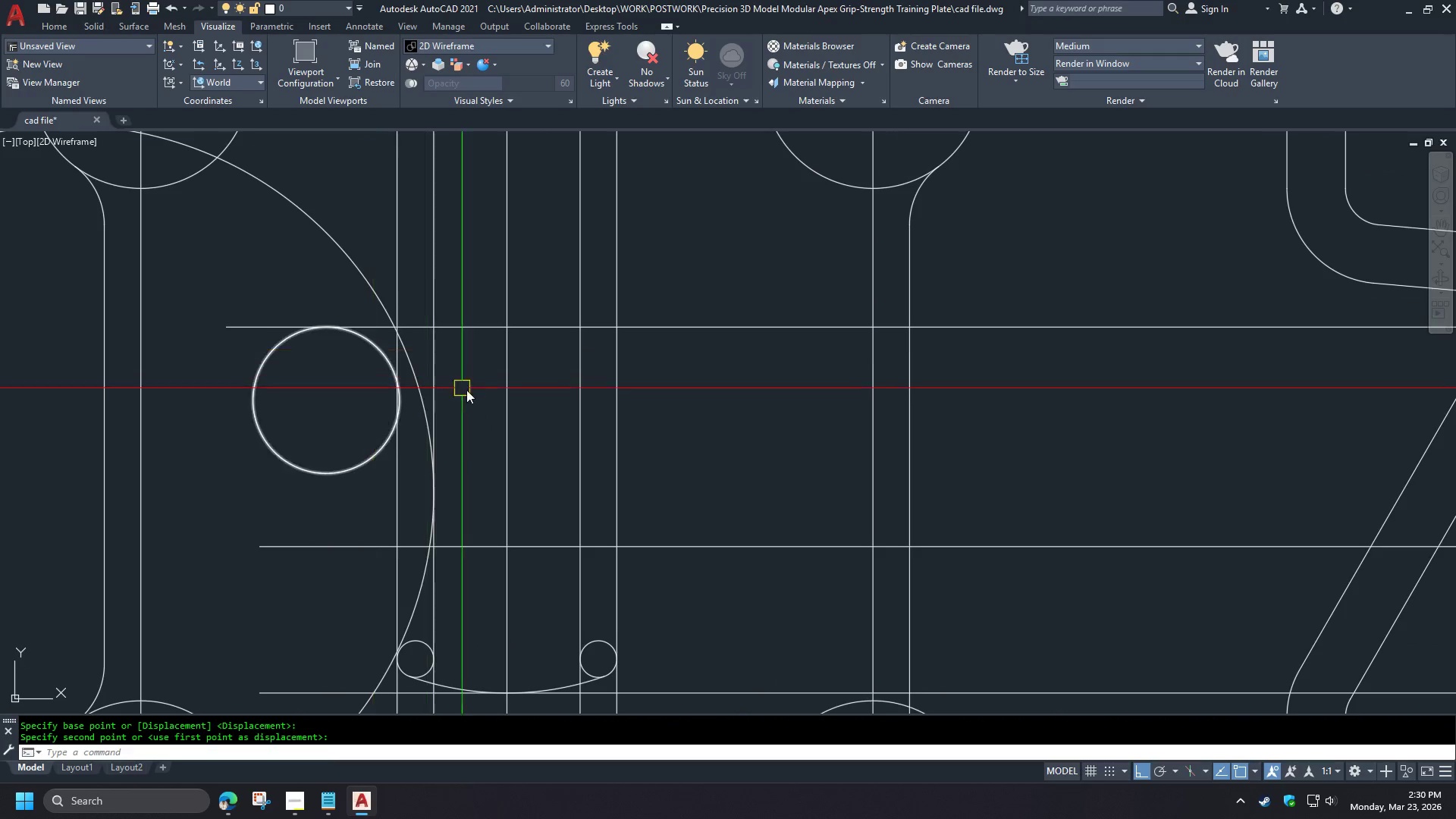 
scroll: coordinate [480, 388], scroll_direction: down, amount: 2.0
 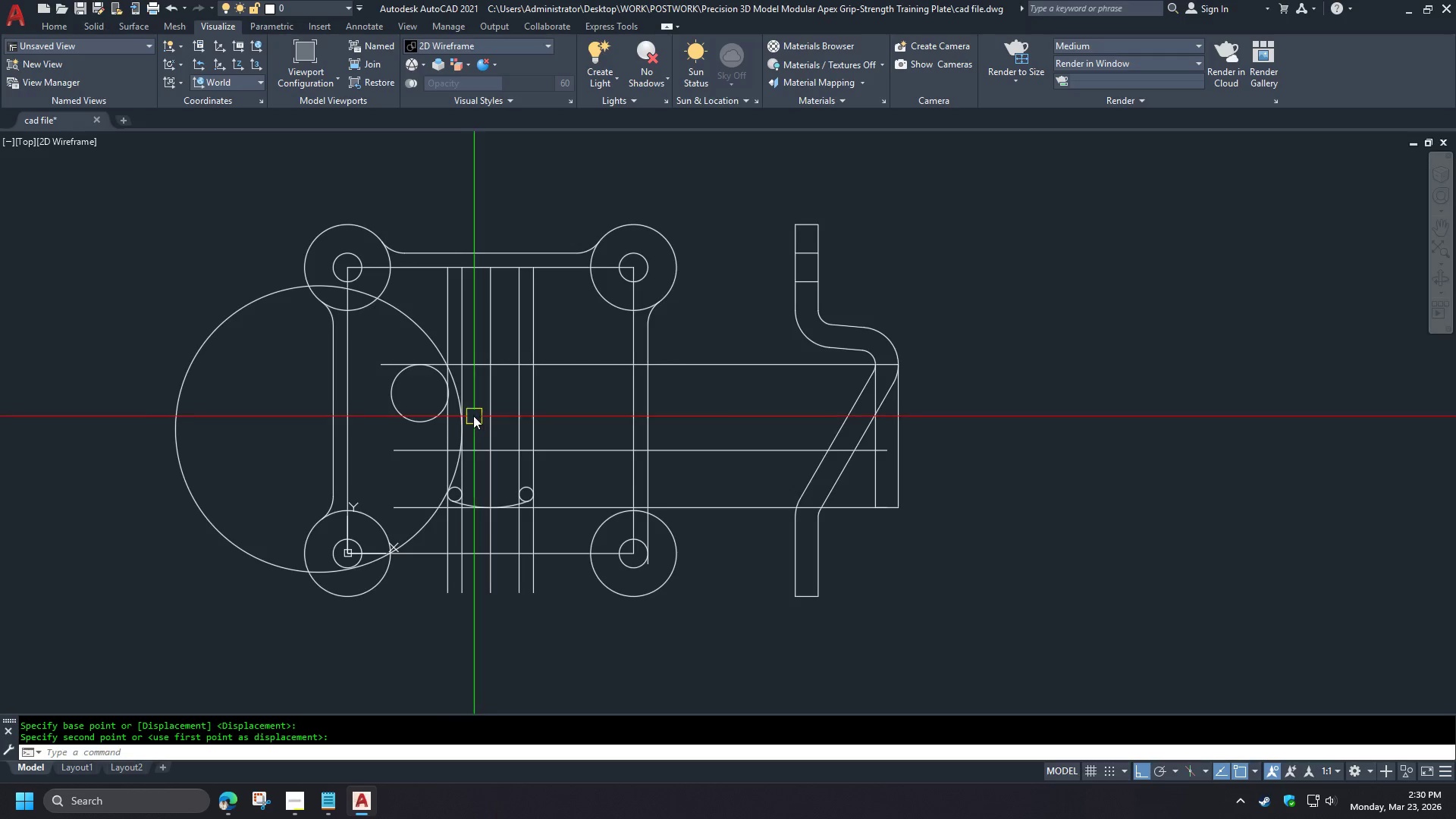 
scroll: coordinate [471, 410], scroll_direction: up, amount: 1.0
 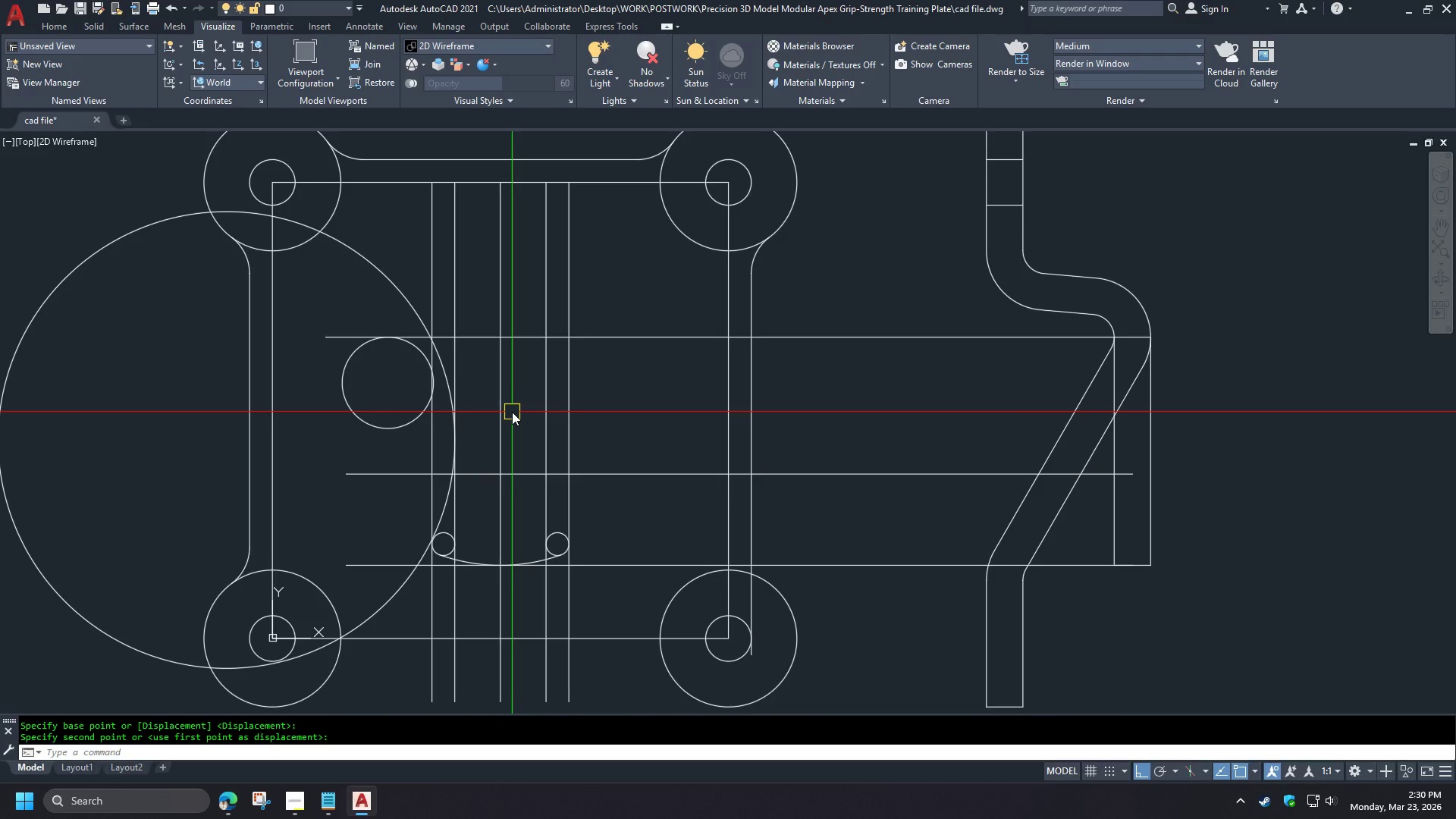 
wait(5.23)
 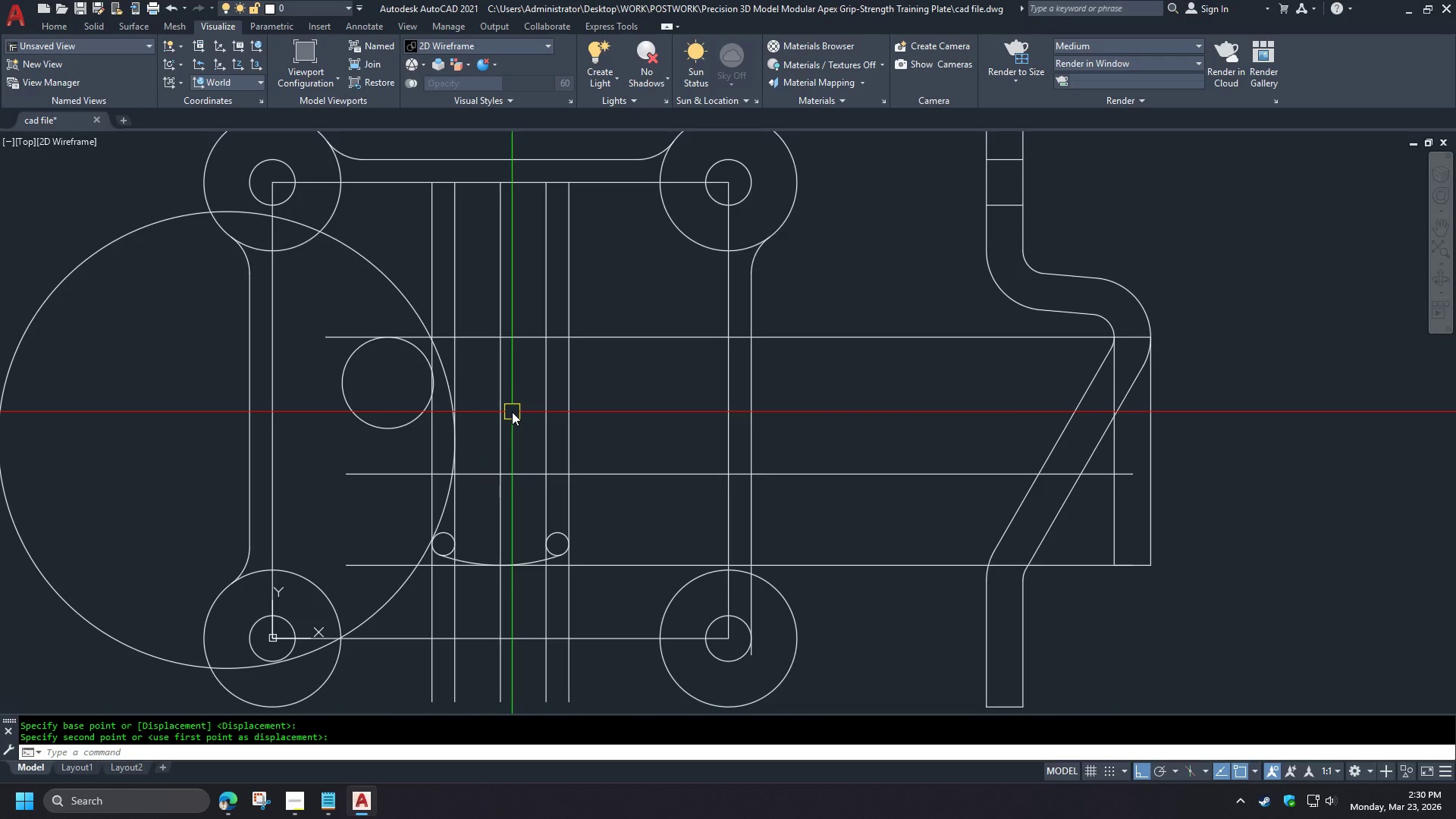 
scroll: coordinate [538, 438], scroll_direction: up, amount: 1.0
 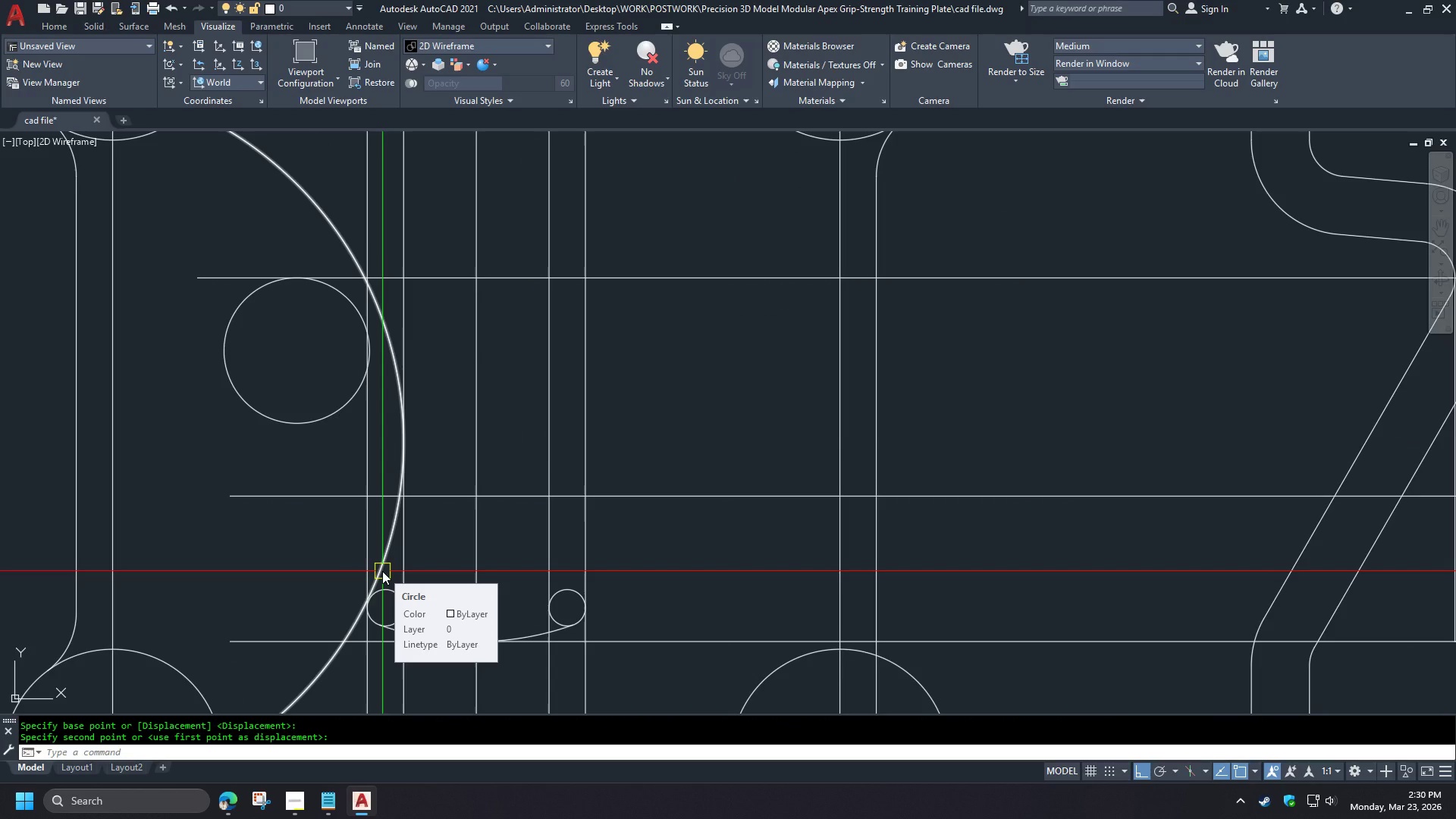 
wait(7.77)
 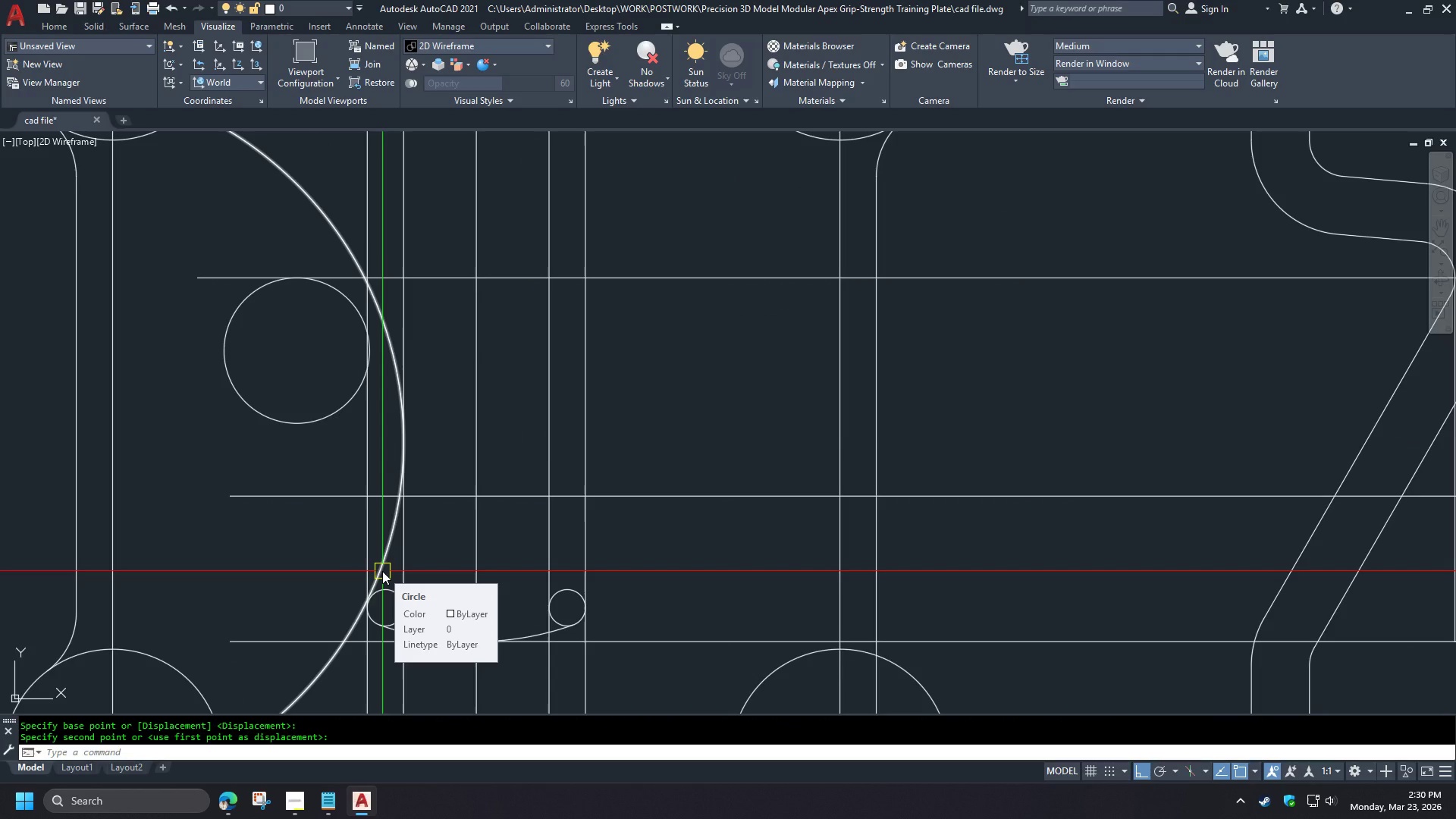 
left_click([382, 571])
 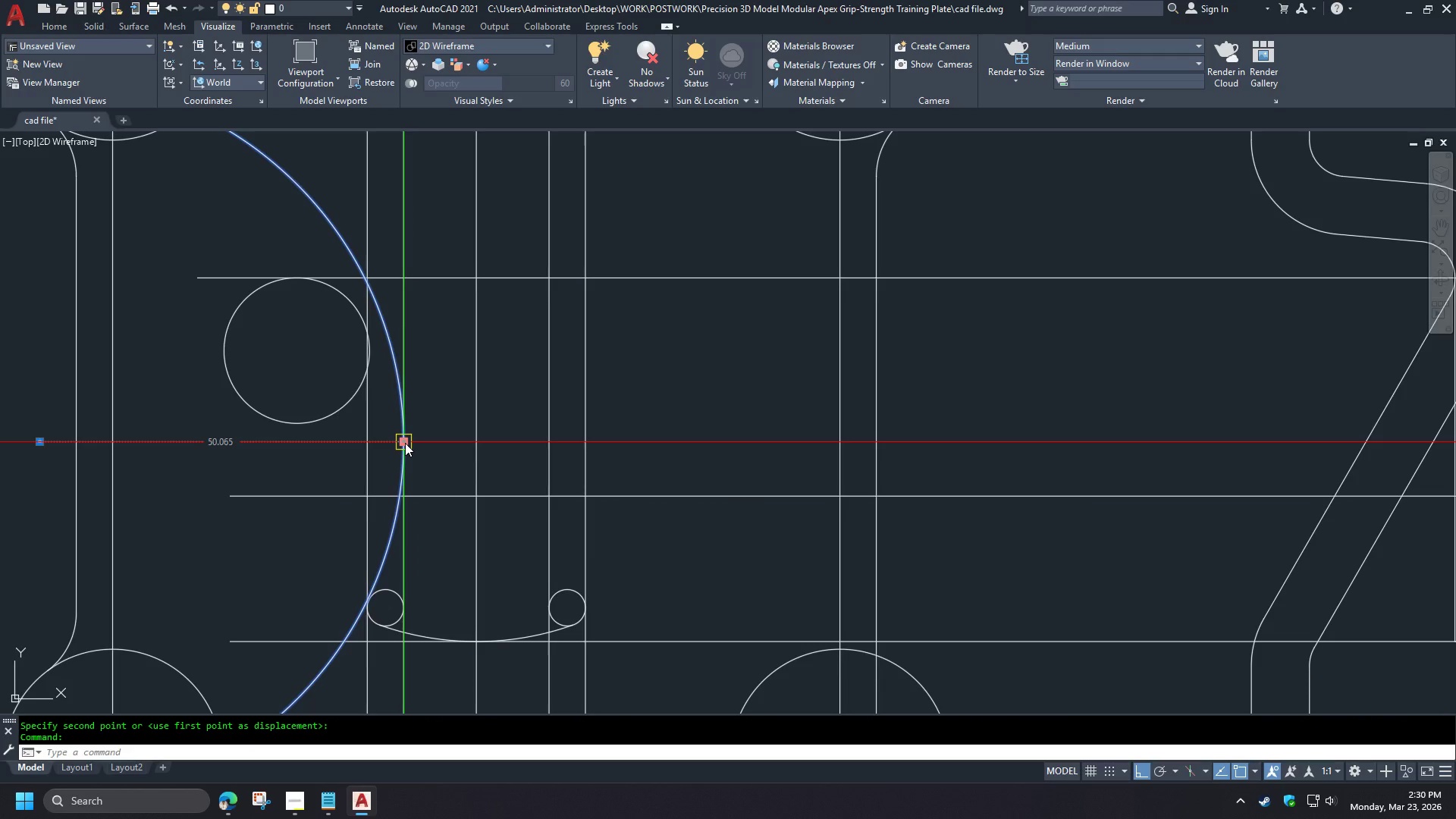 
left_click([405, 443])
 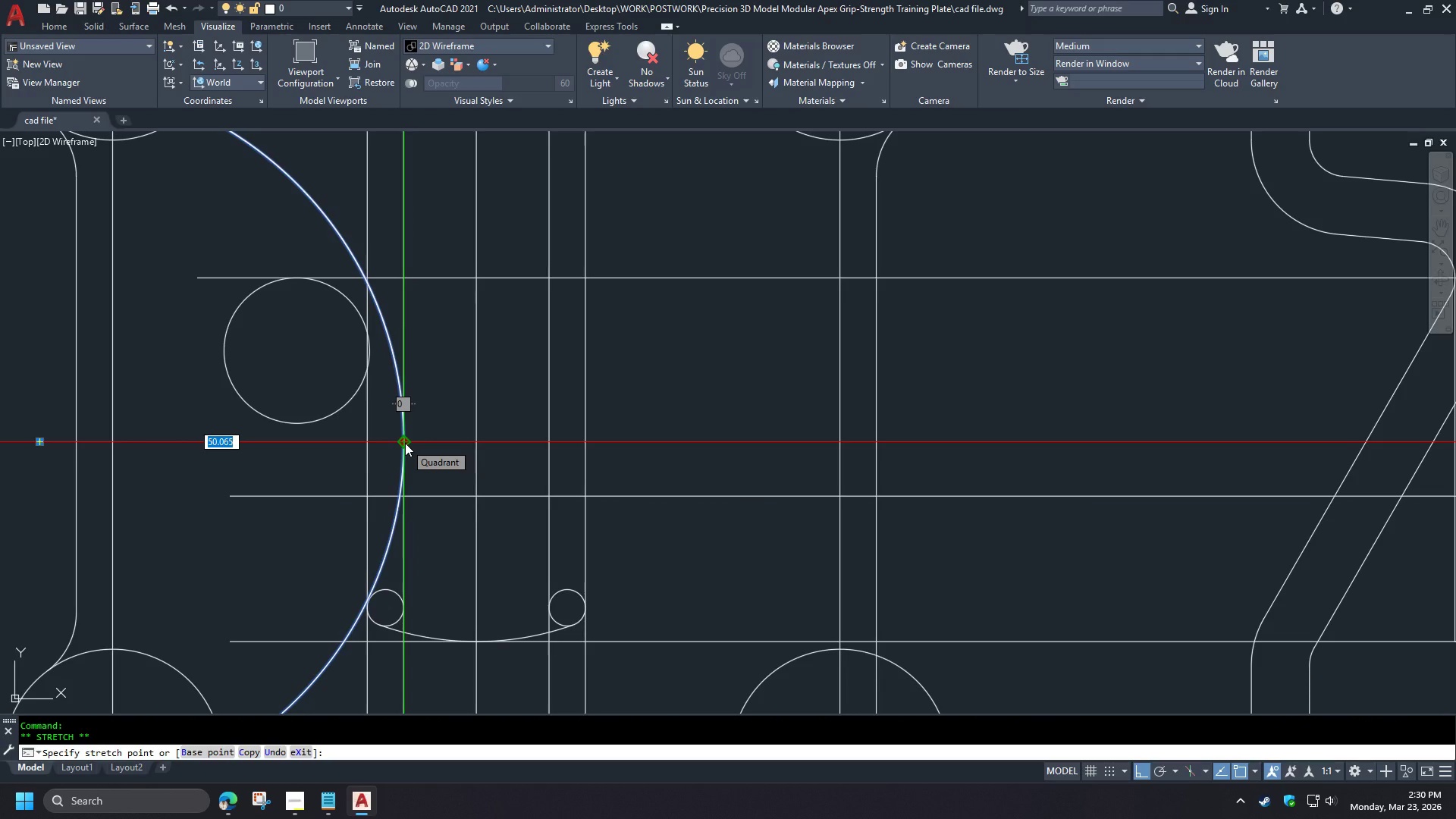 
key(Escape)
 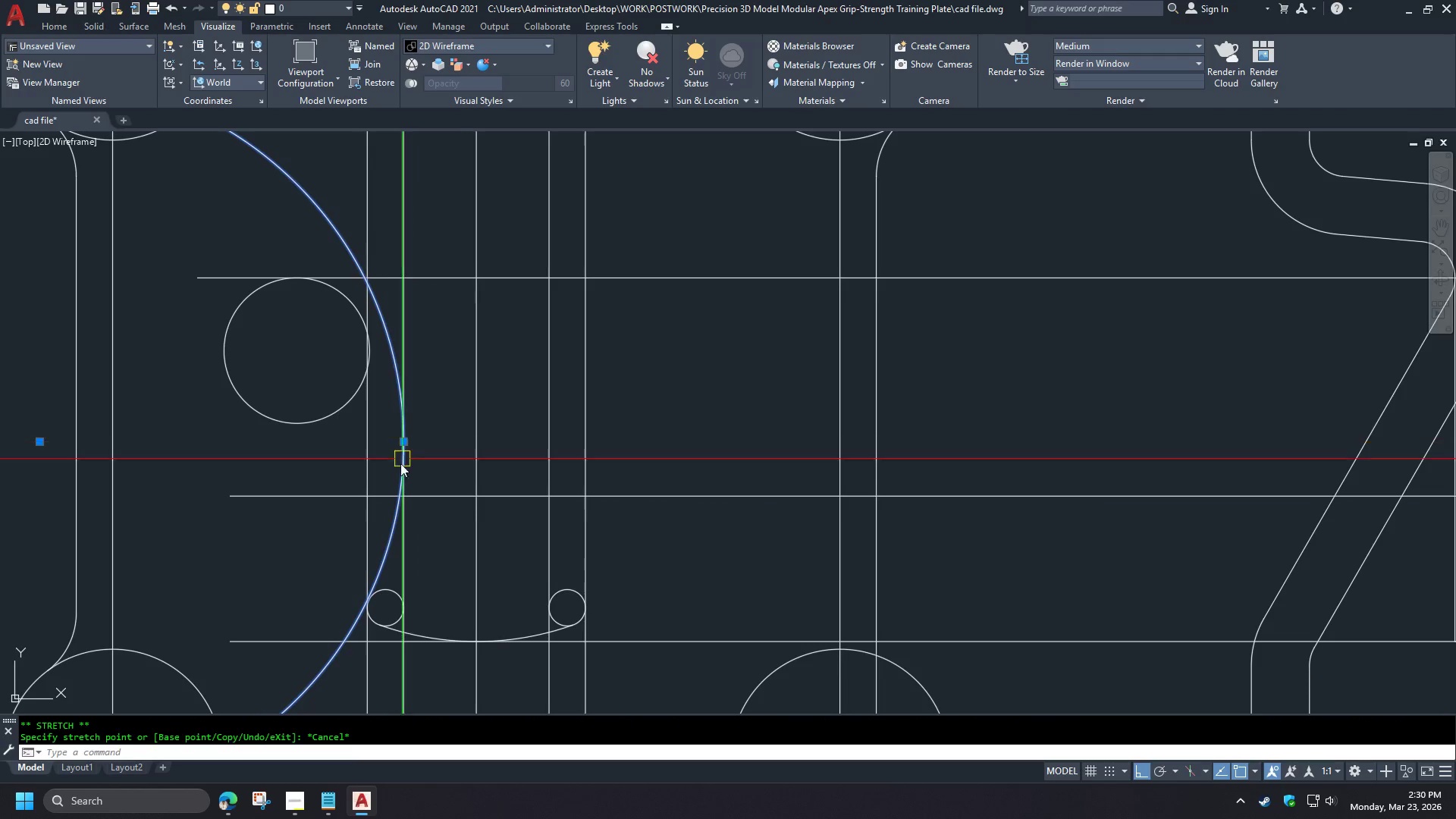 
key(Escape)
 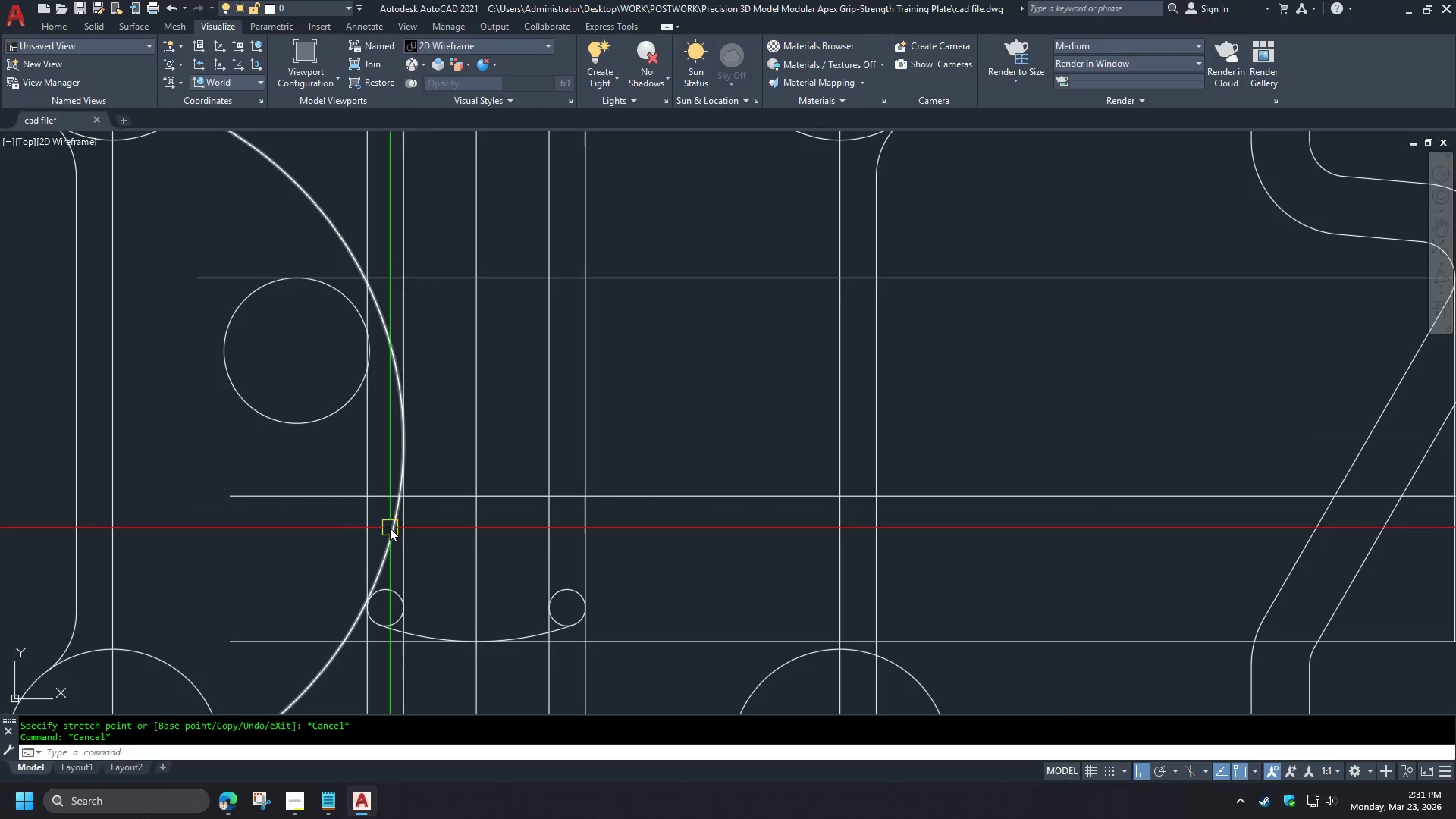 
left_click([390, 528])
 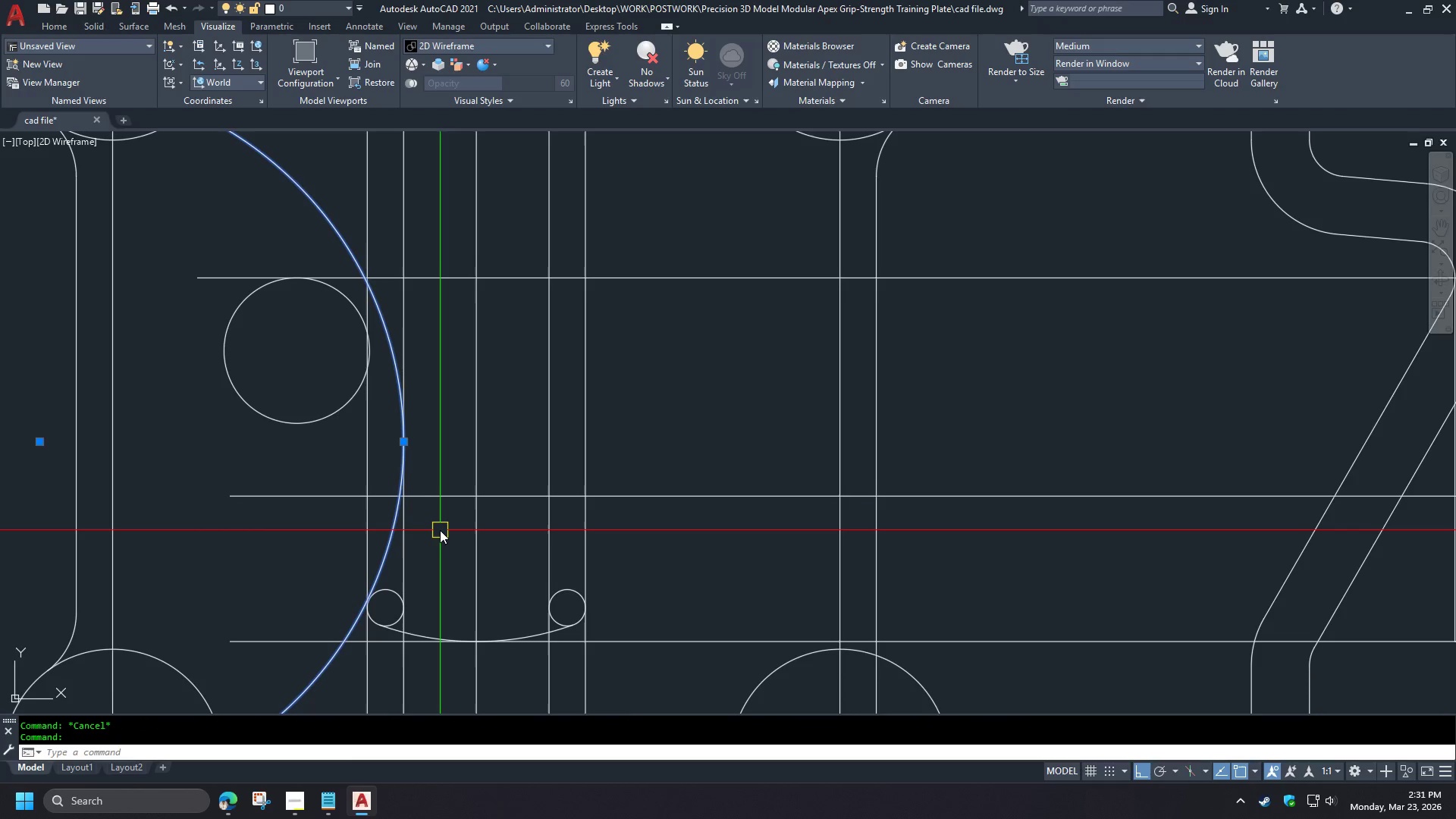 
scroll: coordinate [440, 531], scroll_direction: down, amount: 1.0
 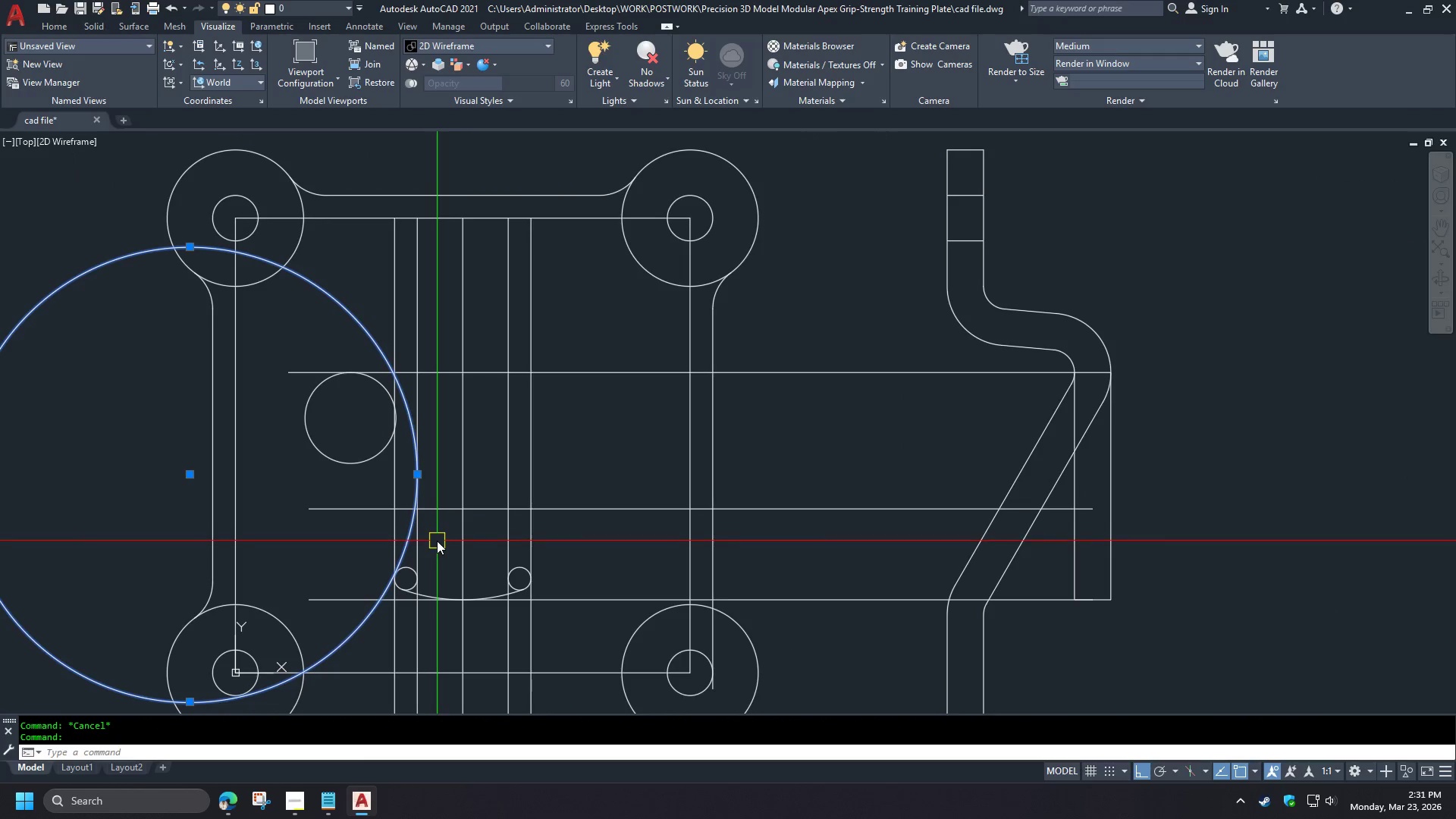 
scroll: coordinate [431, 554], scroll_direction: up, amount: 1.0
 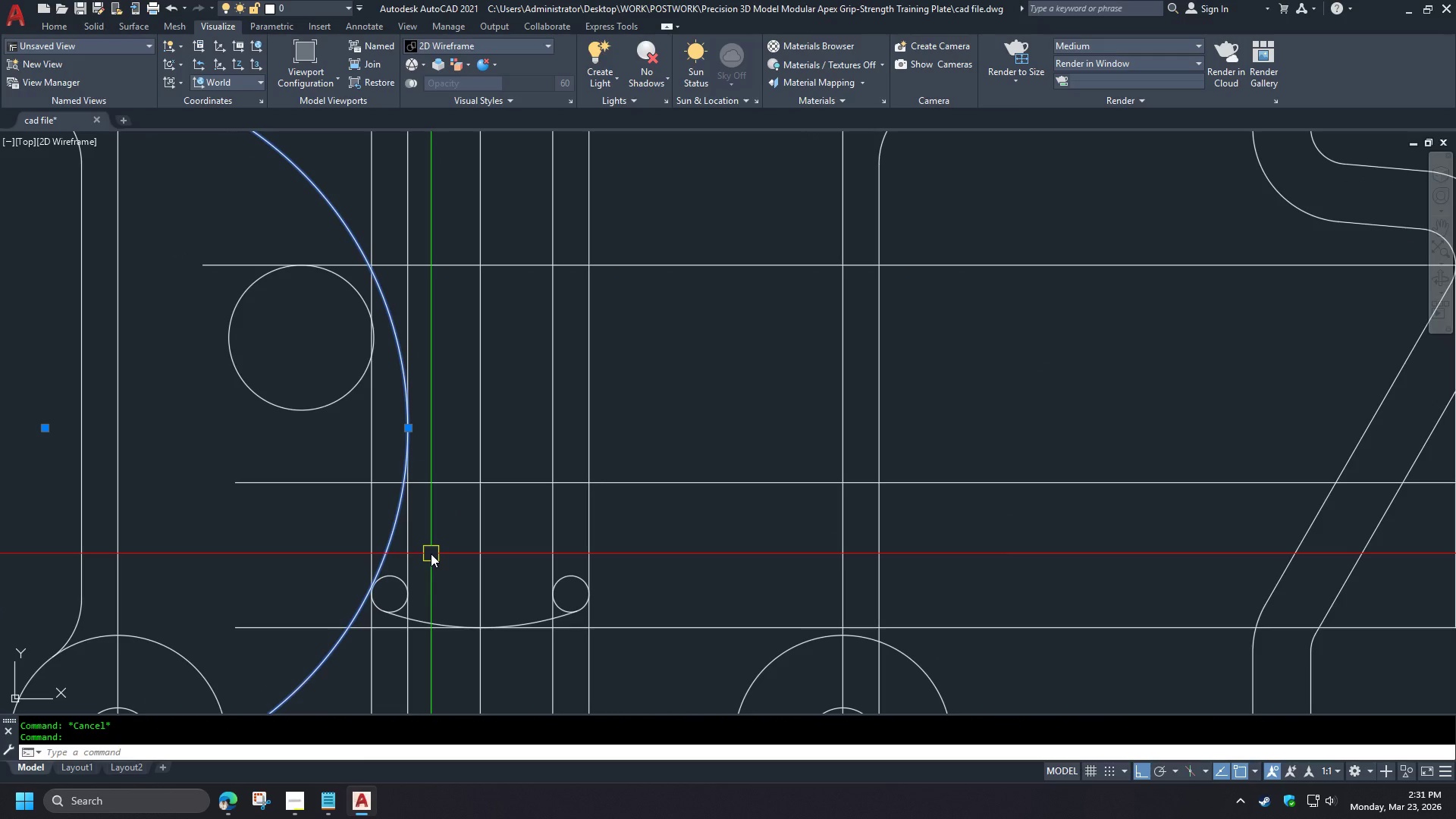 
key(E)
 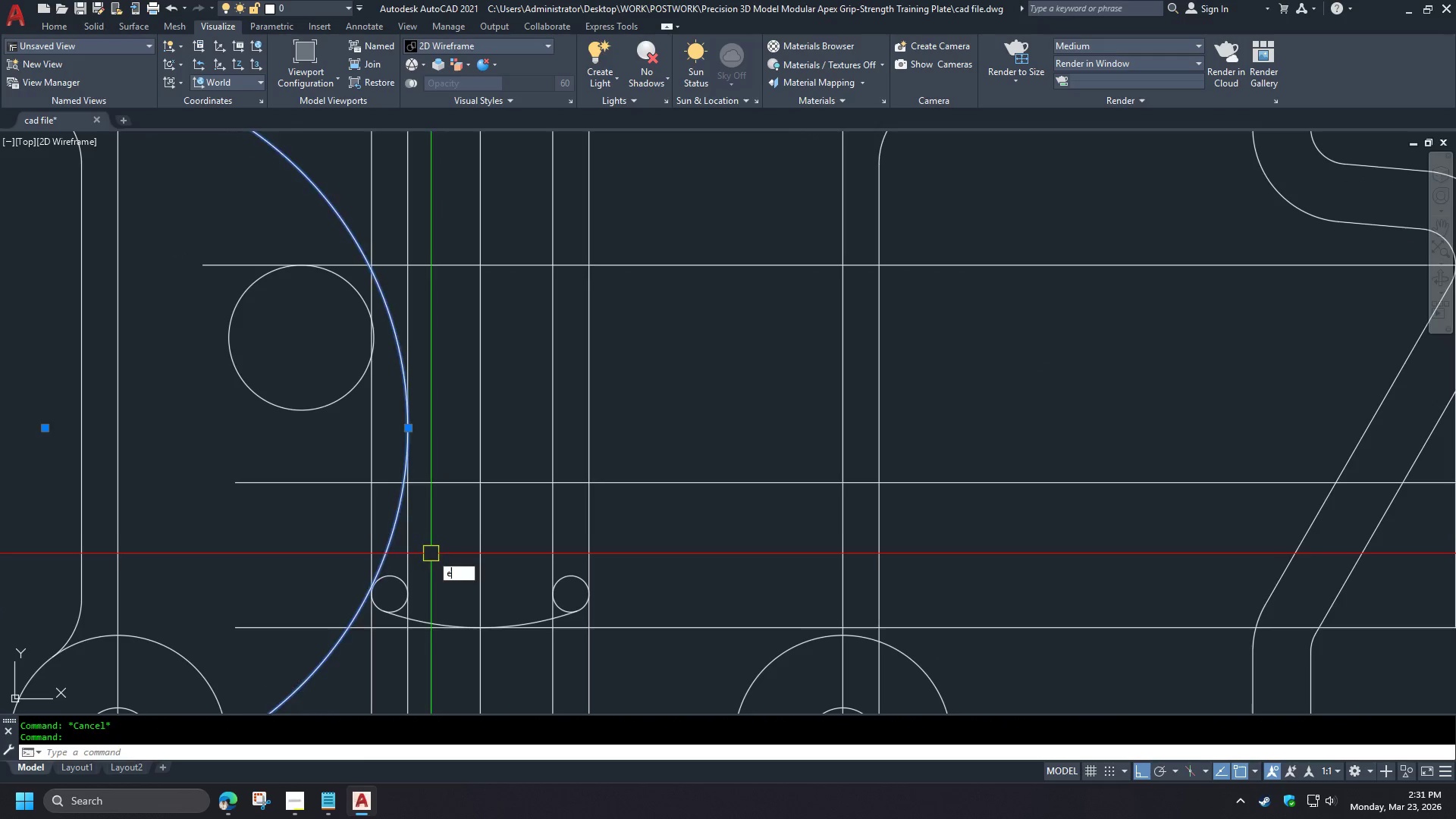 
key(Space)
 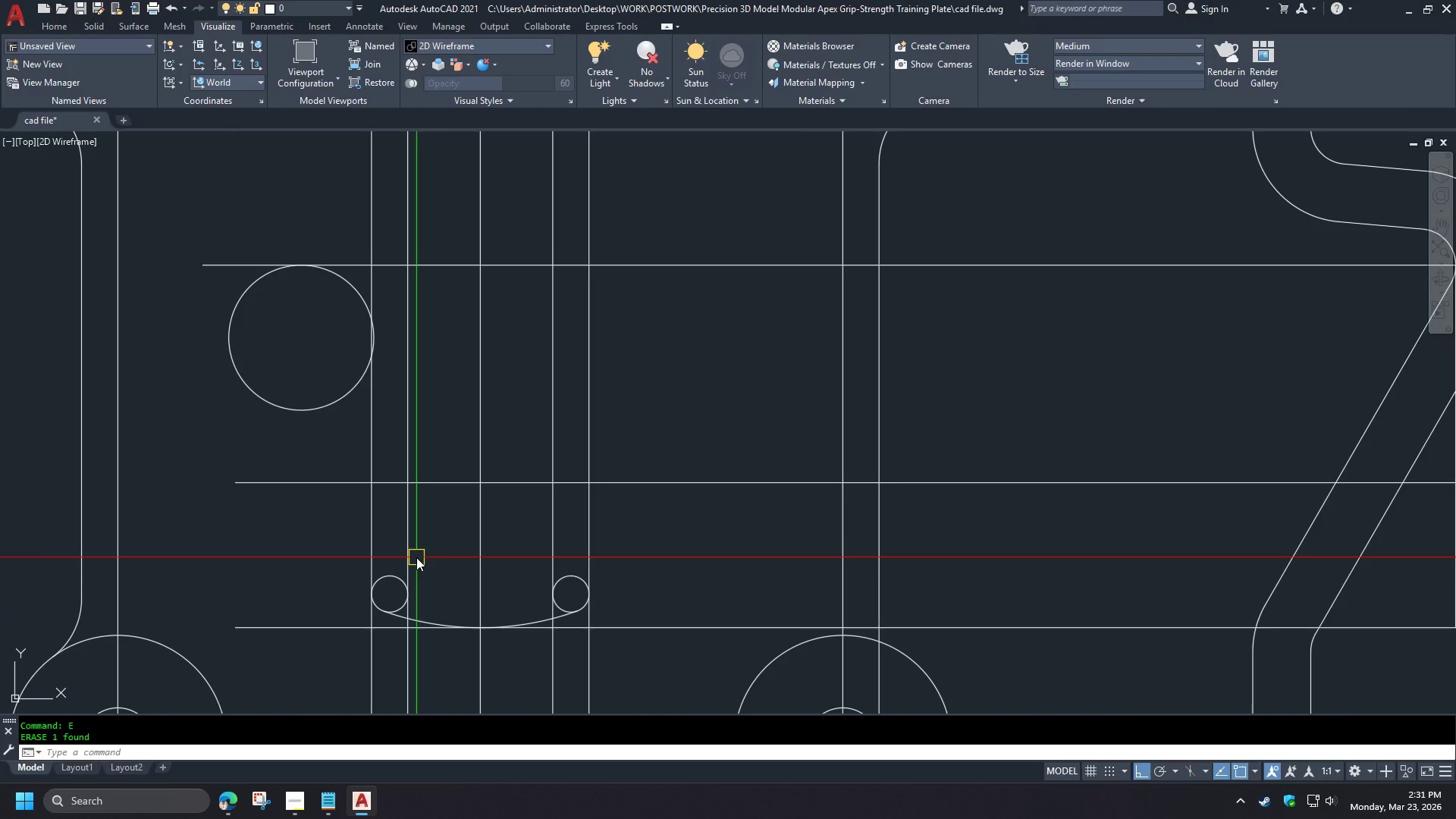 
key(Space)
 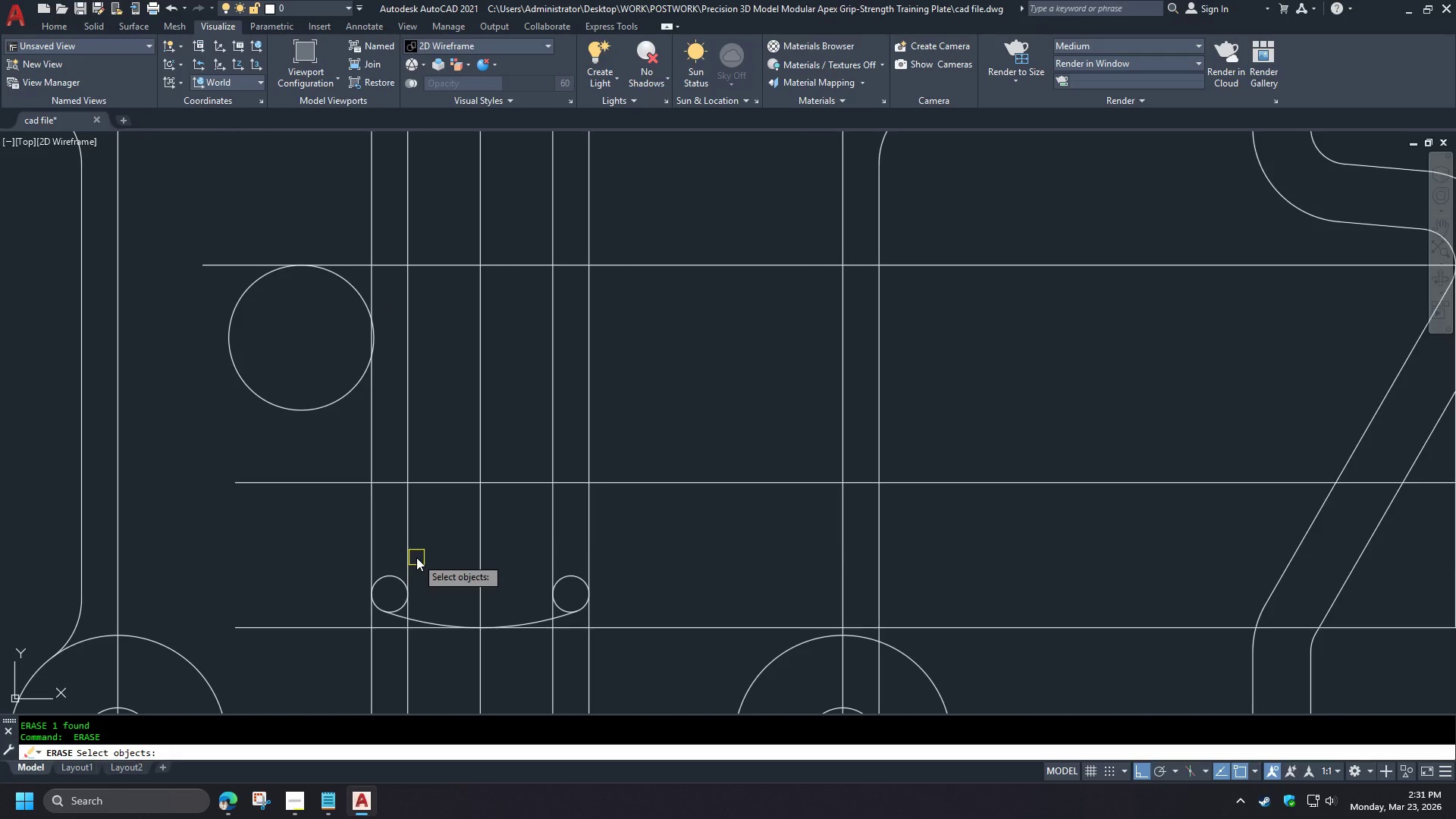 
key(Escape)
 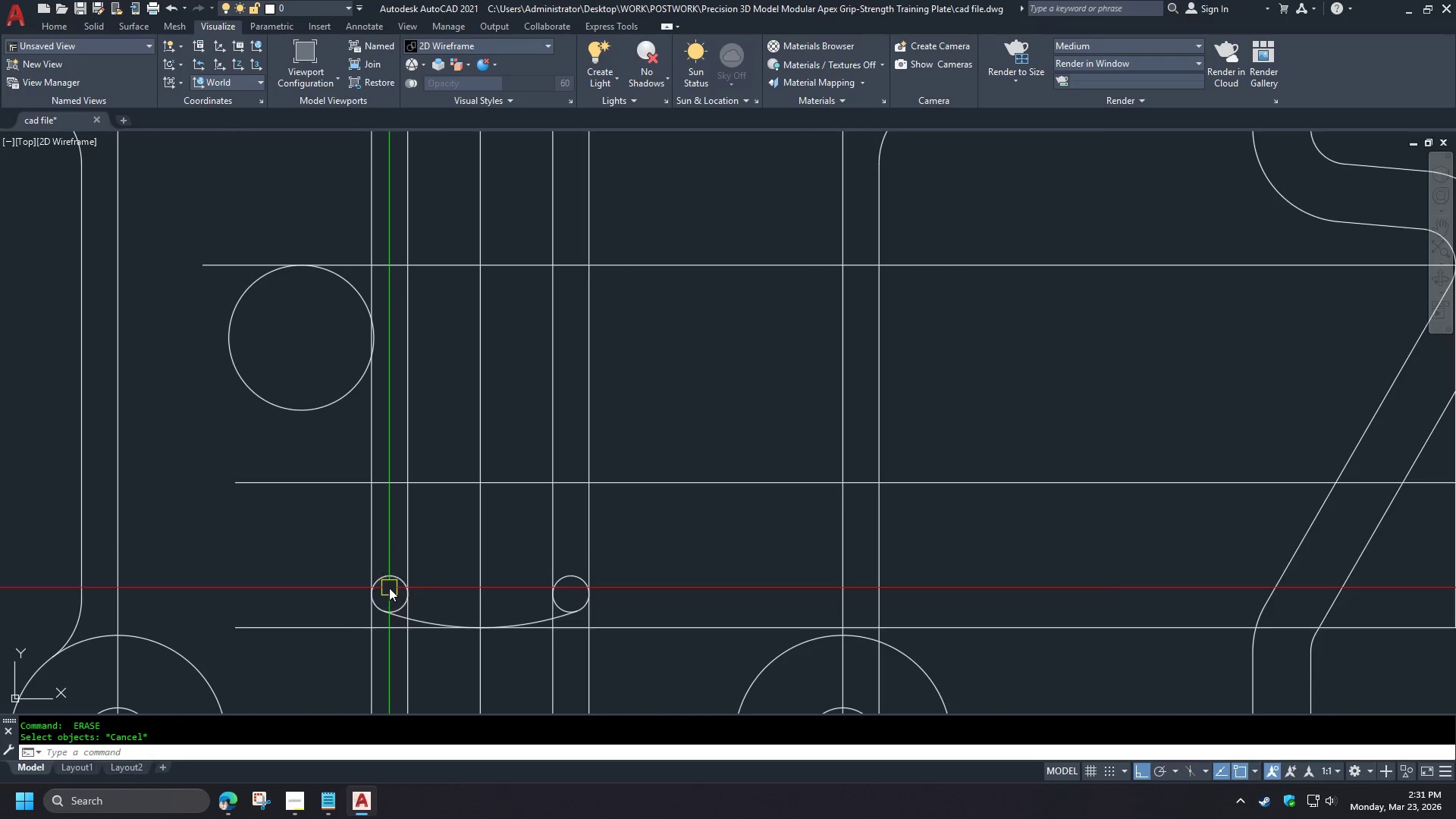 
key(C)
 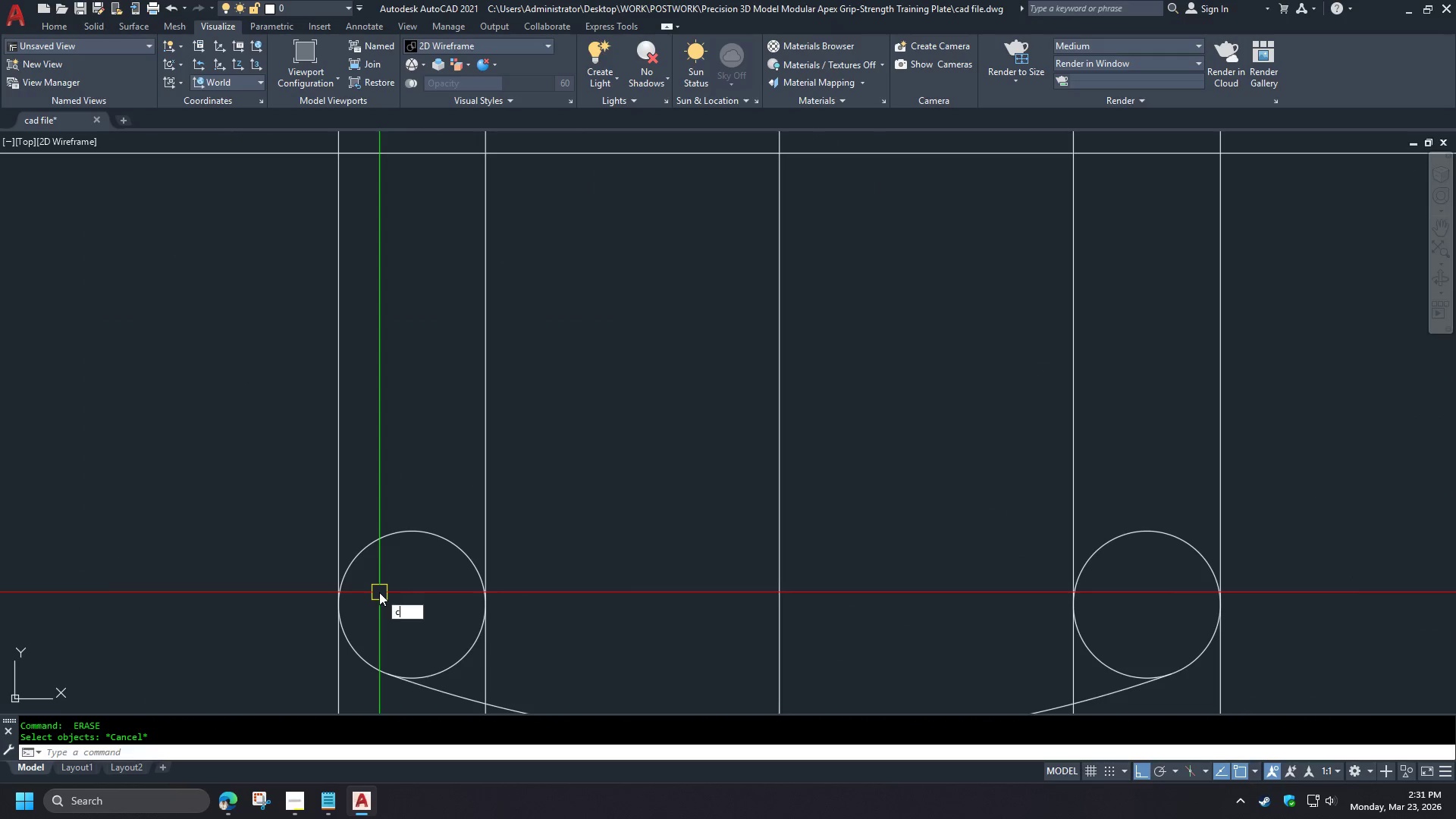 
key(Space)
 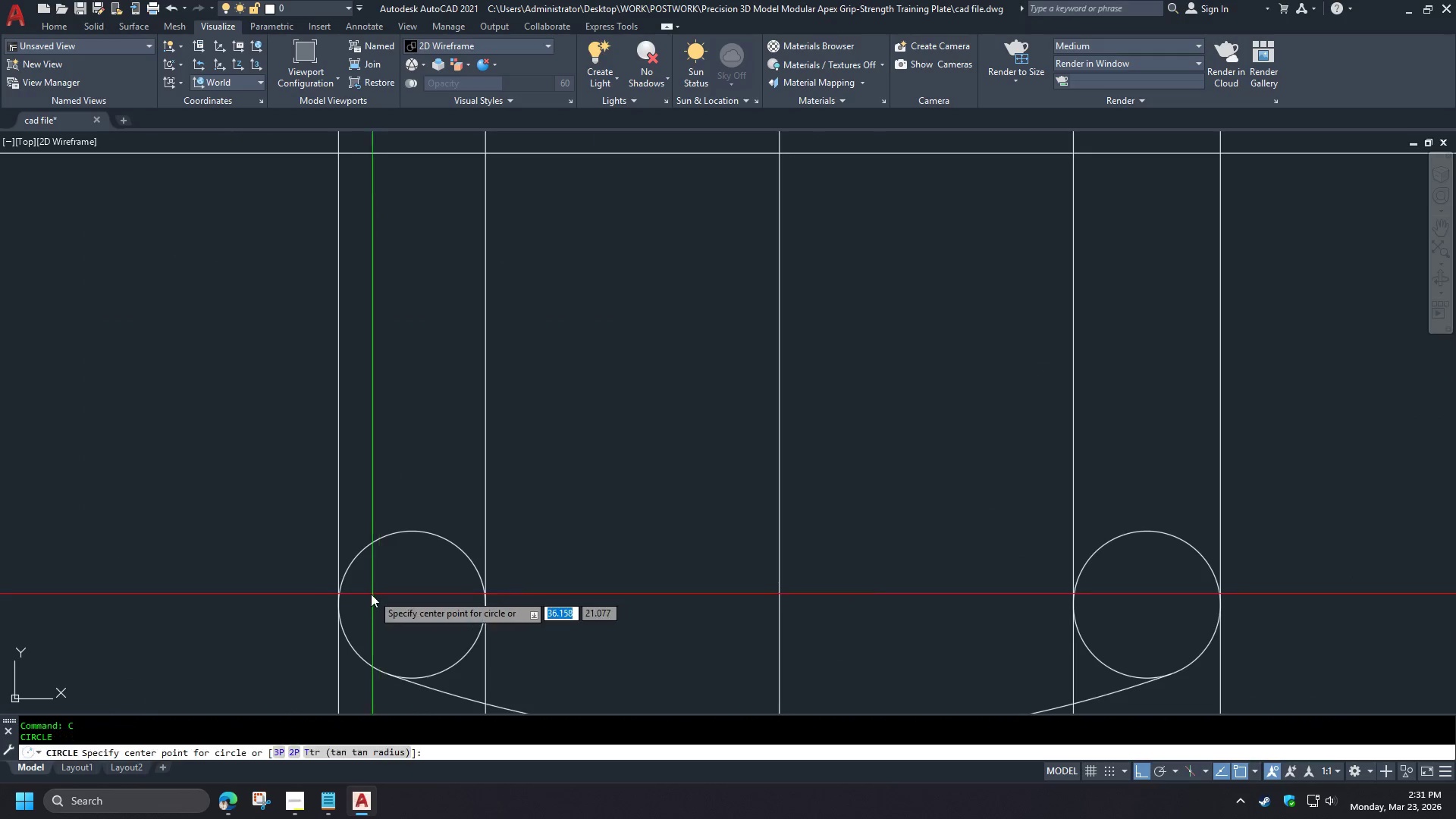 
key(T)
 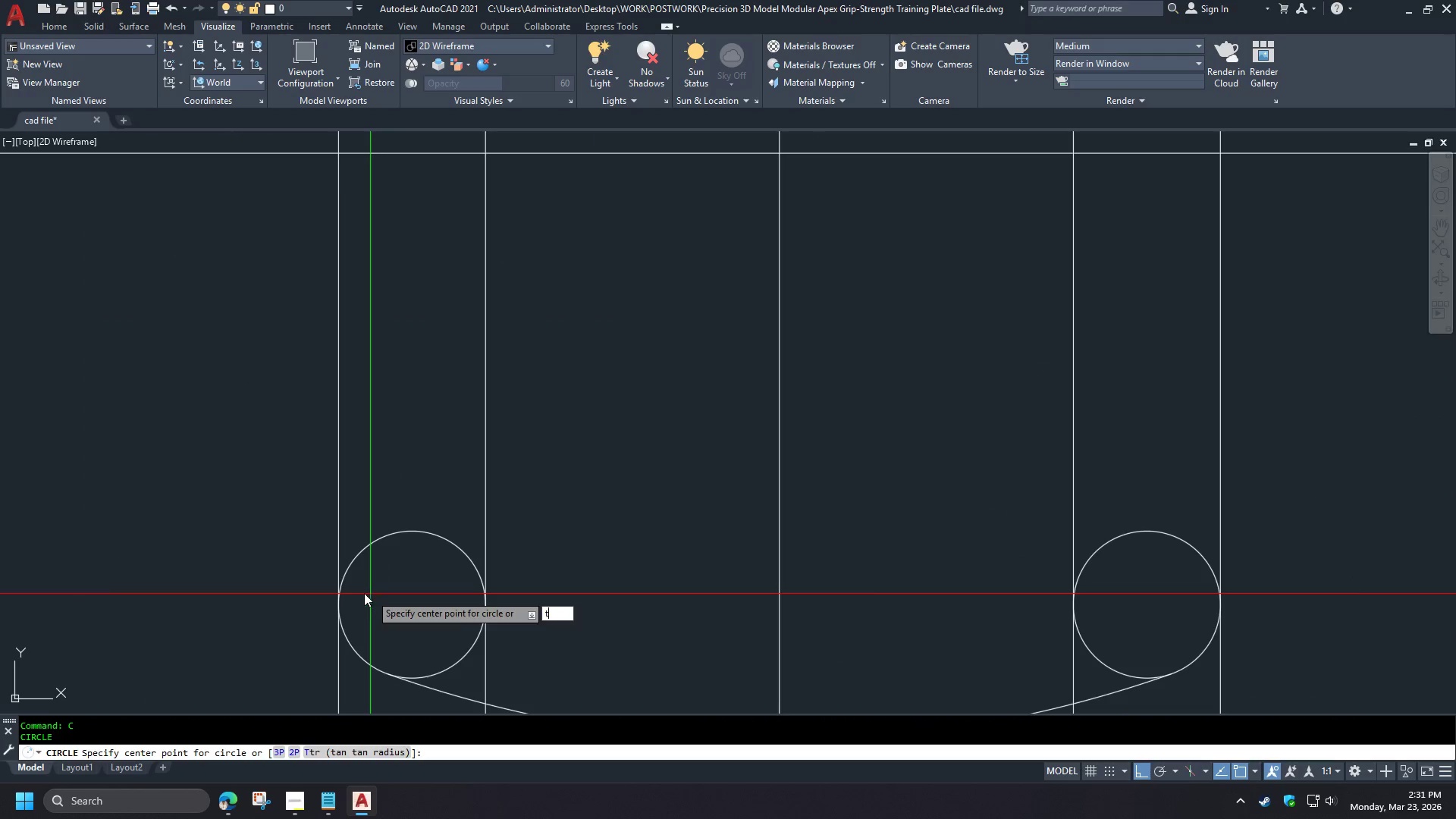 
scroll: coordinate [379, 592], scroll_direction: up, amount: 3.0
 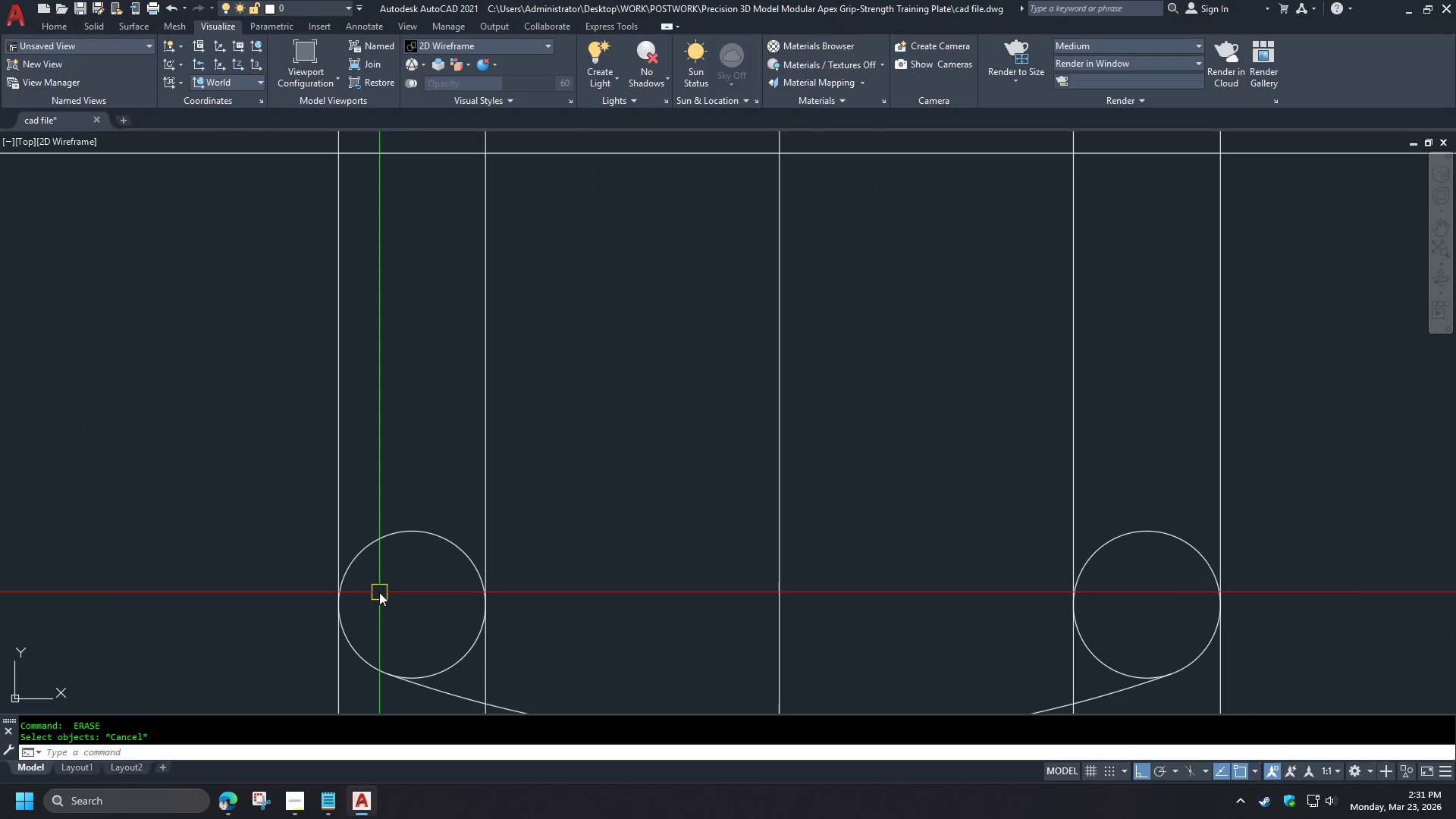 
key(Space)
 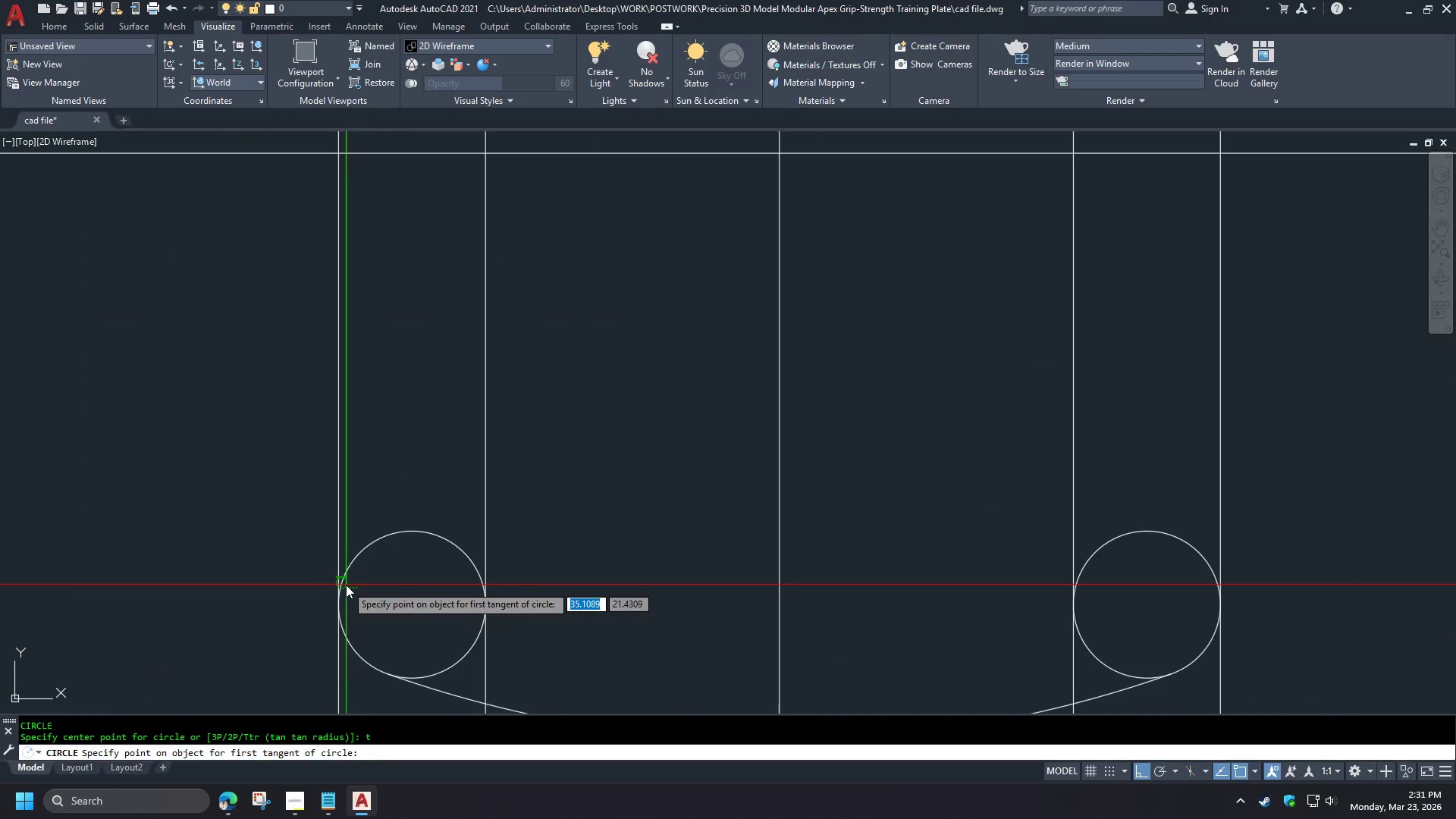 
left_click([346, 585])
 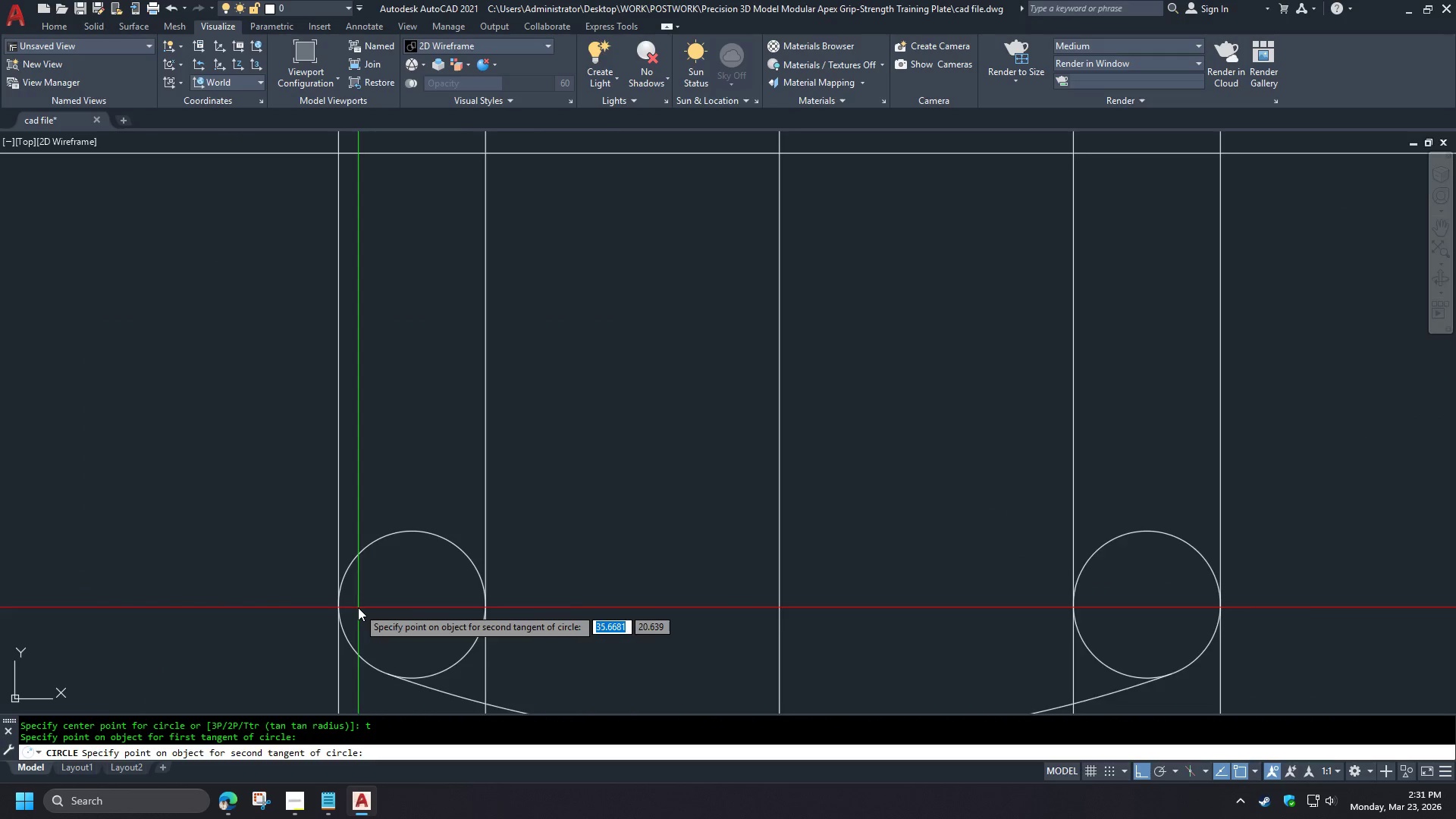 
scroll: coordinate [358, 607], scroll_direction: down, amount: 4.0
 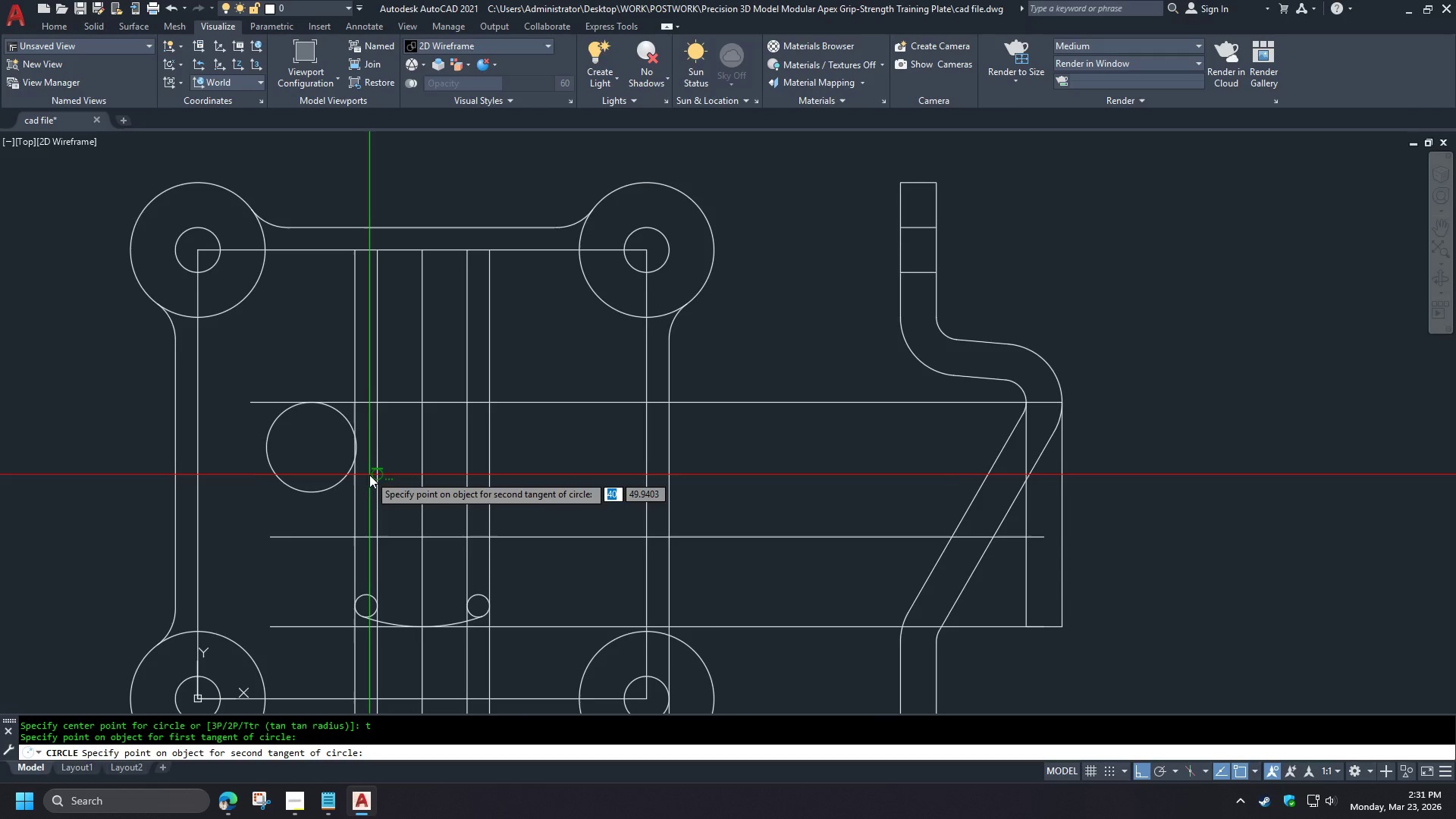 
left_click([373, 475])
 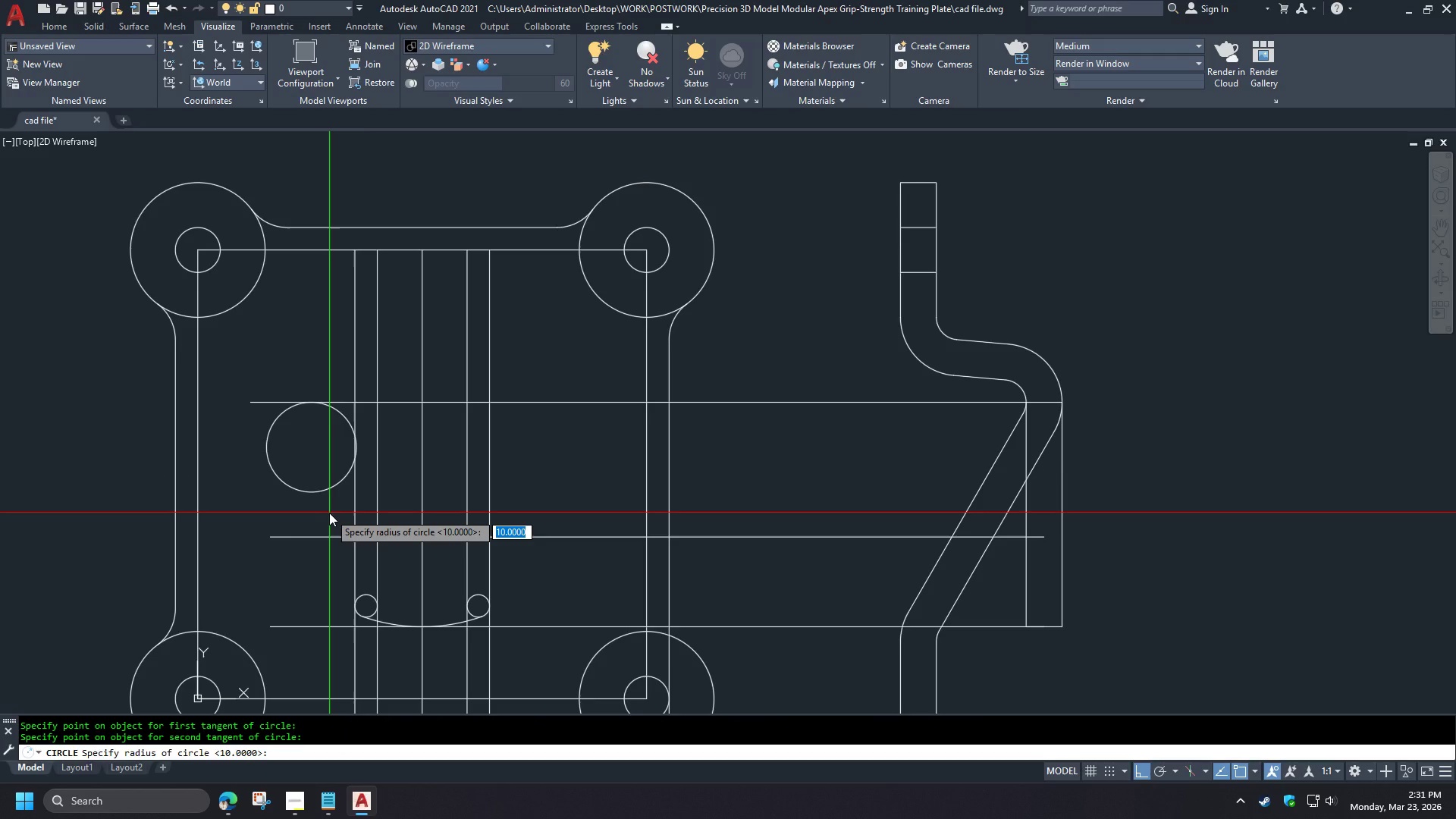 
key(Numpad5)
 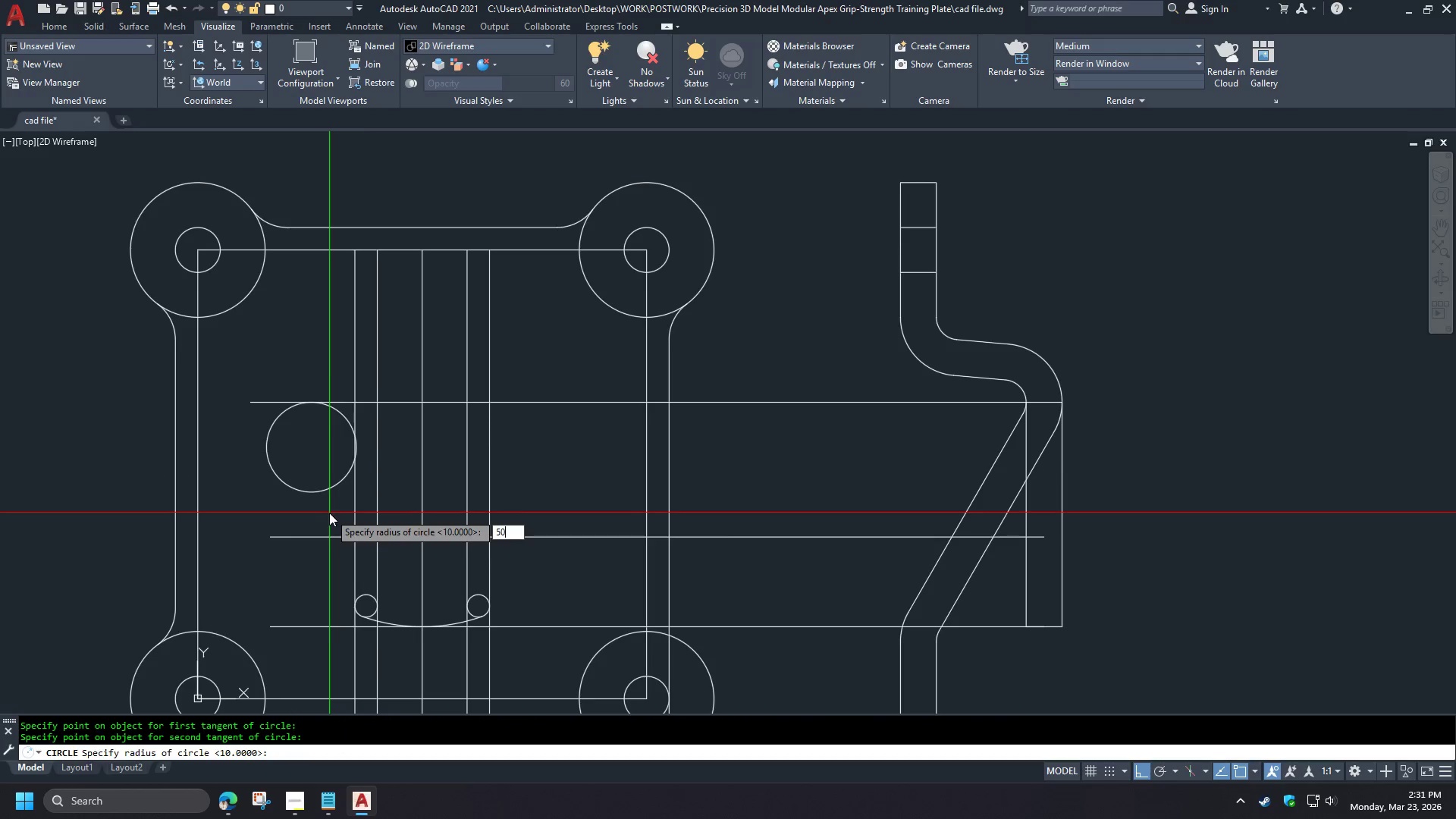 
key(Numpad0)
 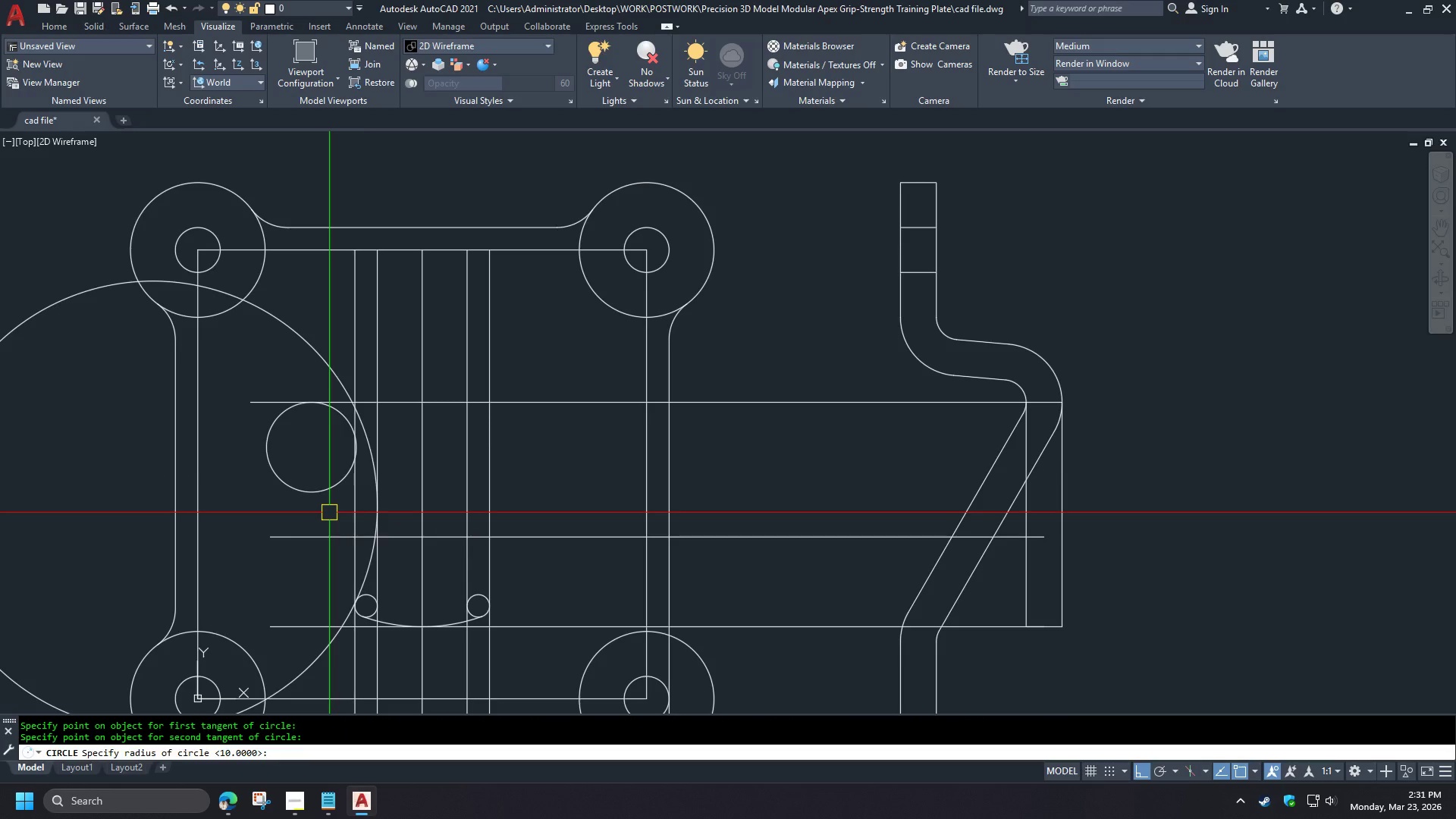 
key(Space)
 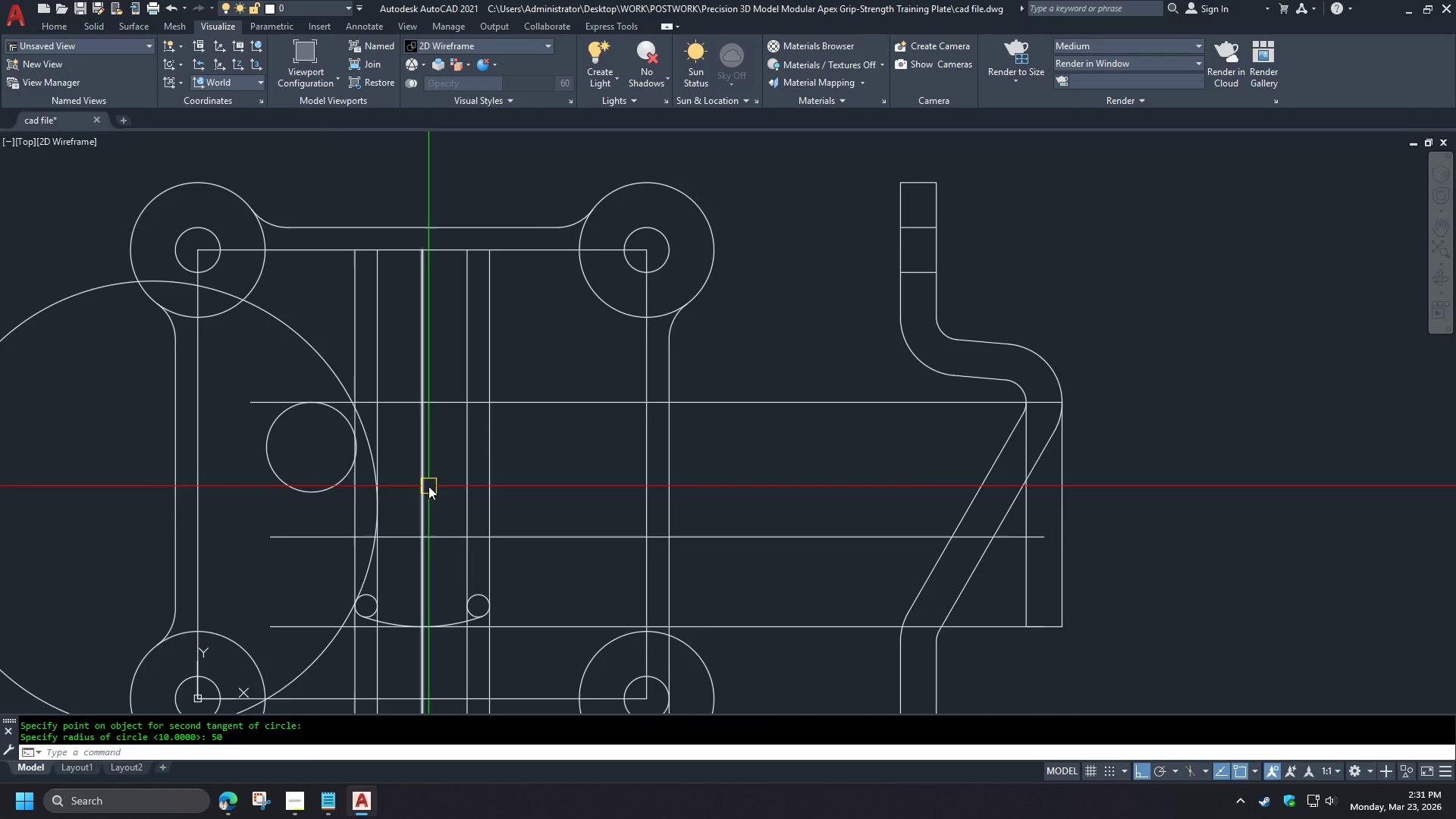 
wait(10.69)
 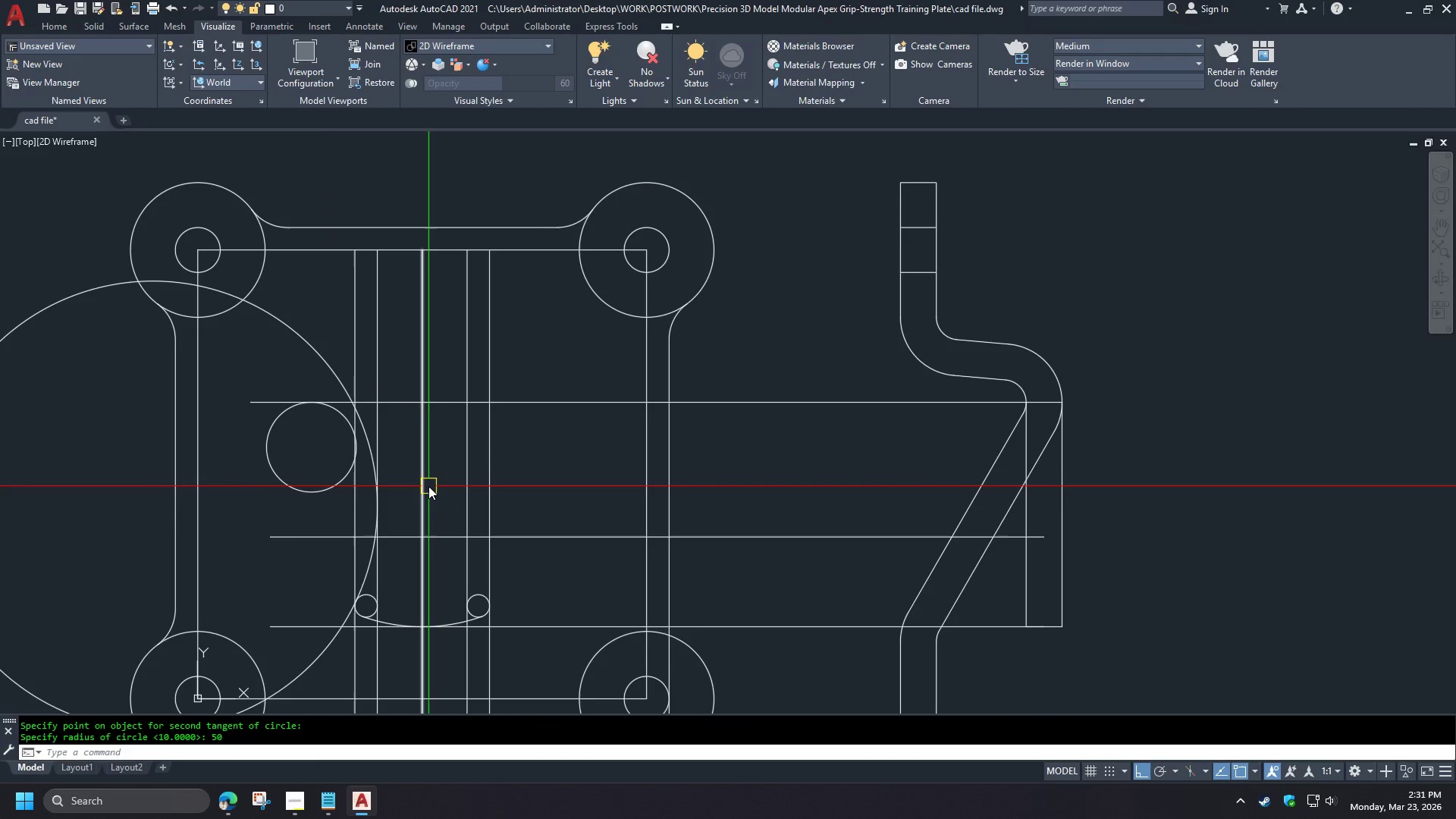 
type(di )
 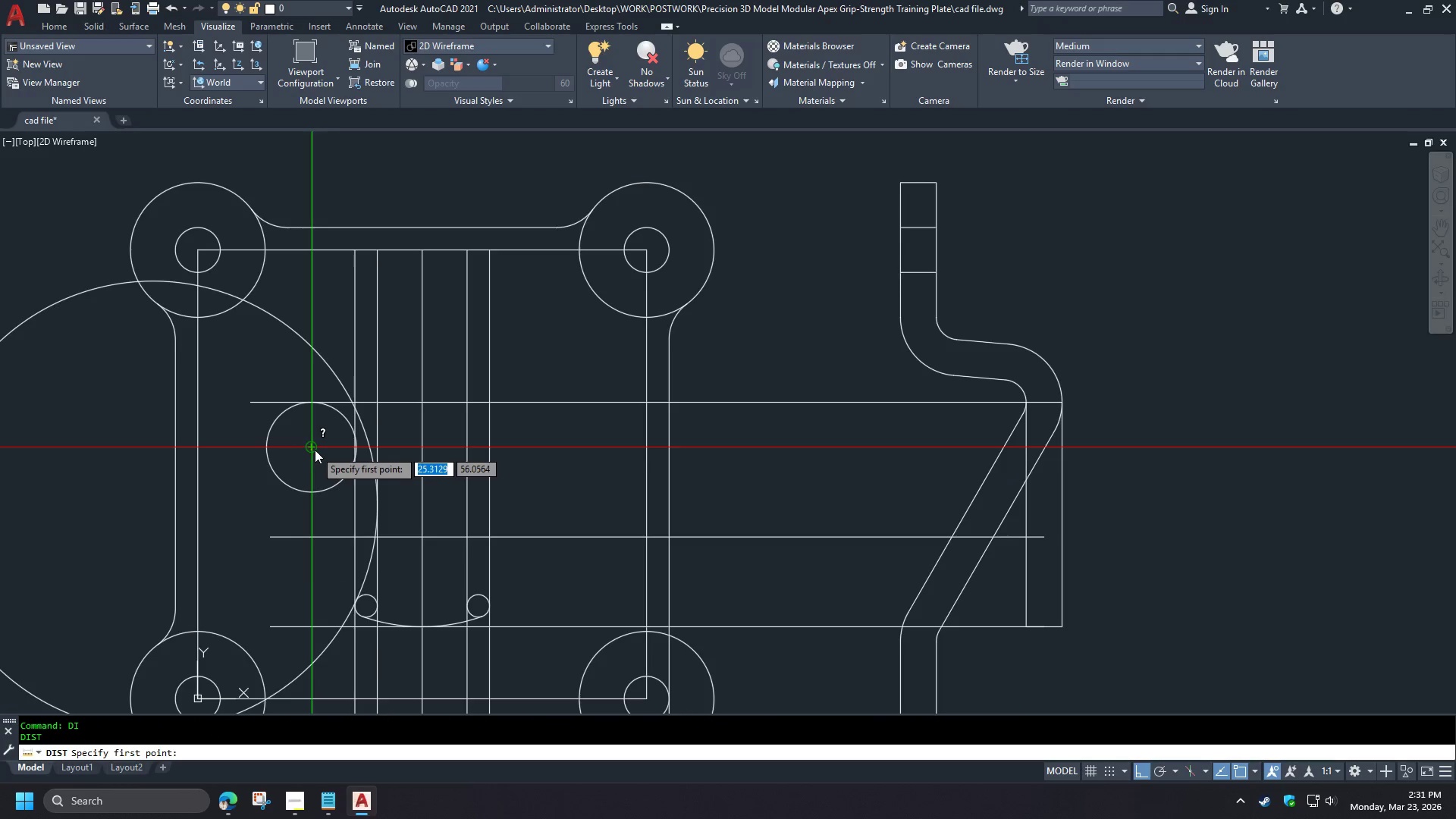 
left_click([315, 450])
 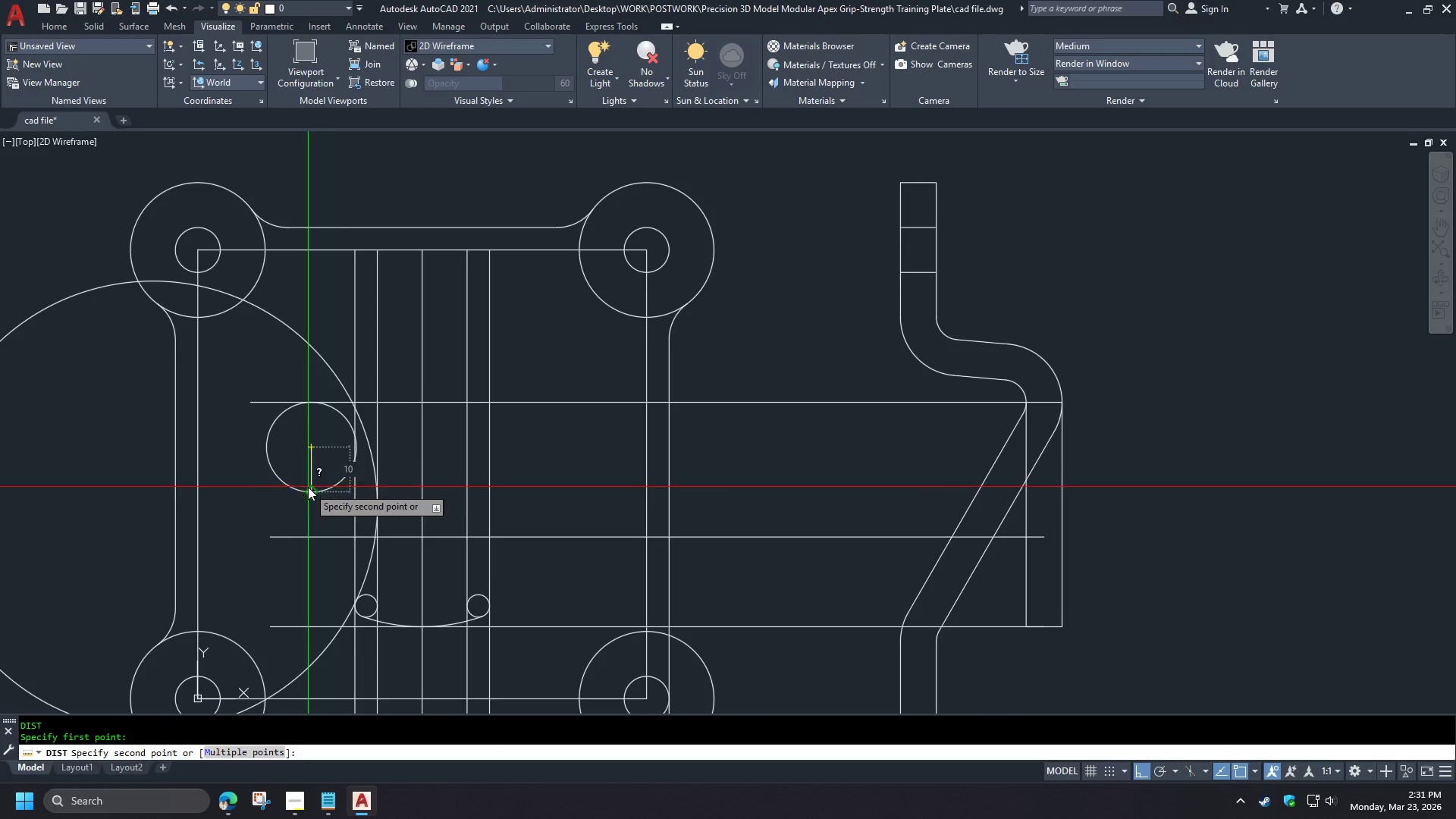 
key(Escape)
 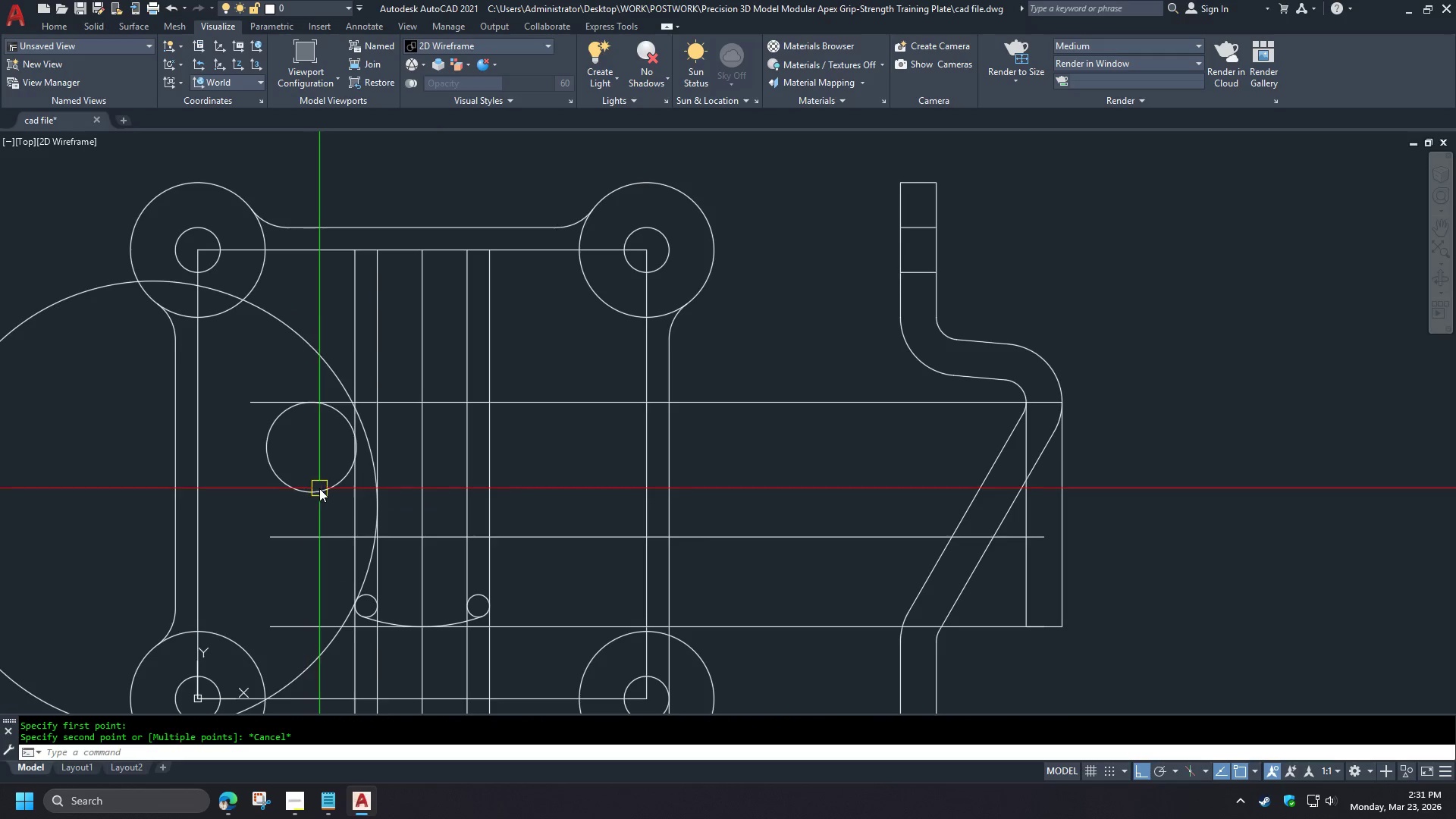 
left_click([319, 488])
 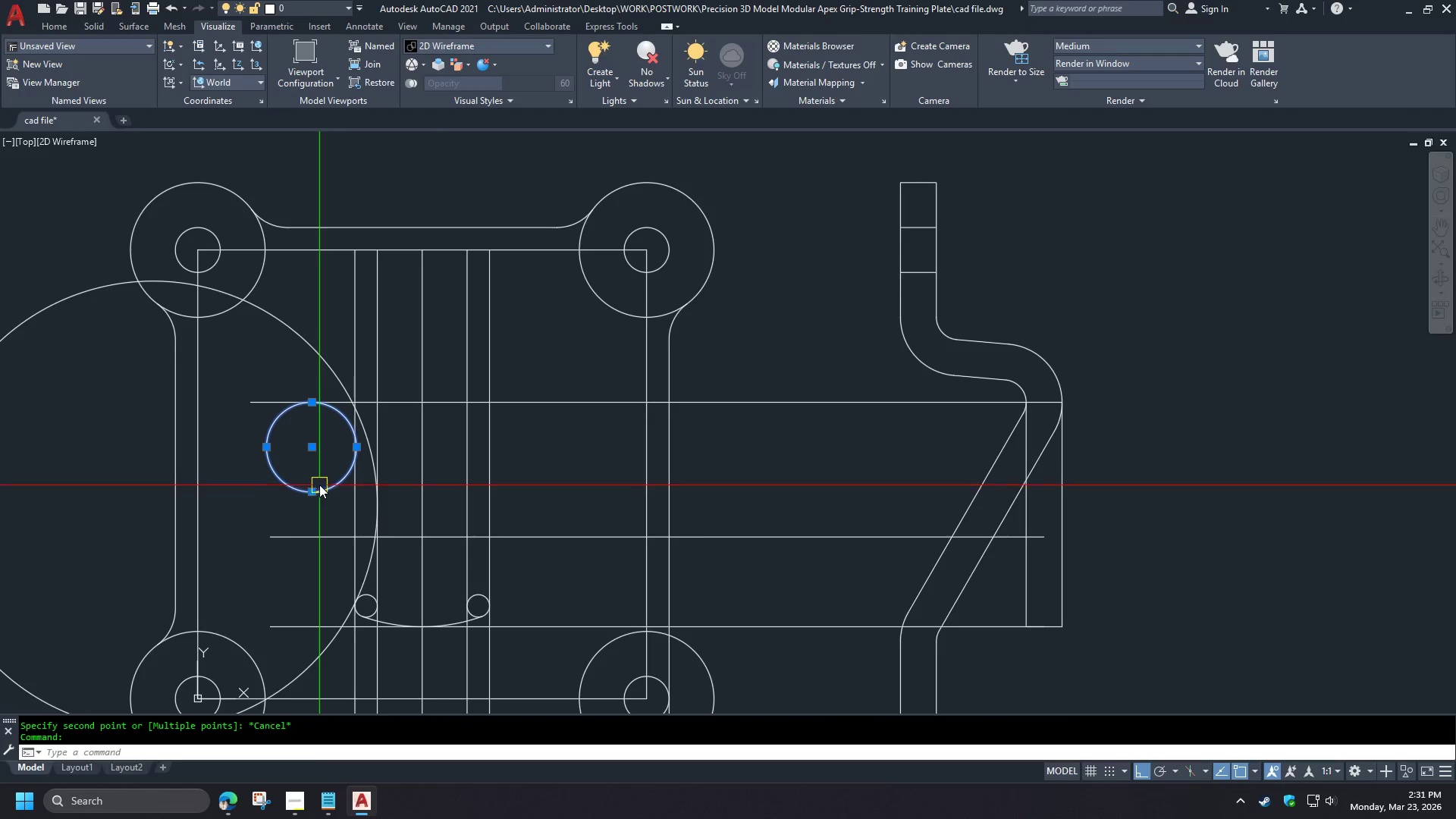 
key(E)
 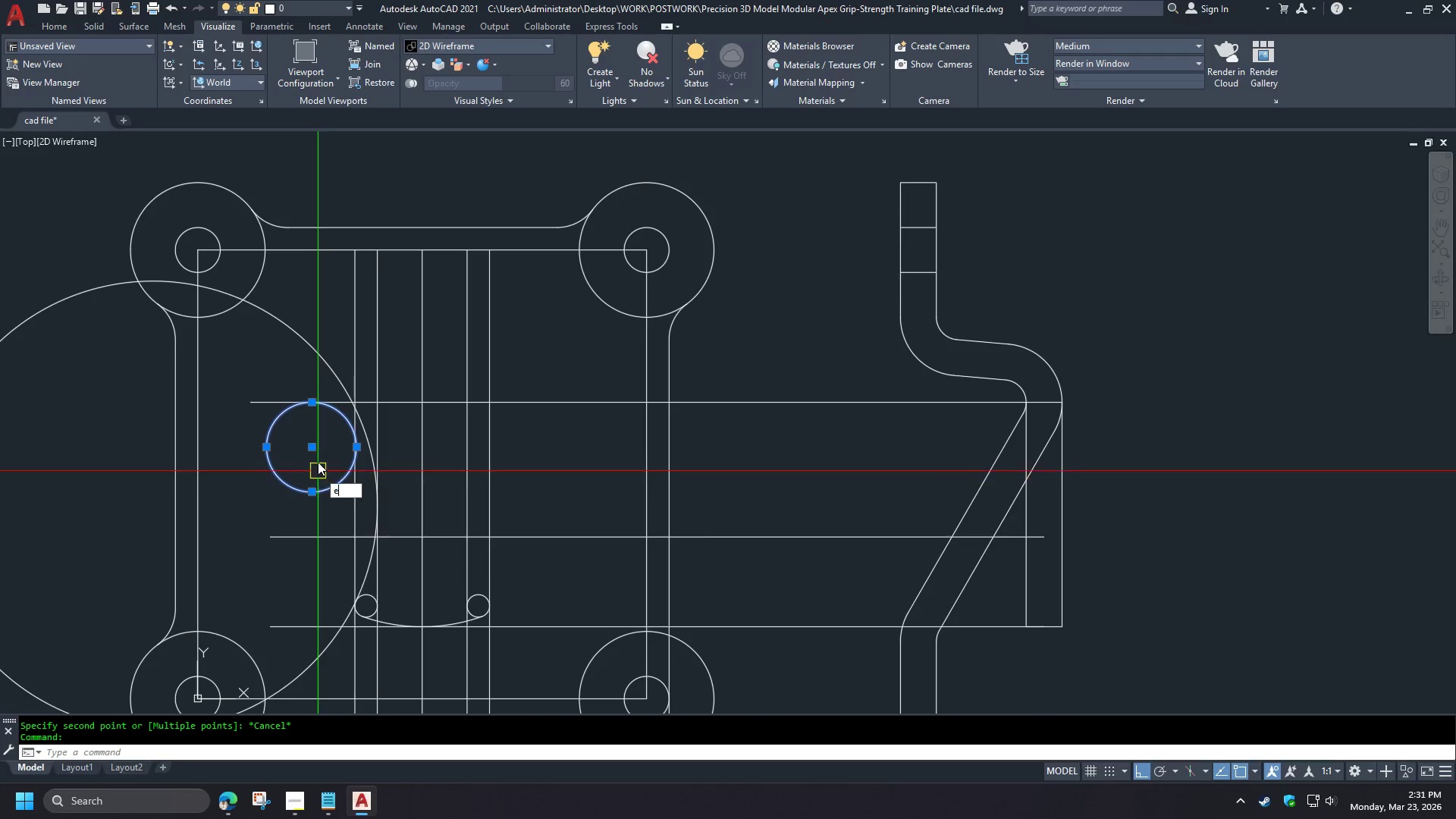 
key(Space)
 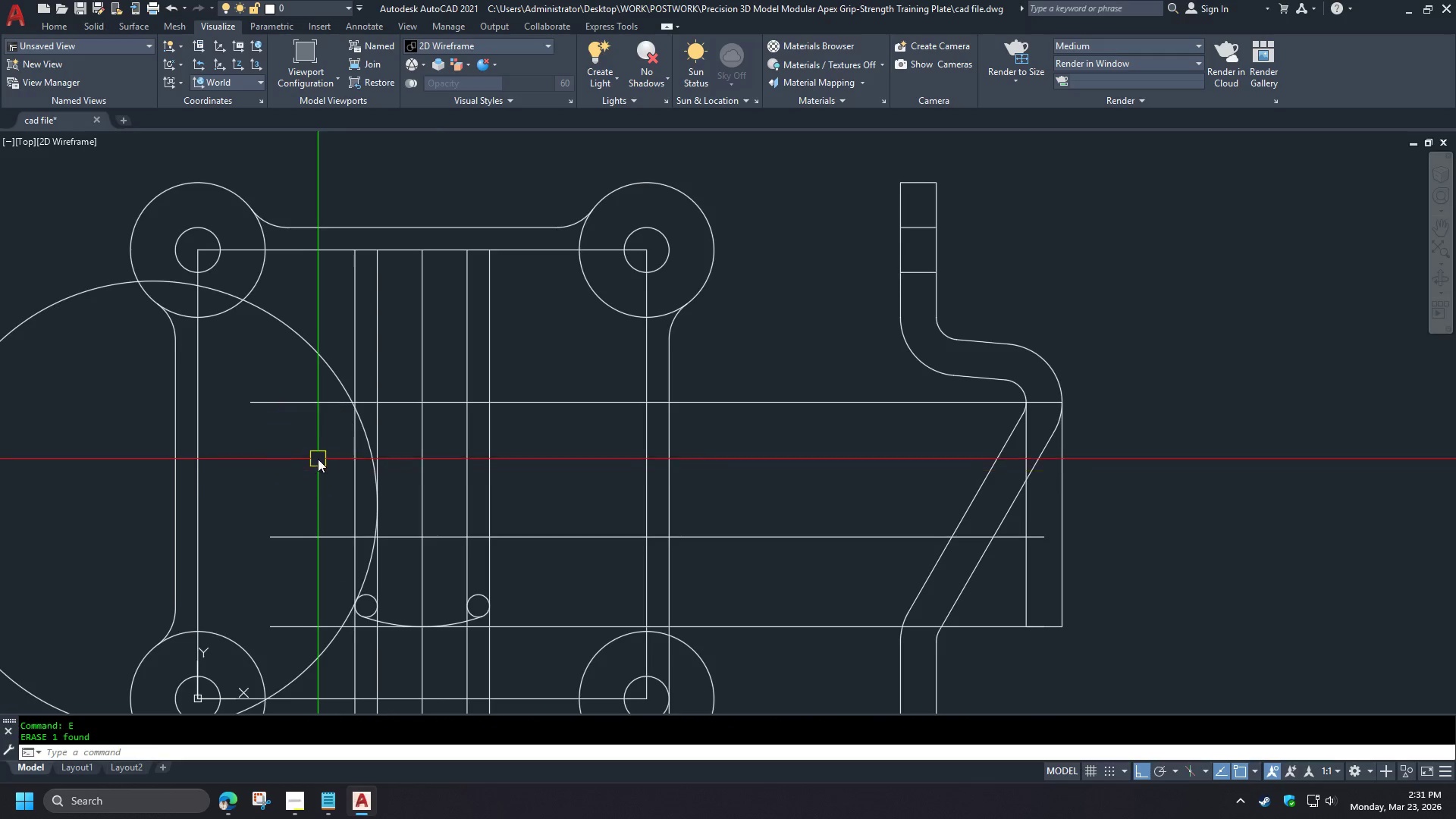 
key(C)
 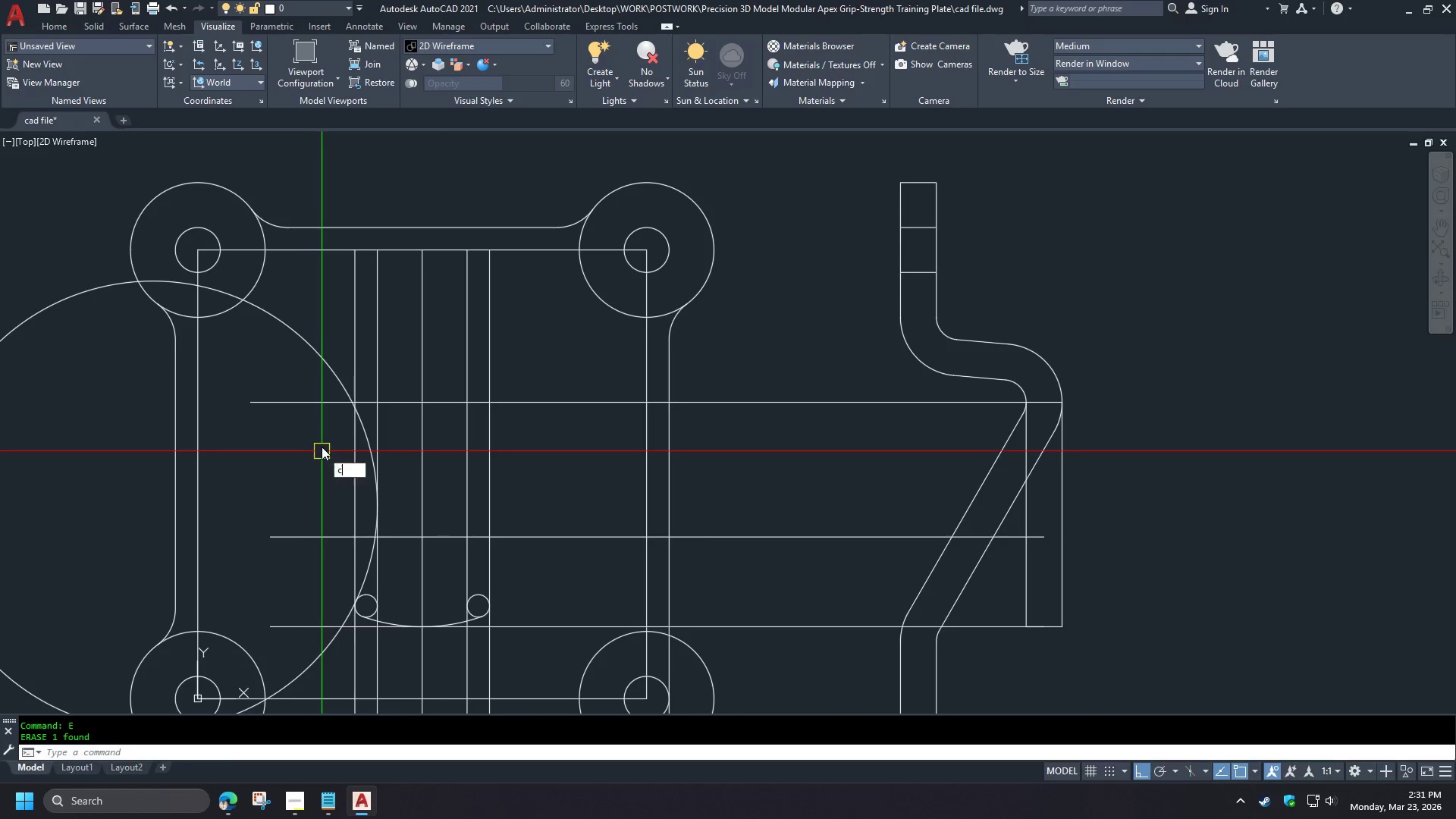 
key(Space)
 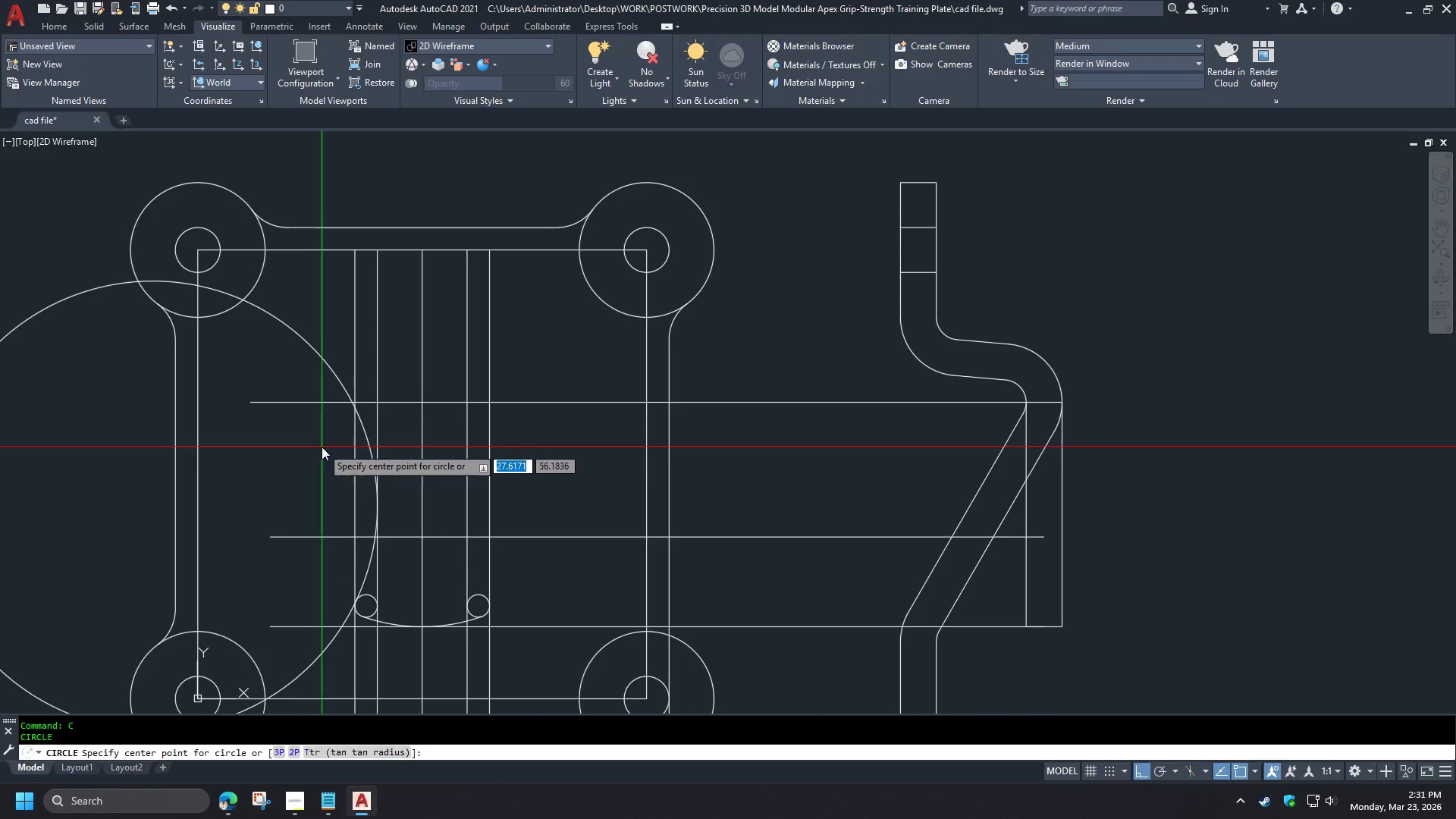 
key(T)
 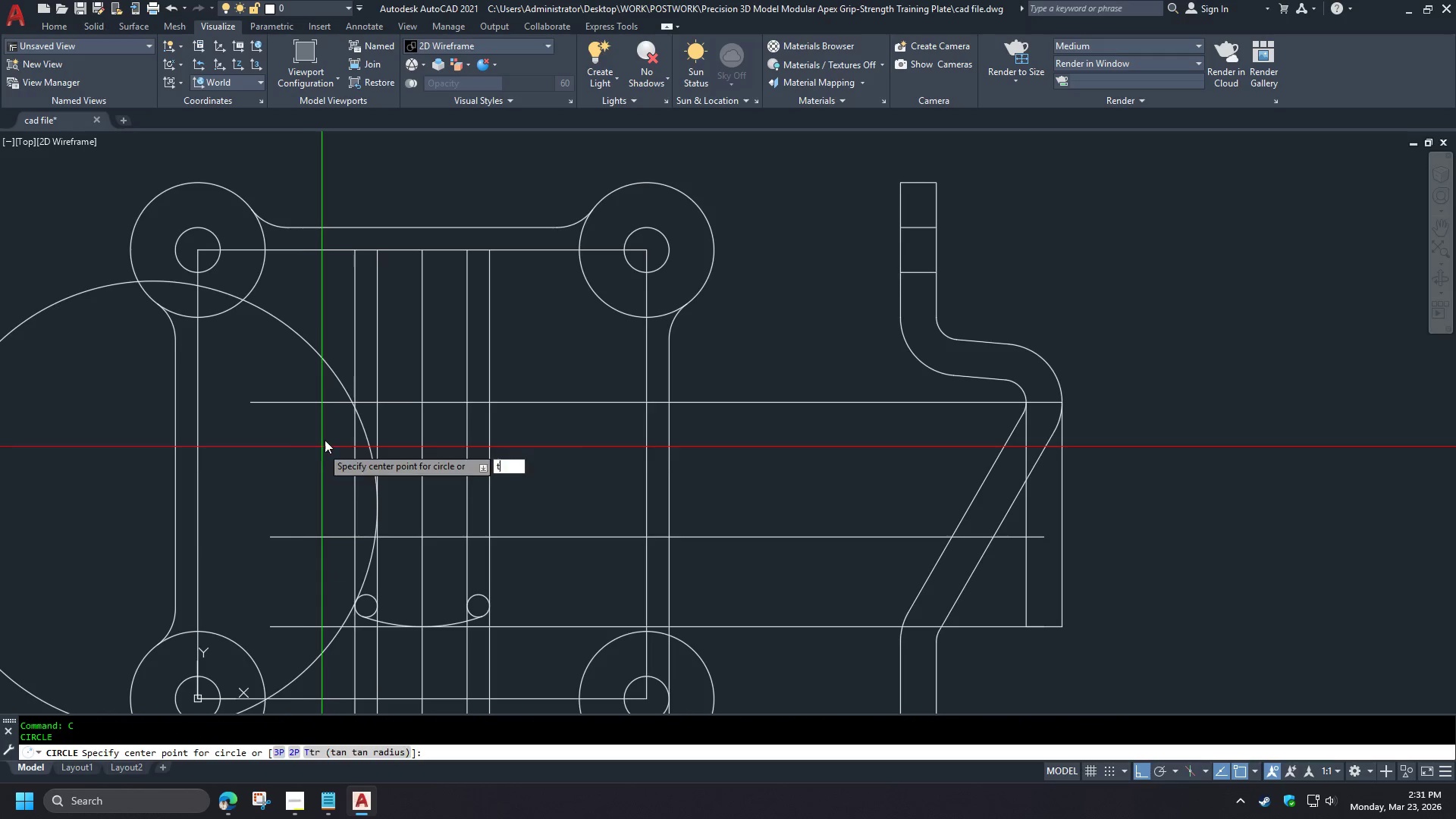 
key(Space)
 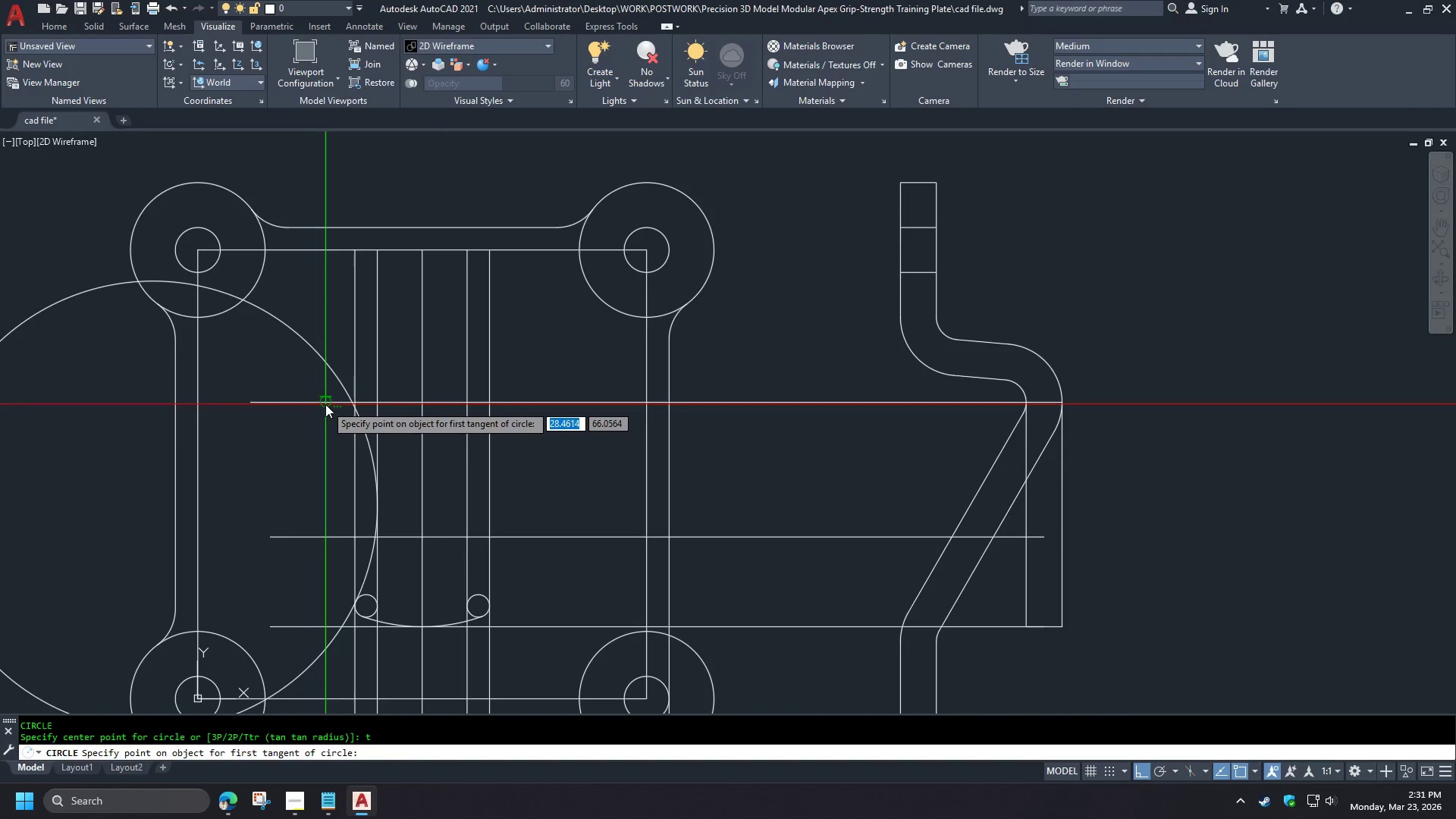 
left_click([325, 404])
 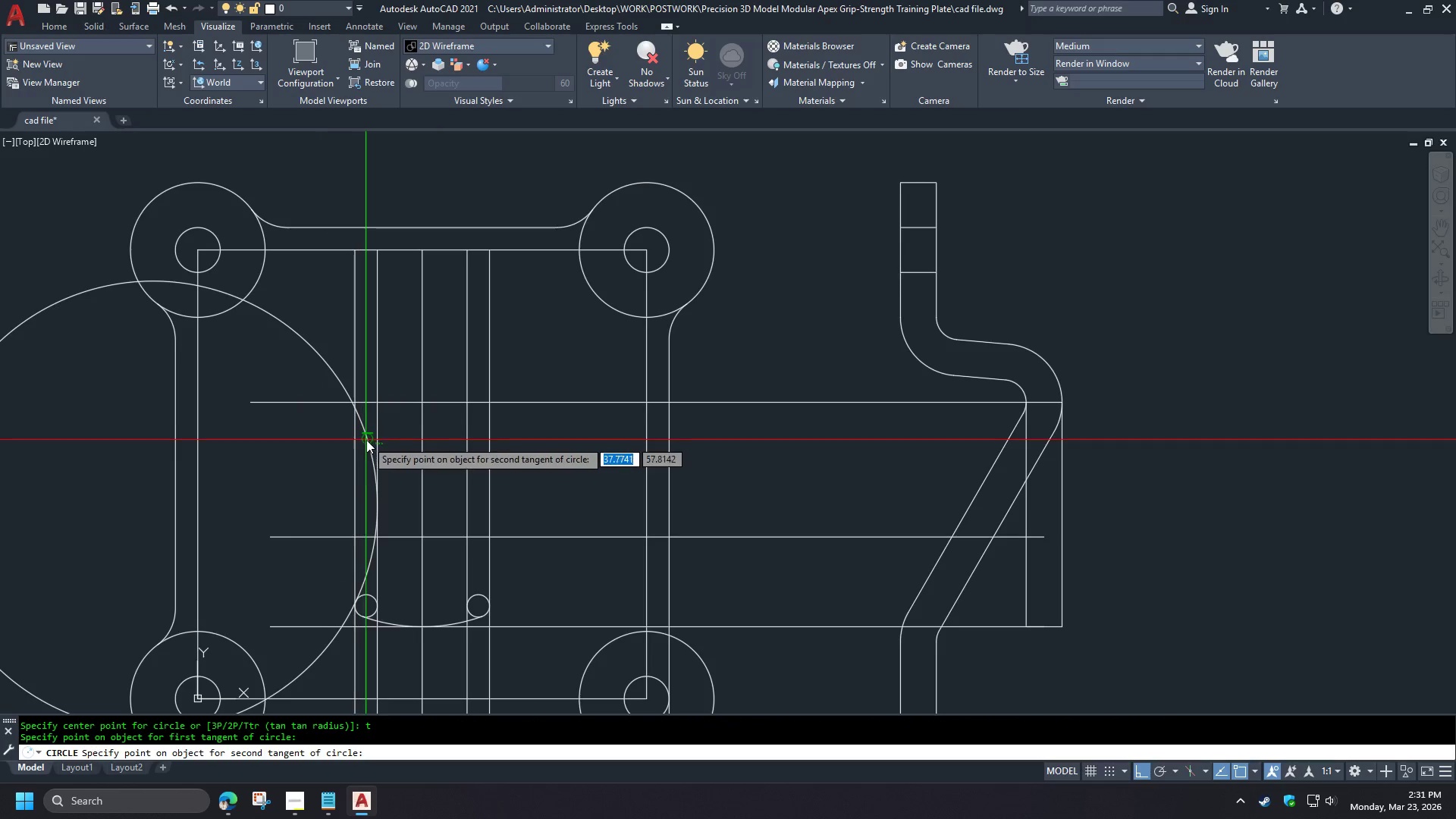 
left_click([366, 440])
 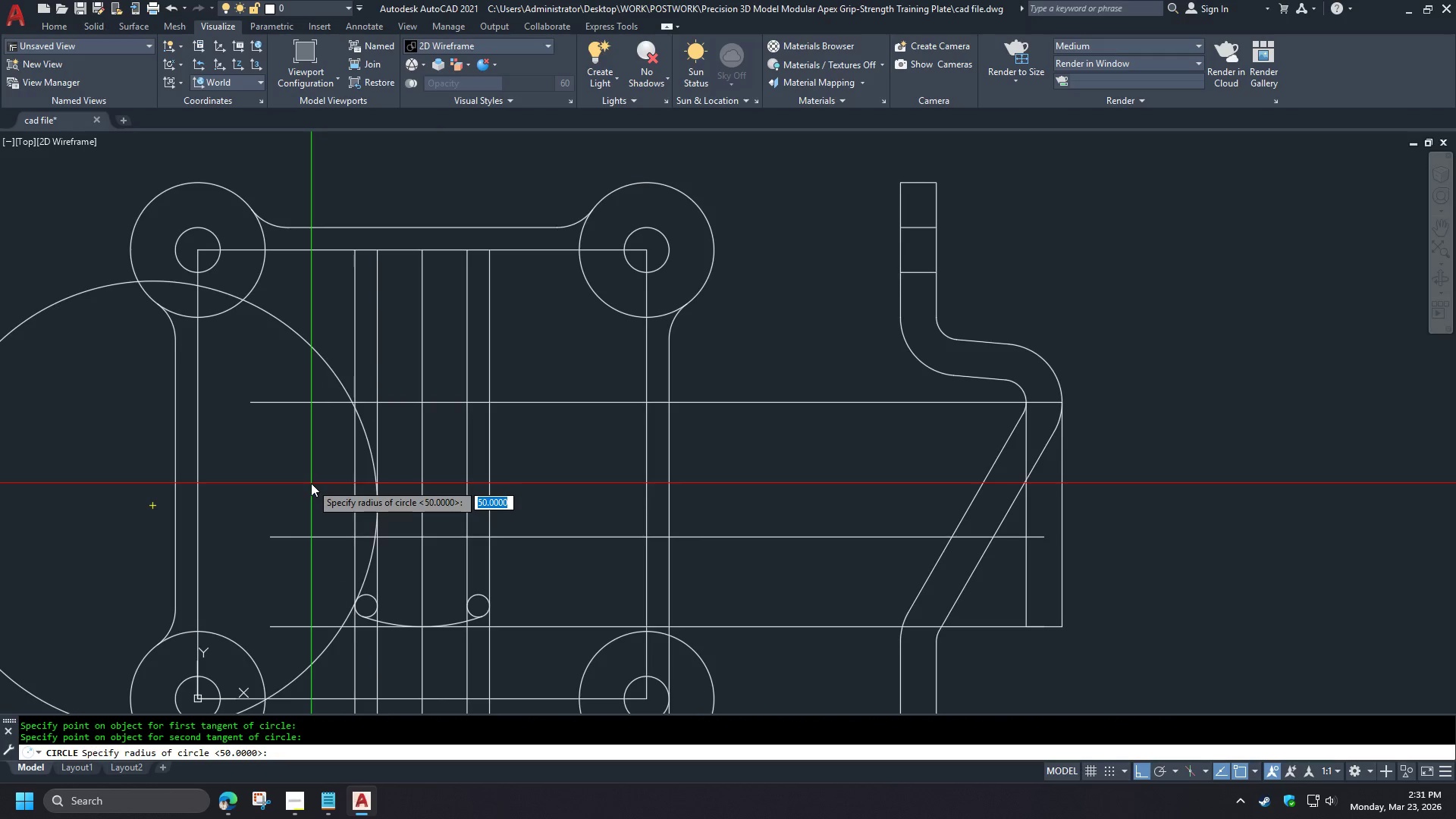 
key(Numpad1)
 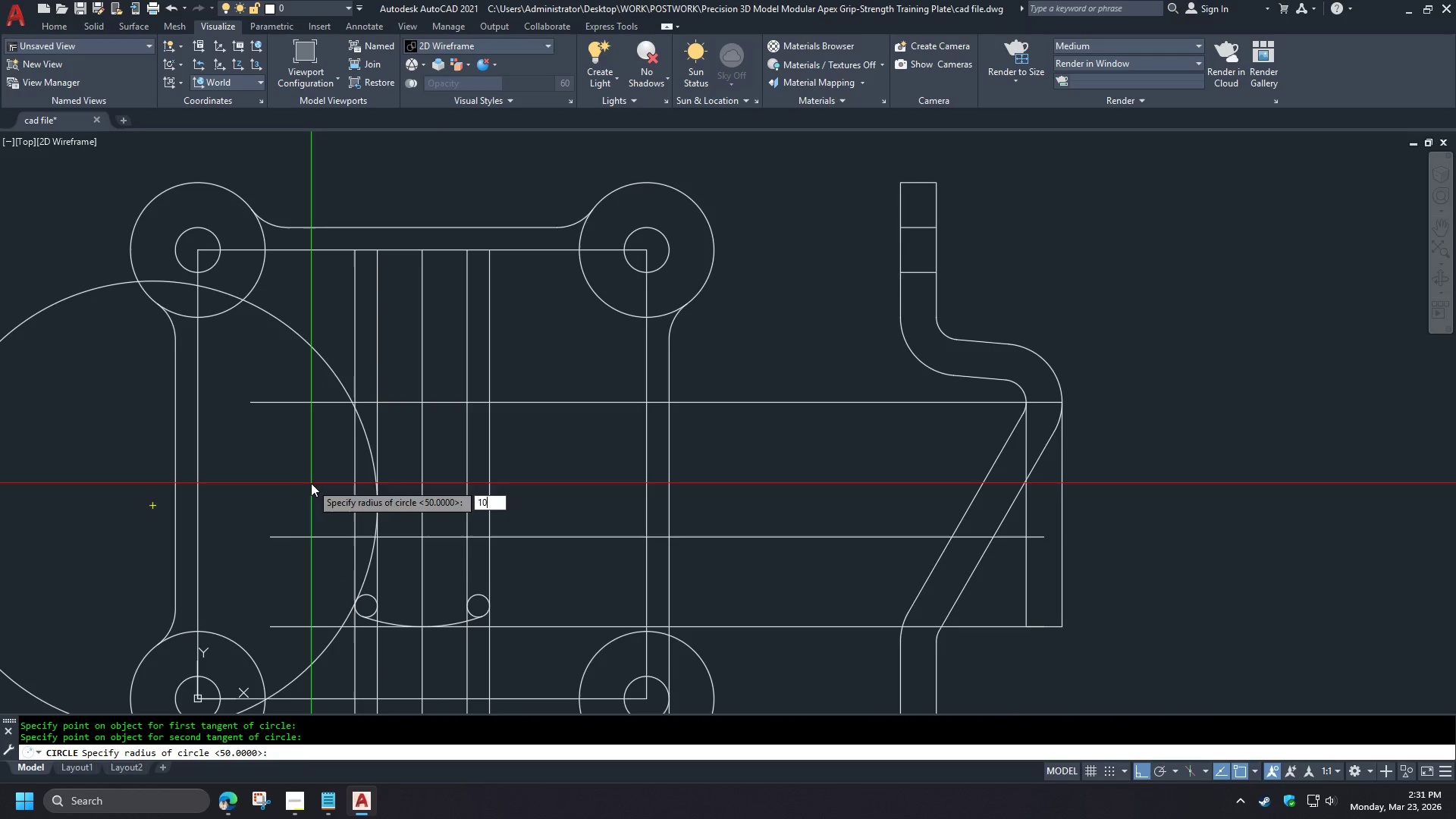 
key(Numpad0)
 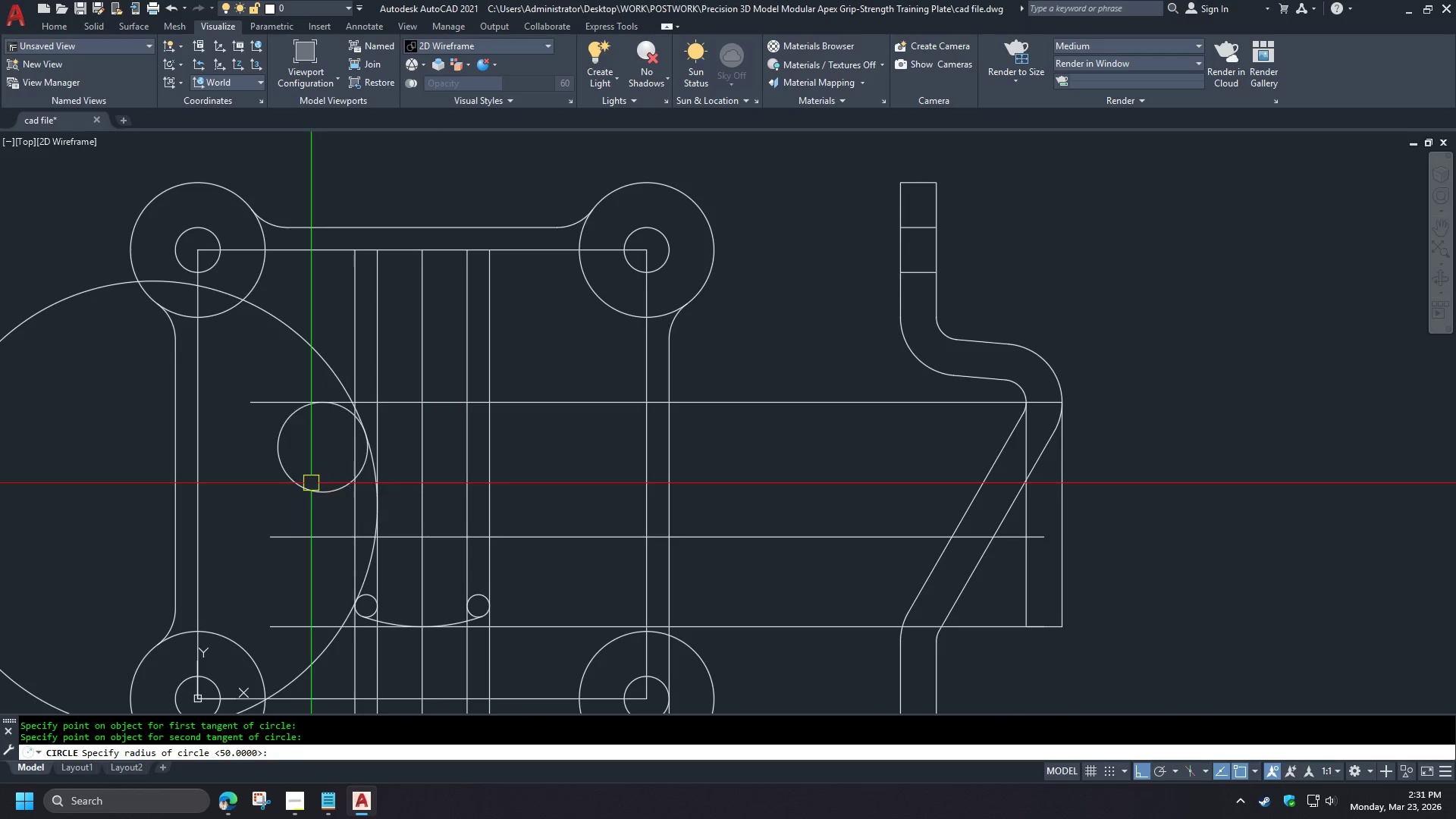 
key(Space)
 